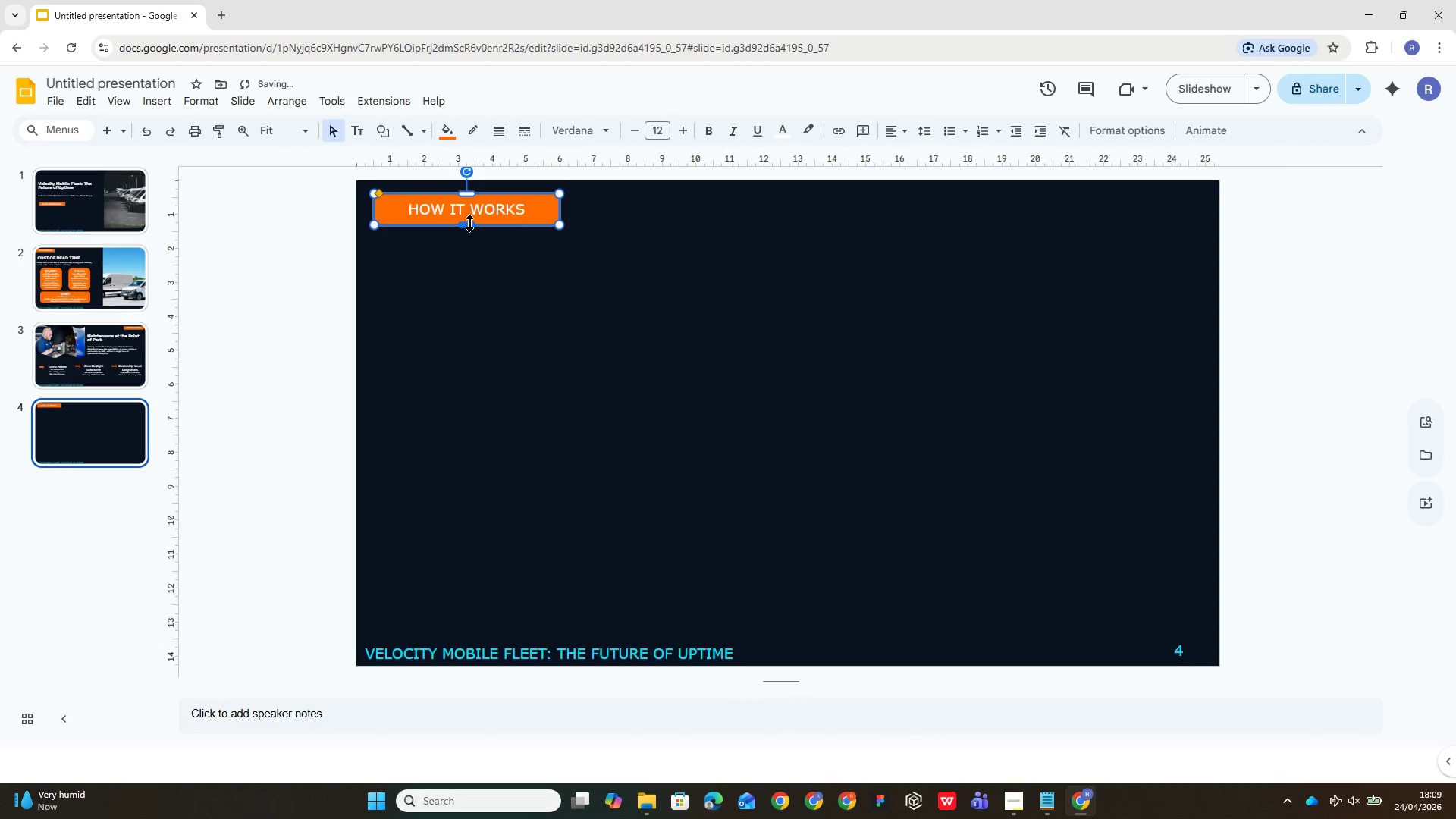 
left_click_drag(start_coordinate=[470, 224], to_coordinate=[466, 220])
 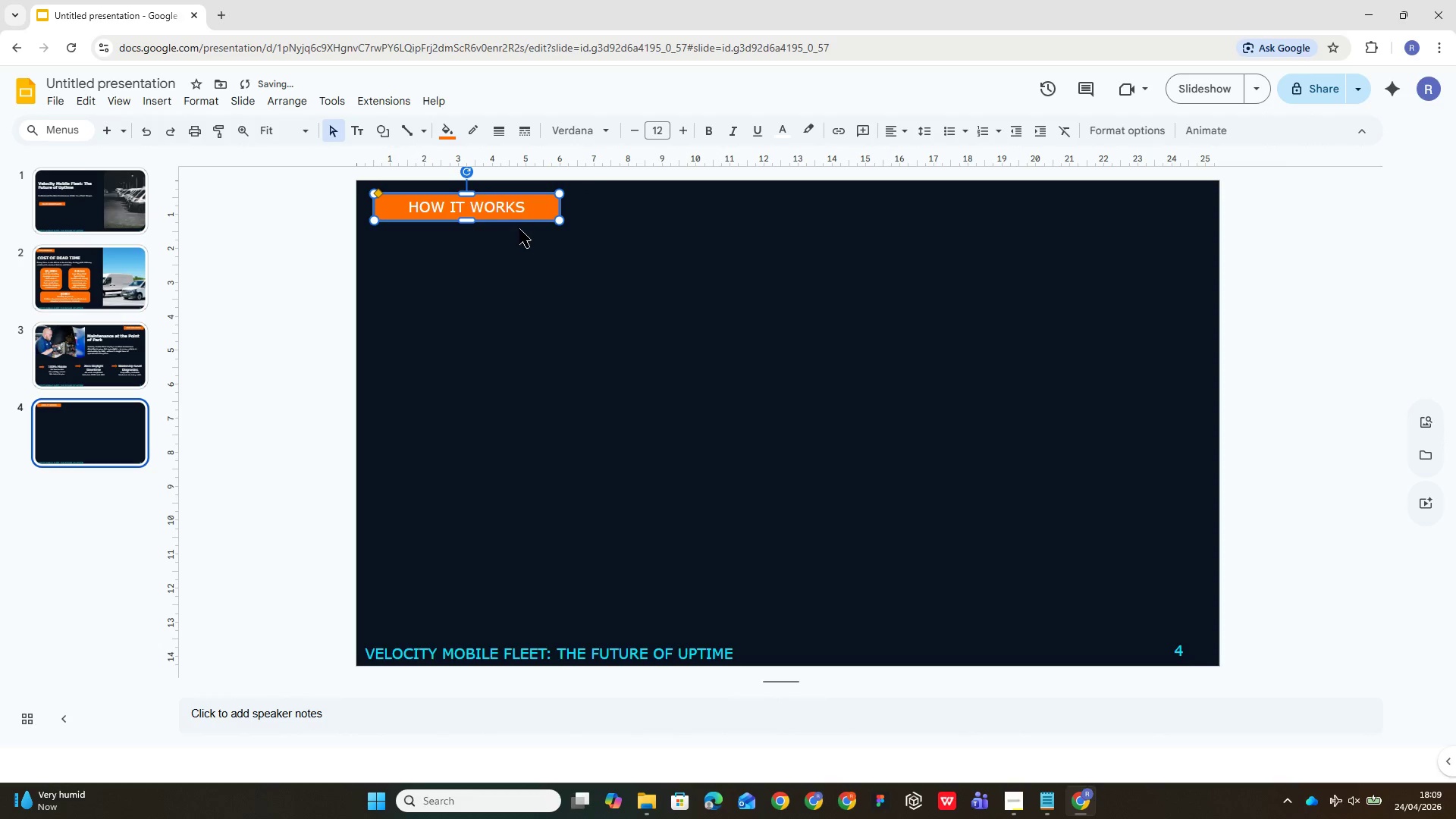 
left_click_drag(start_coordinate=[524, 273], to_coordinate=[523, 281])
 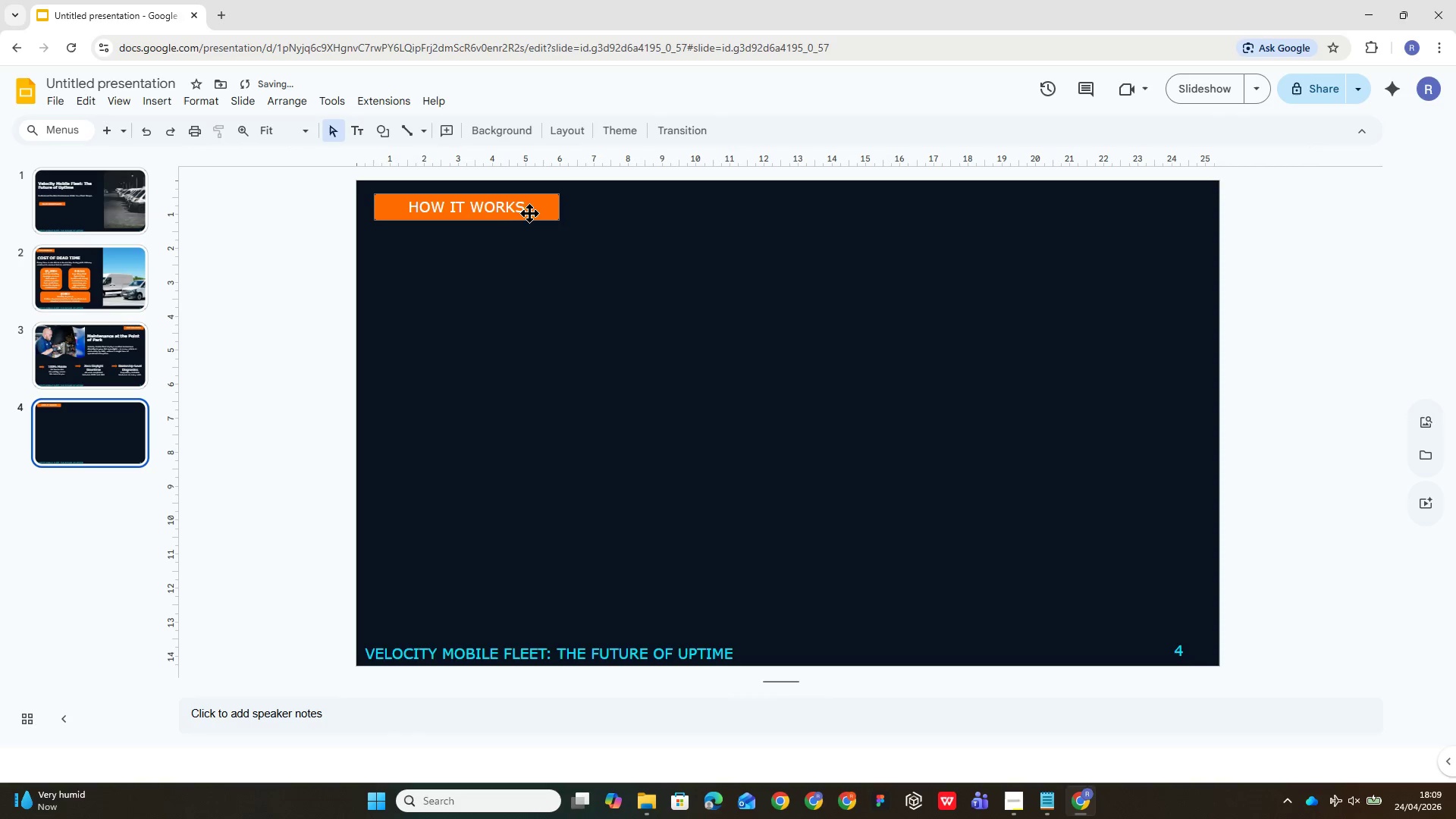 
left_click([532, 212])
 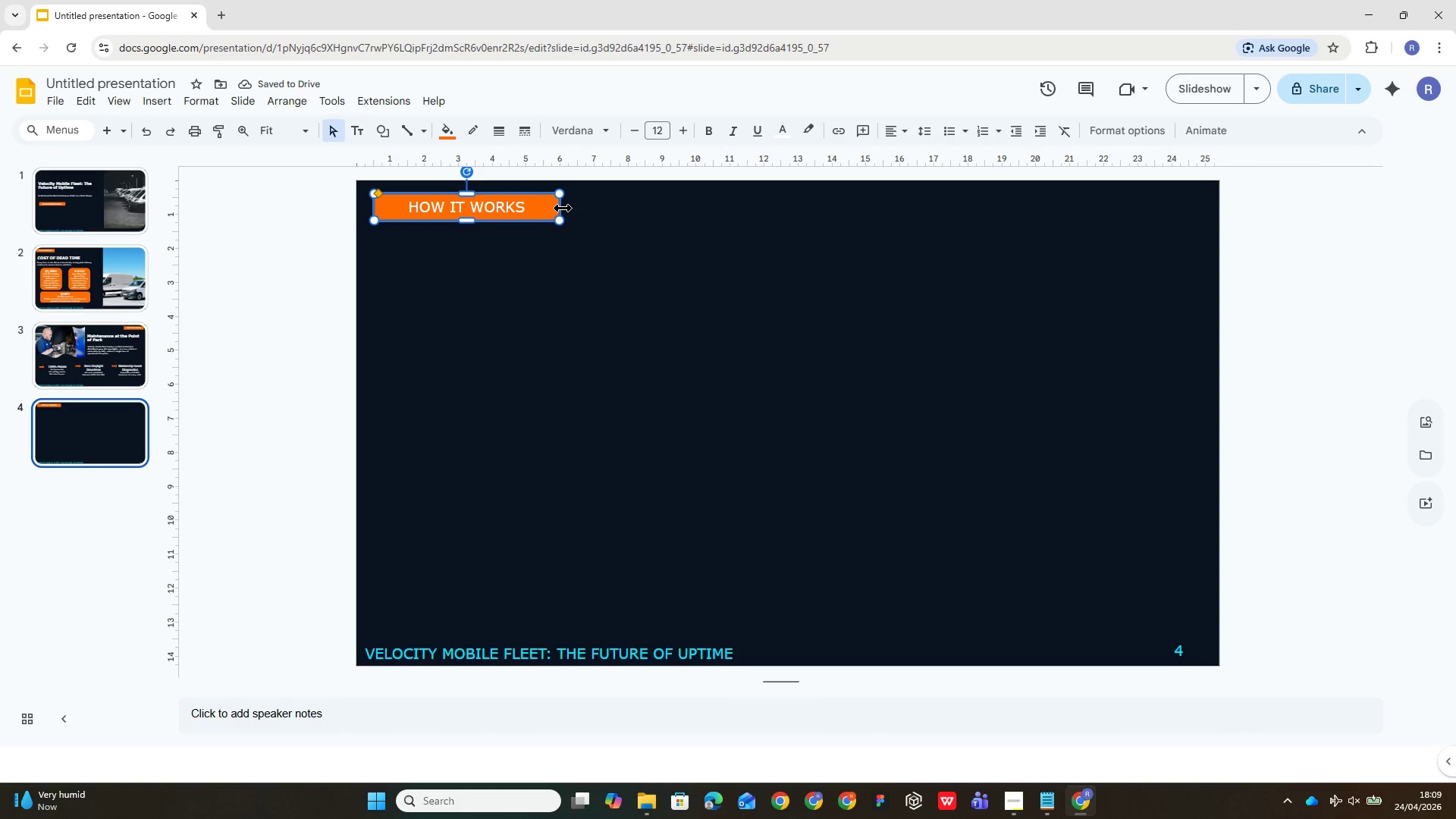 
left_click_drag(start_coordinate=[560, 208], to_coordinate=[546, 200])
 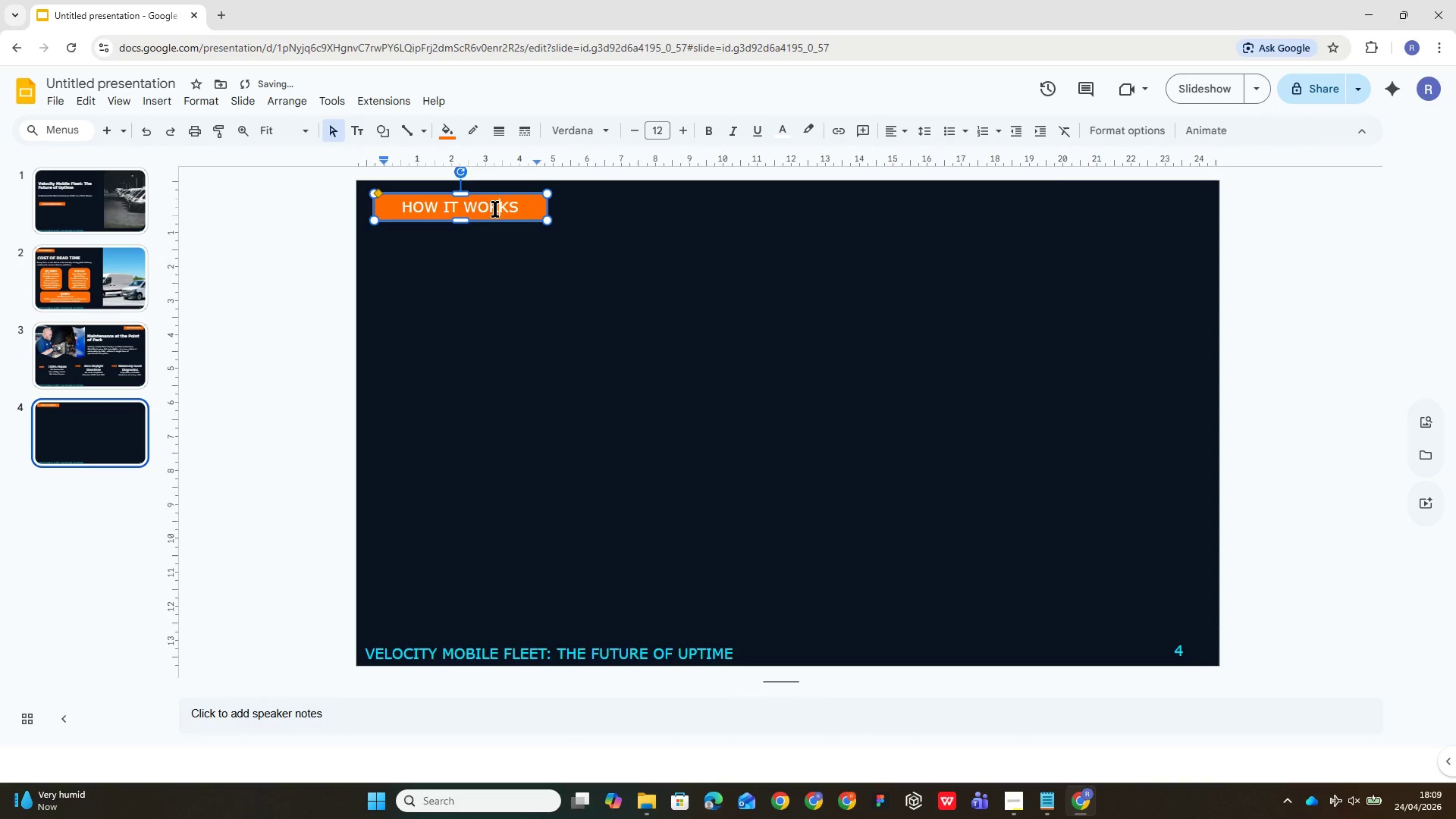 
double_click([496, 209])
 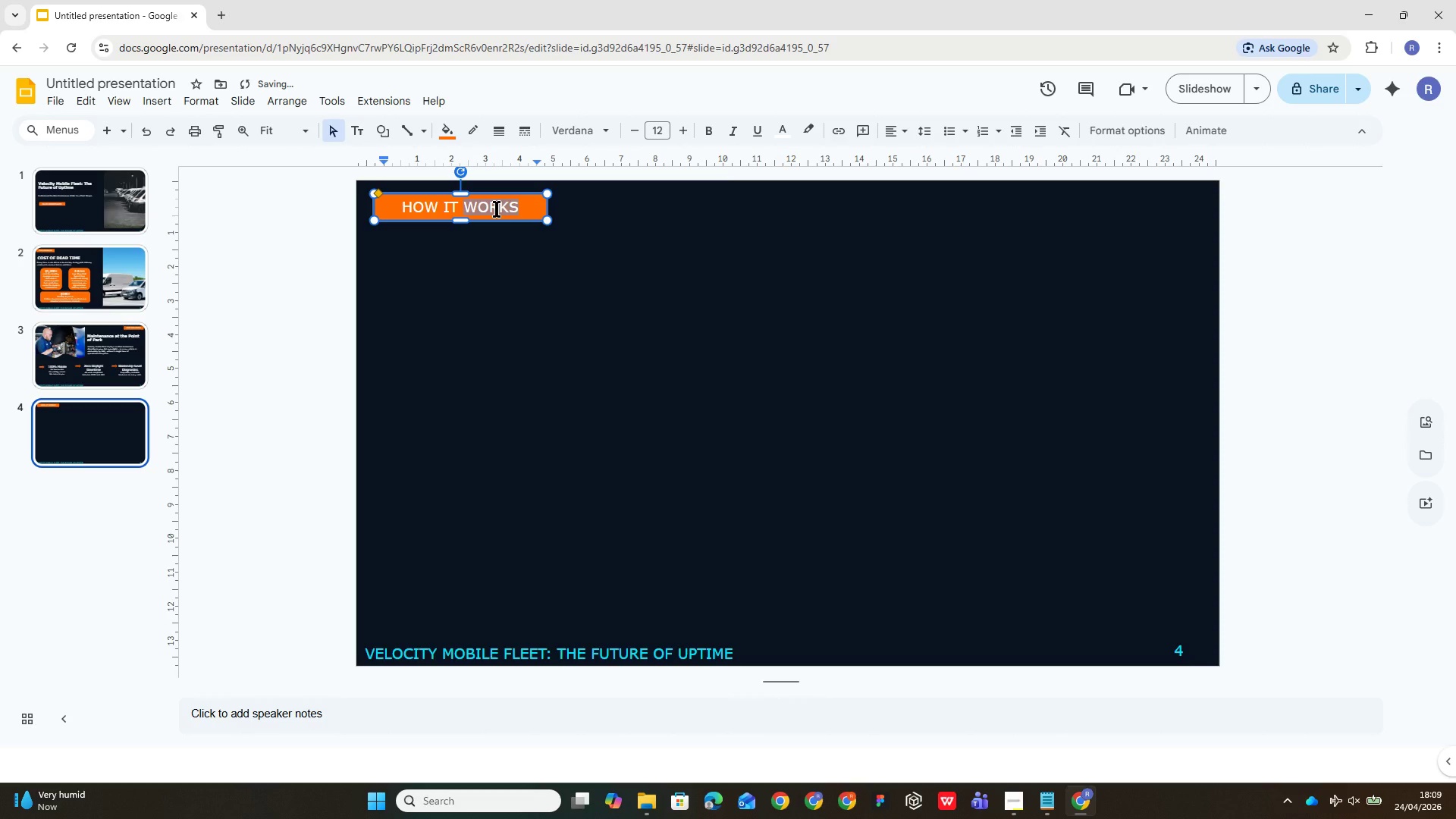 
key(Control+A)
 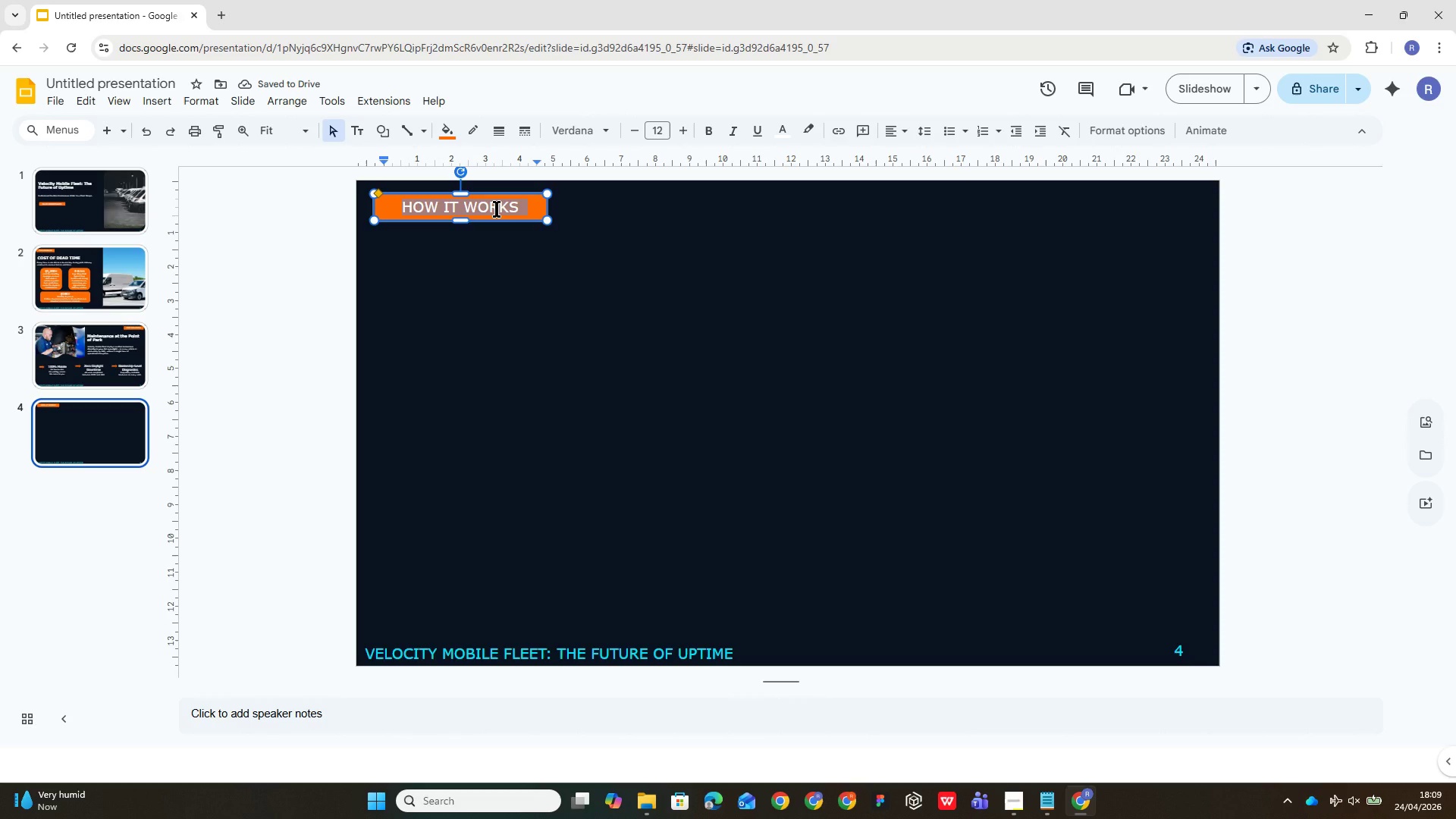 
key(CapsLock)
 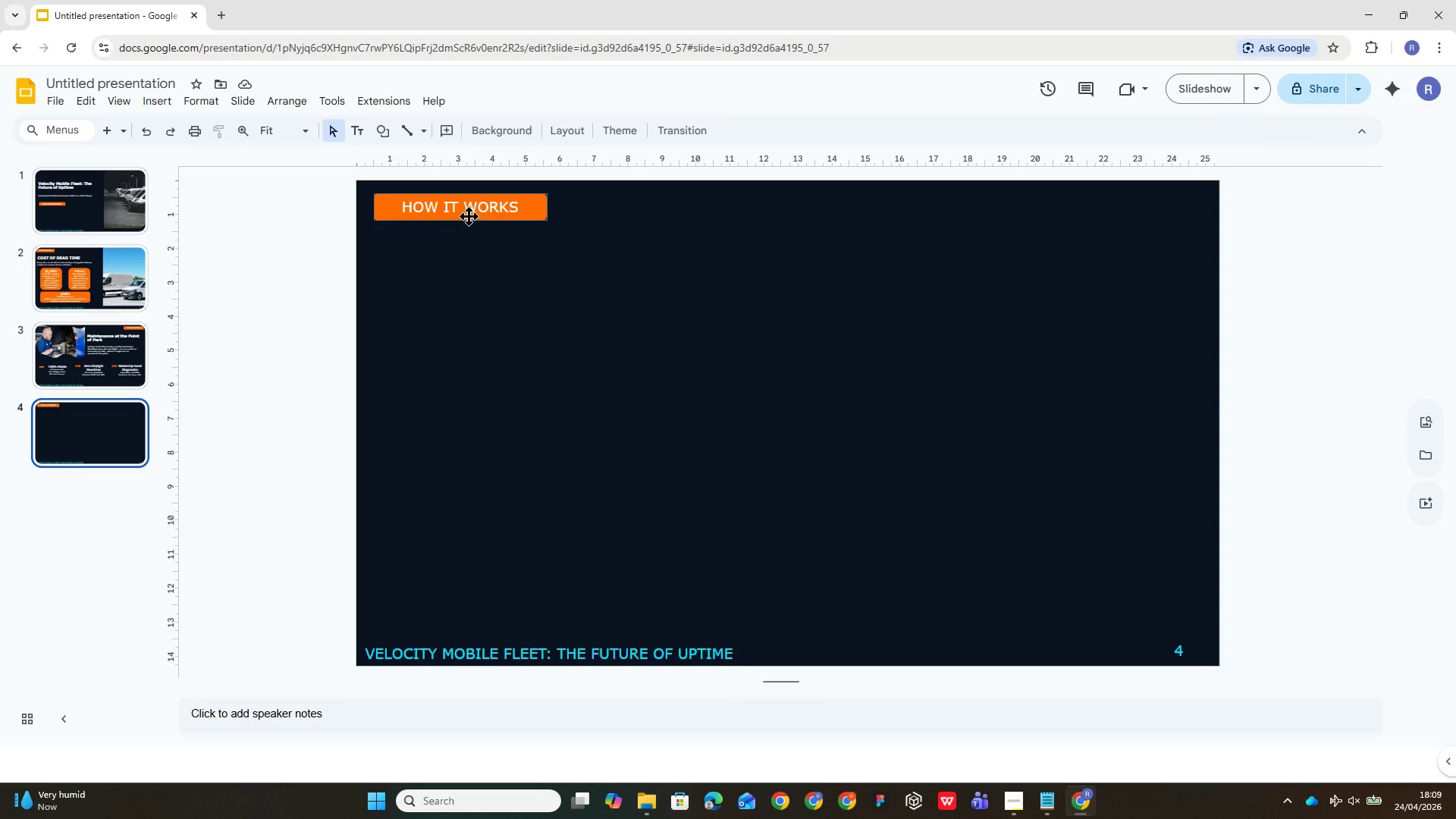 
wait(5.36)
 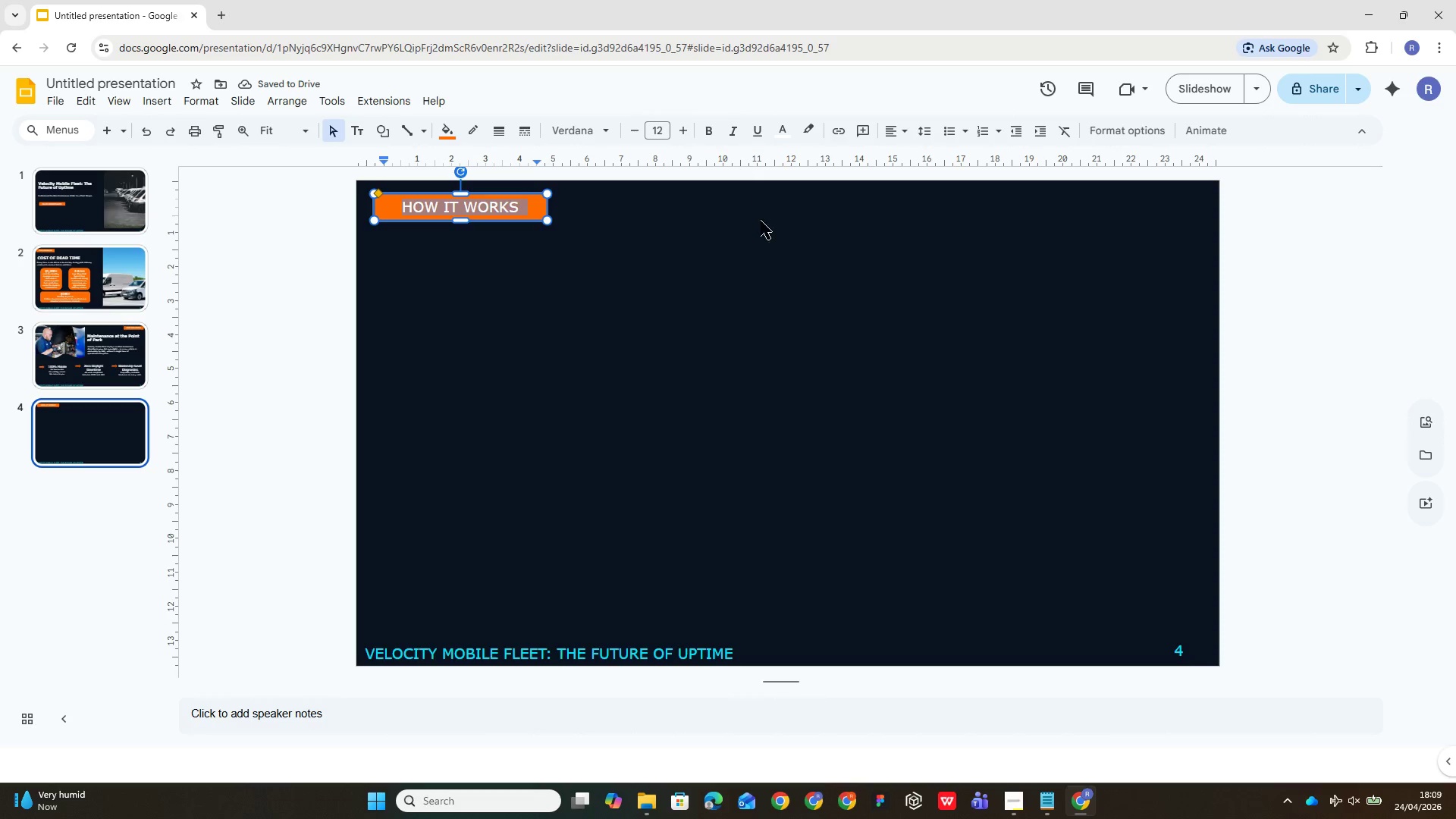 
left_click([127, 332])
 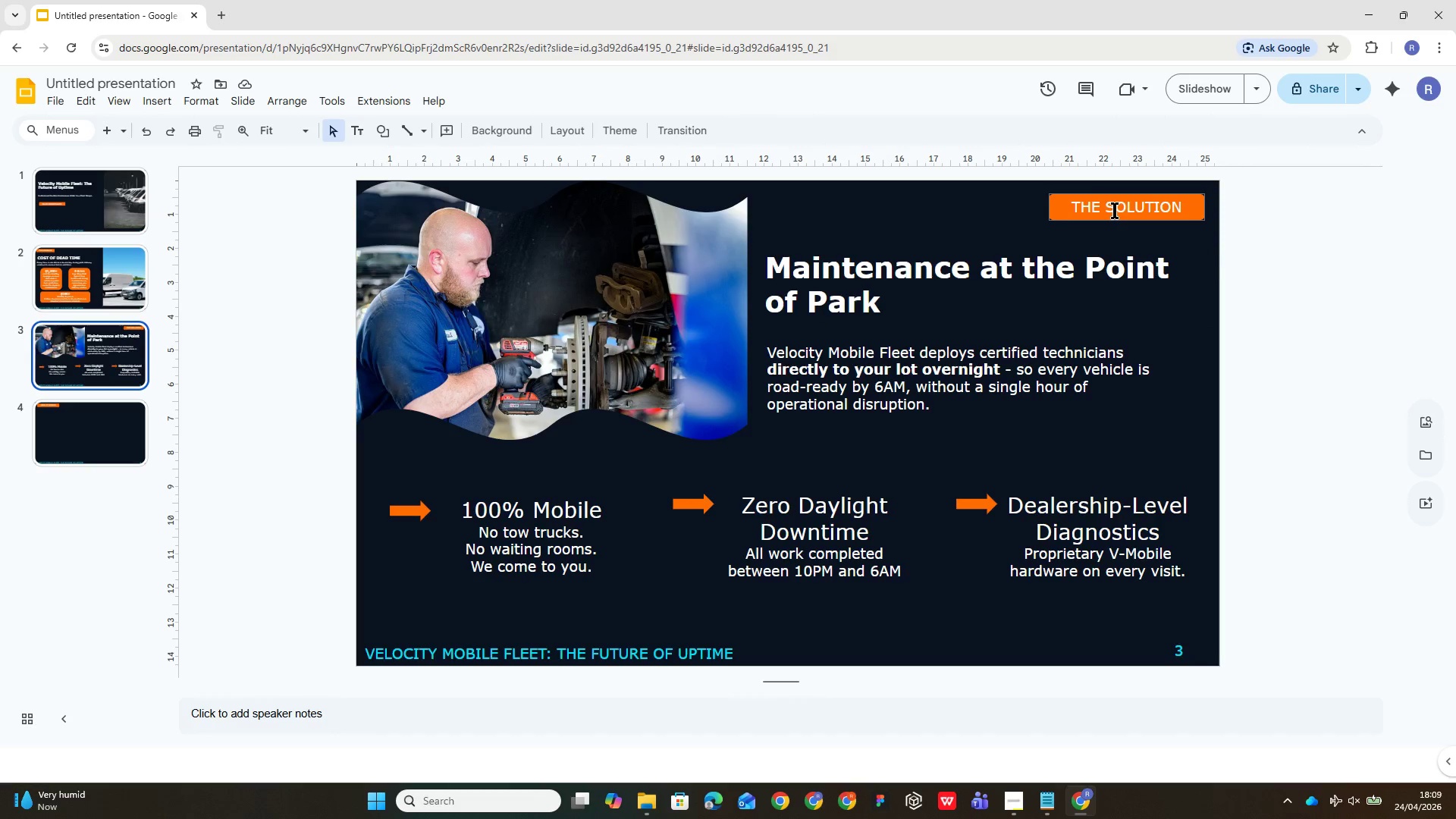 
left_click([1124, 202])
 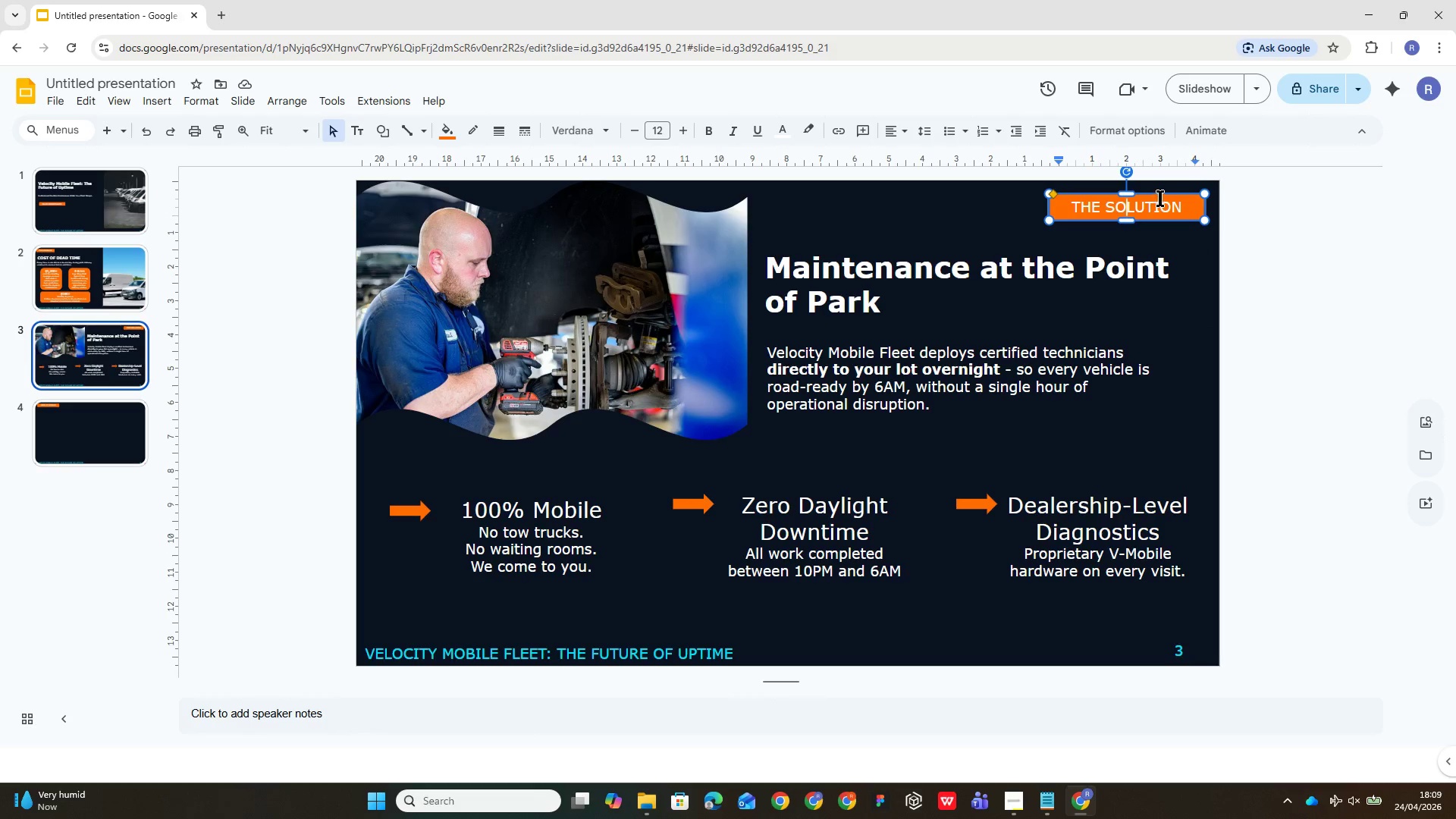 
left_click_drag(start_coordinate=[1160, 197], to_coordinate=[1169, 190])
 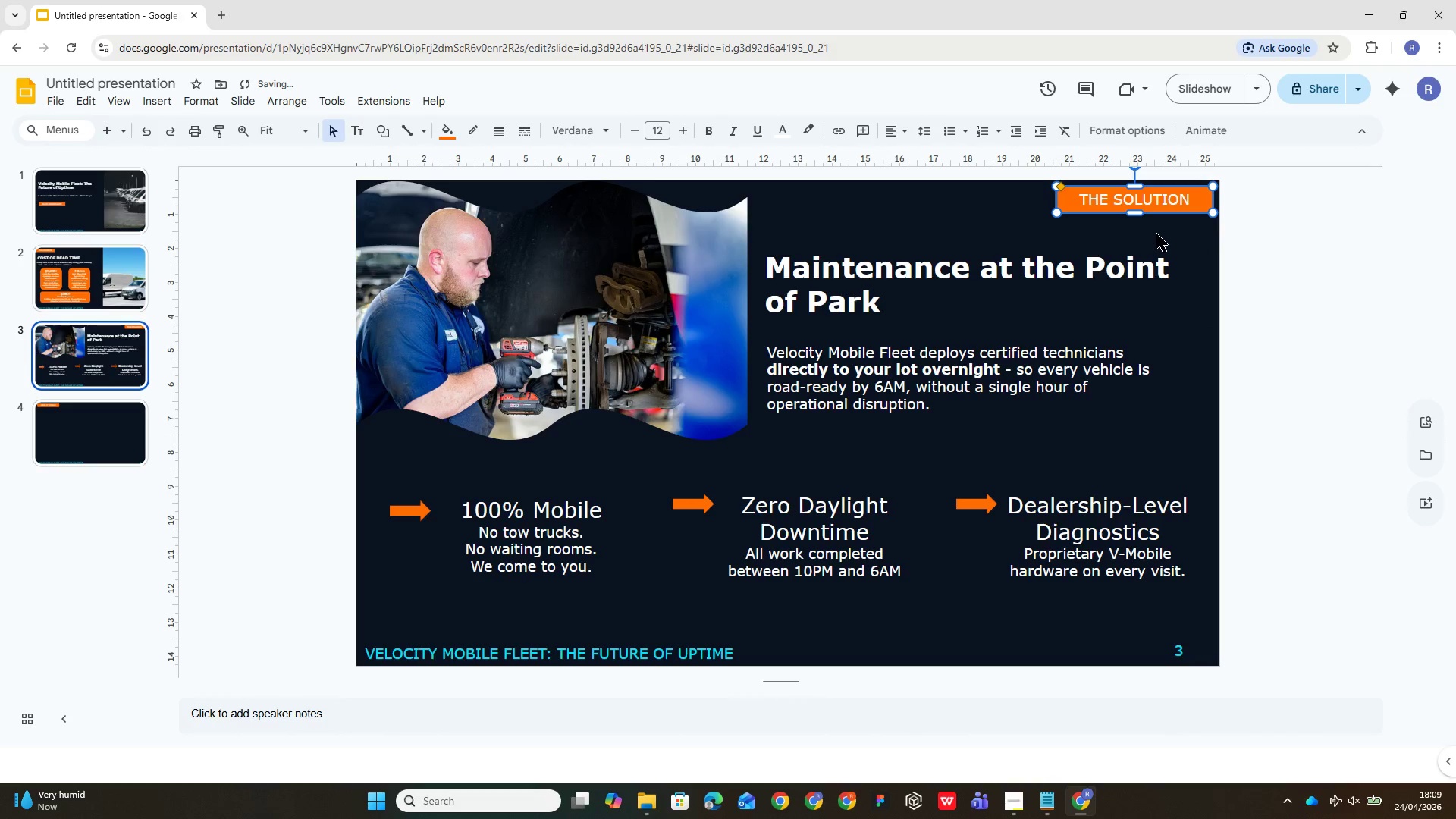 
left_click([1156, 234])
 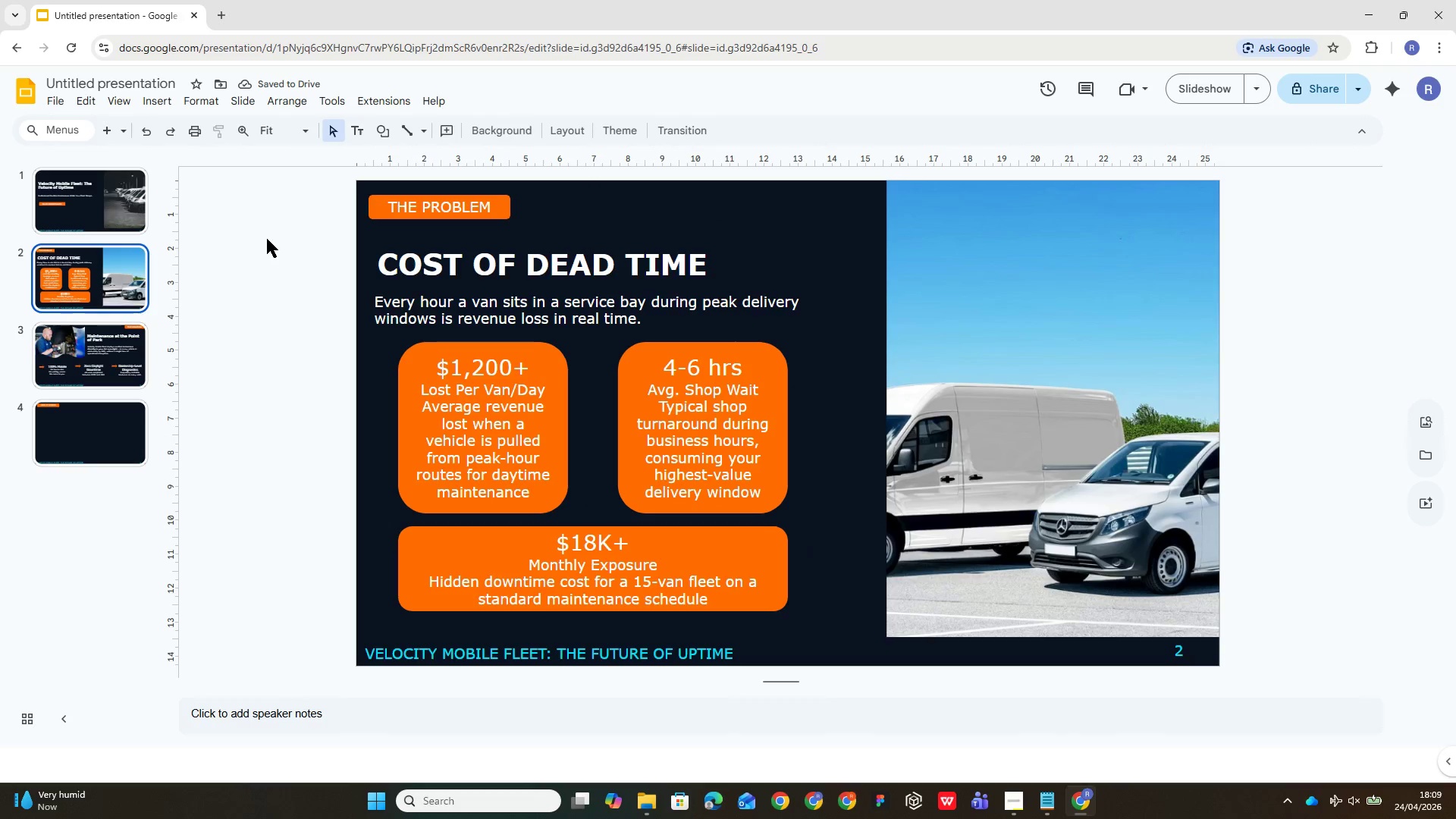 
left_click_drag(start_coordinate=[392, 209], to_coordinate=[391, 218])
 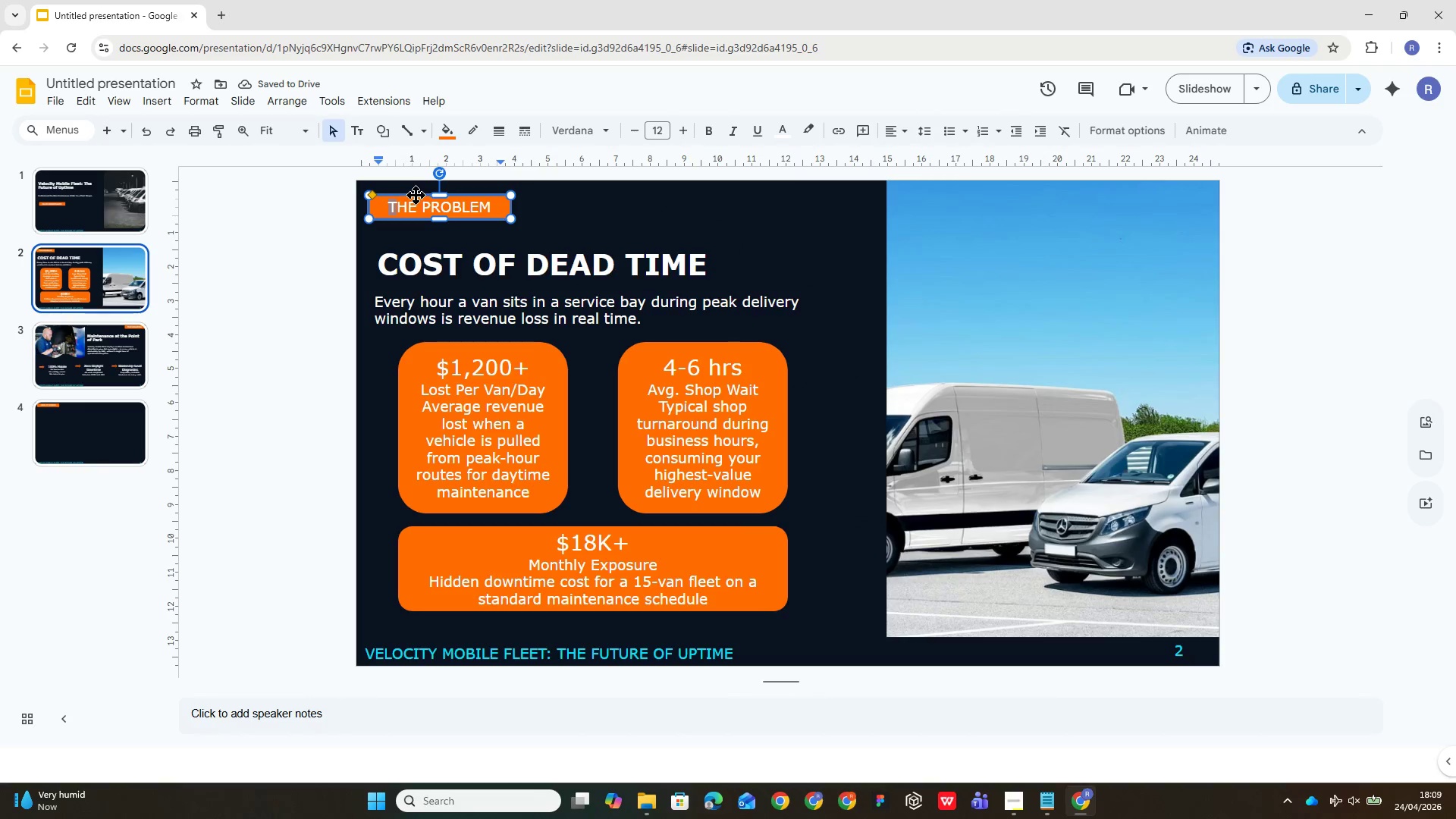 
left_click_drag(start_coordinate=[417, 194], to_coordinate=[413, 187])
 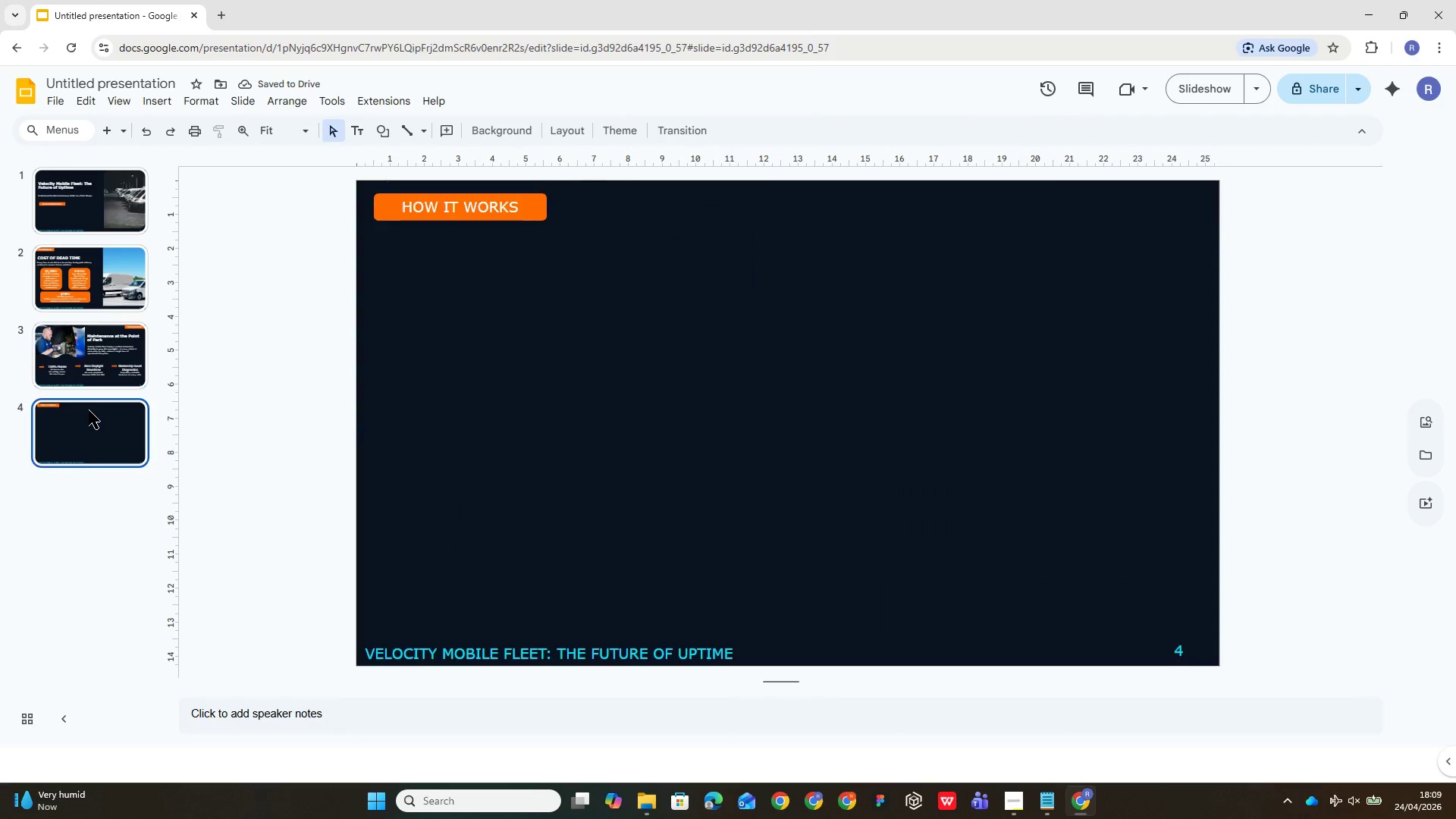 
wait(5.2)
 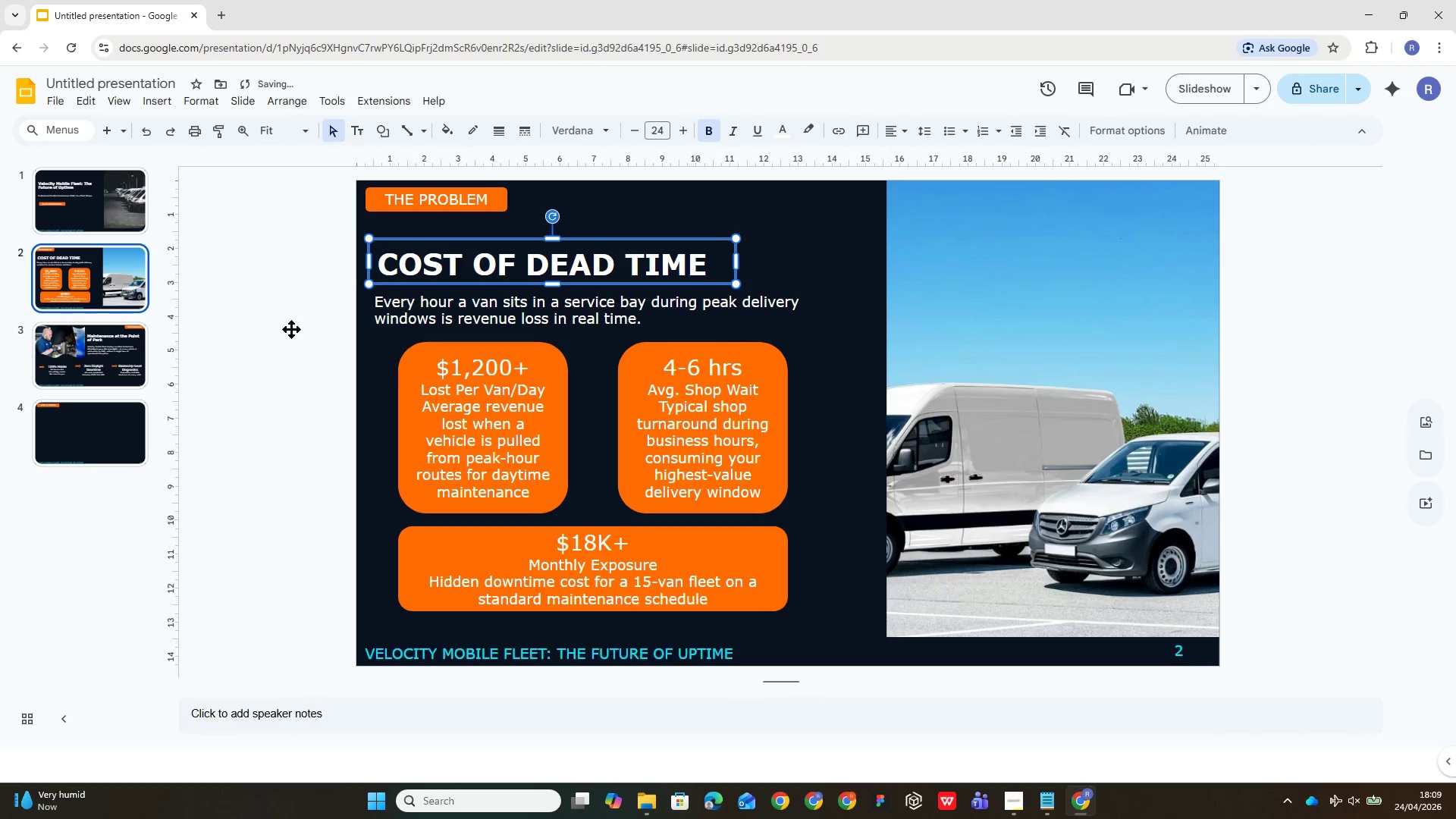 
left_click([466, 198])
 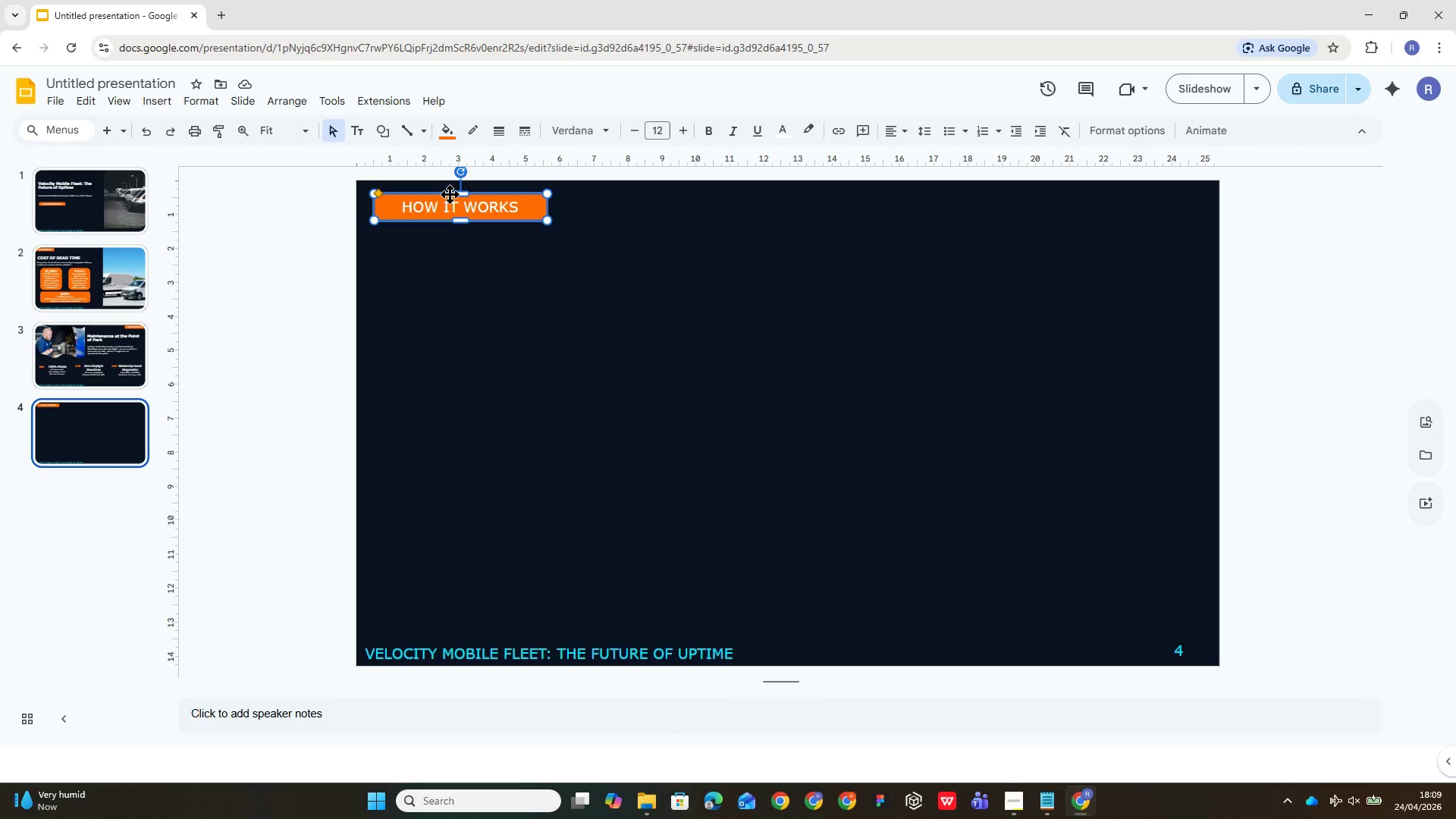 
left_click_drag(start_coordinate=[450, 194], to_coordinate=[440, 187])
 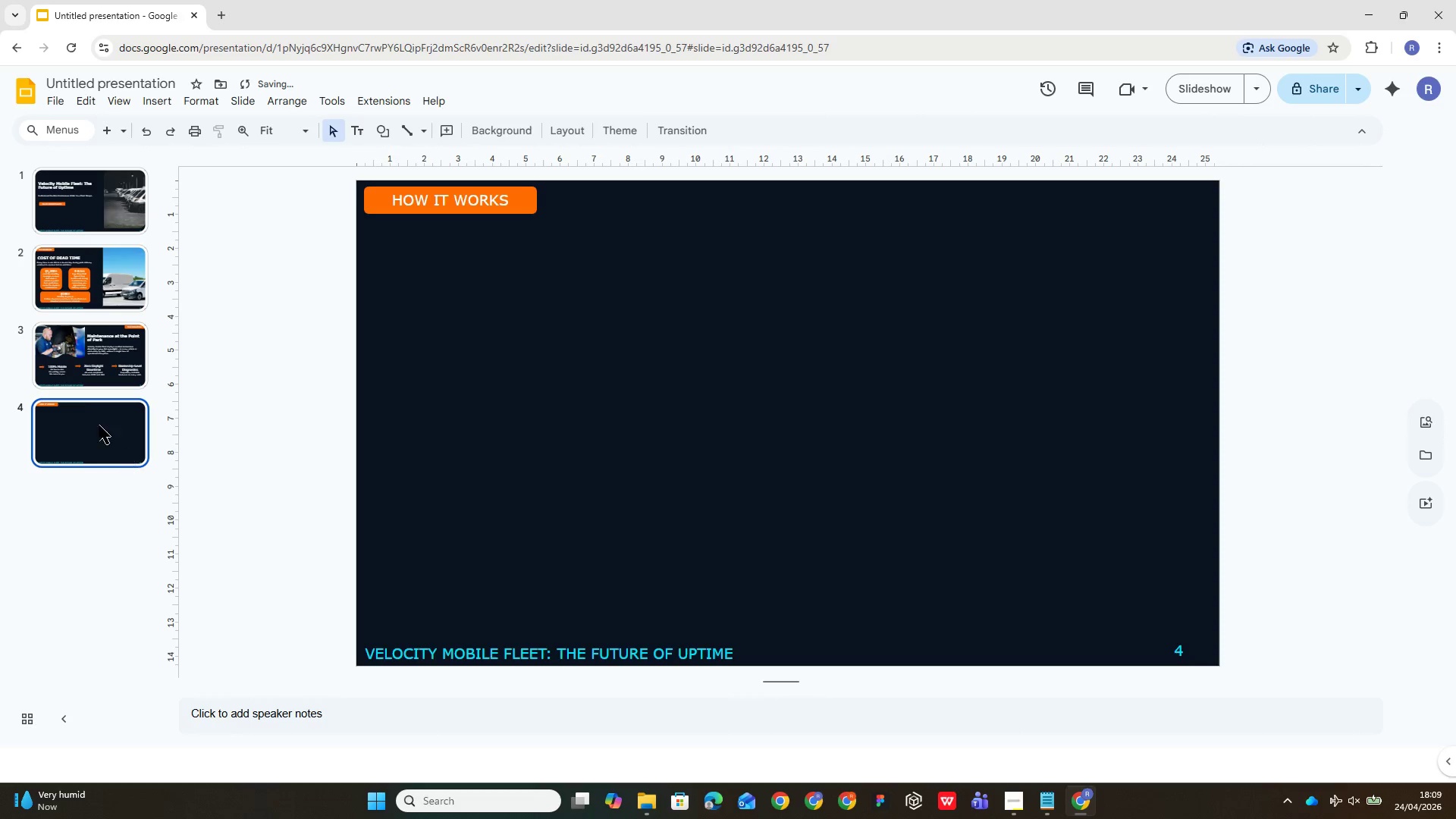 
left_click([102, 358])
 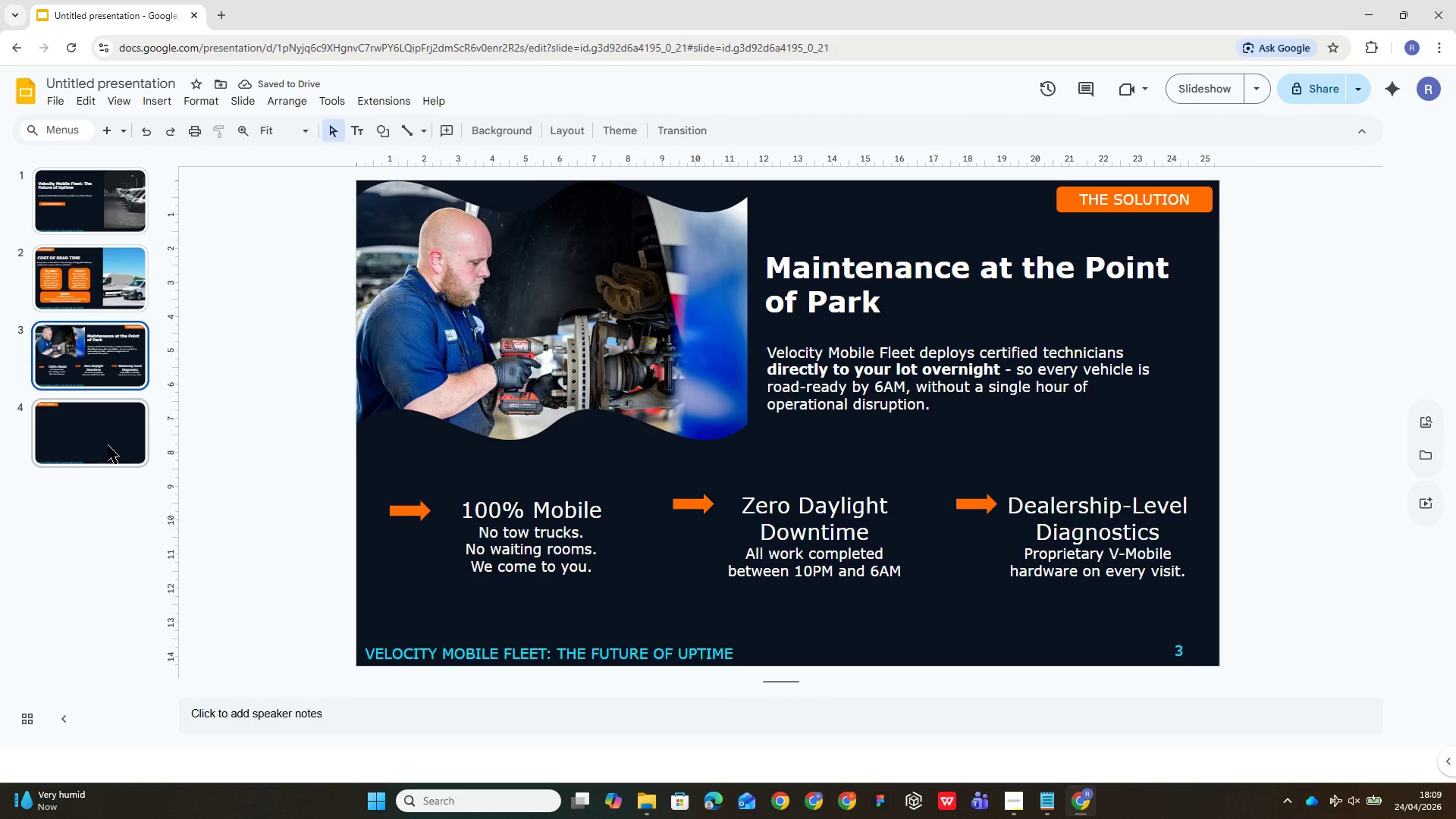 
left_click([106, 418])
 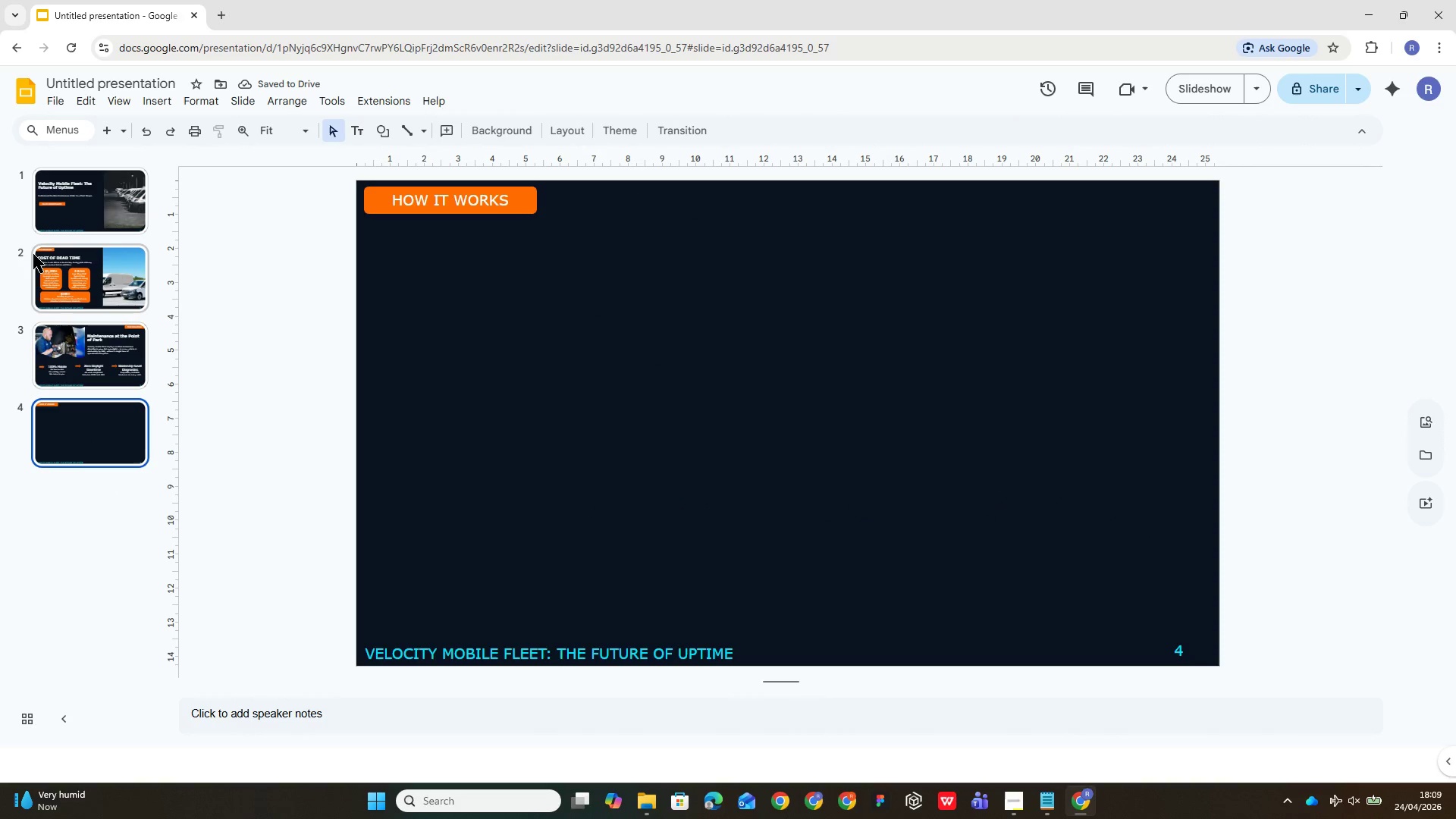 
left_click([63, 310])
 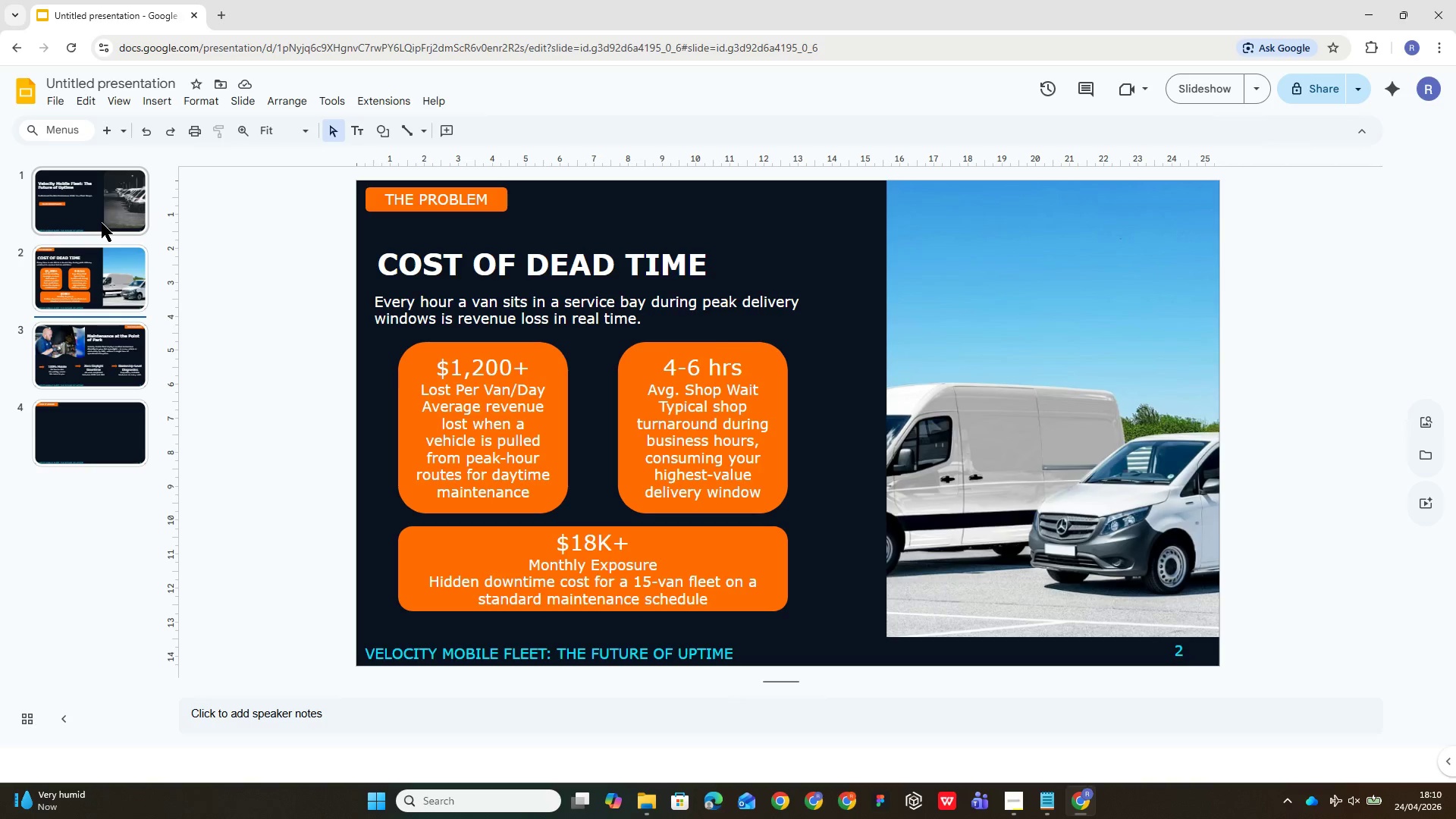 
wait(17.66)
 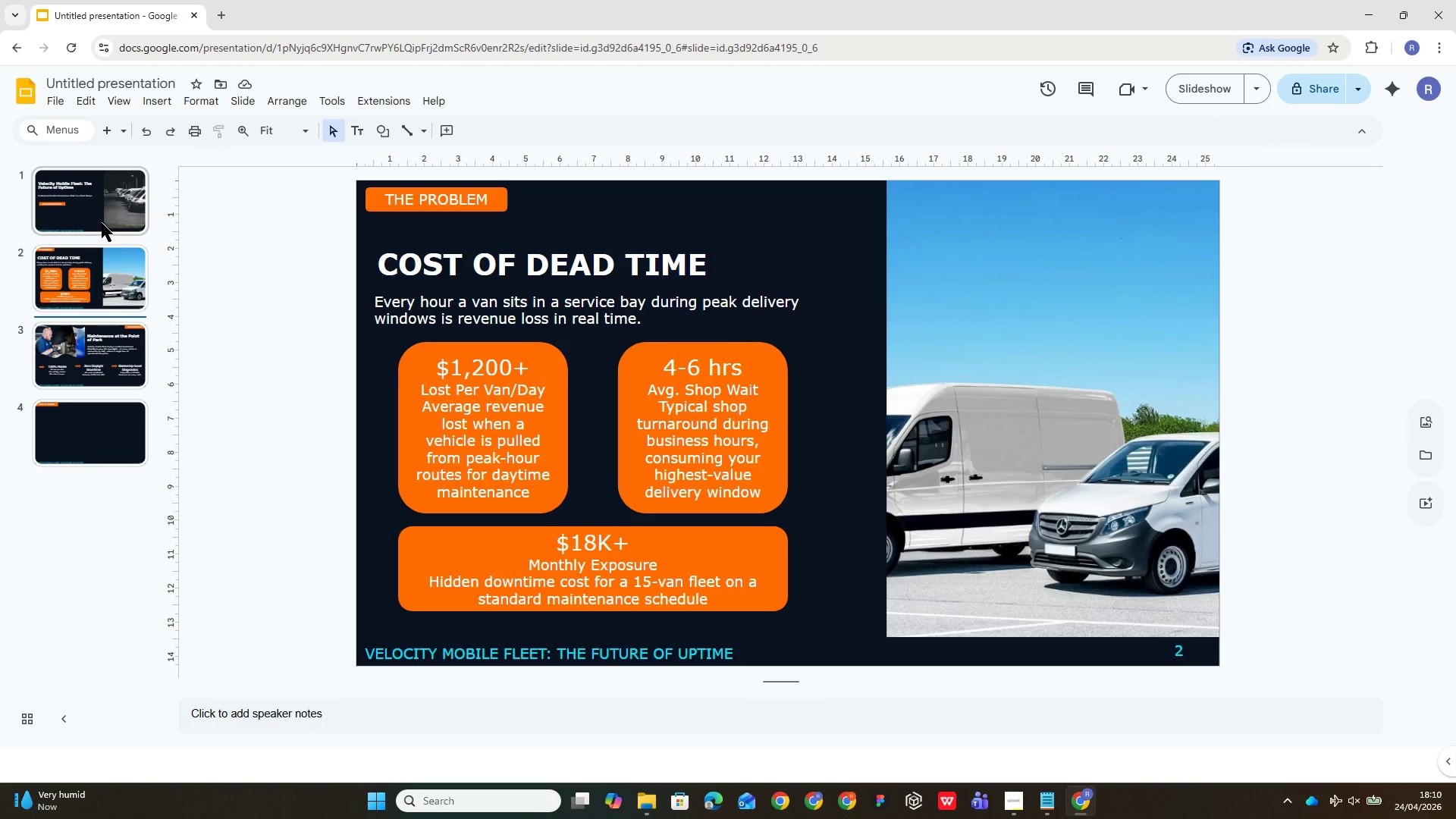 
left_click([354, 128])
 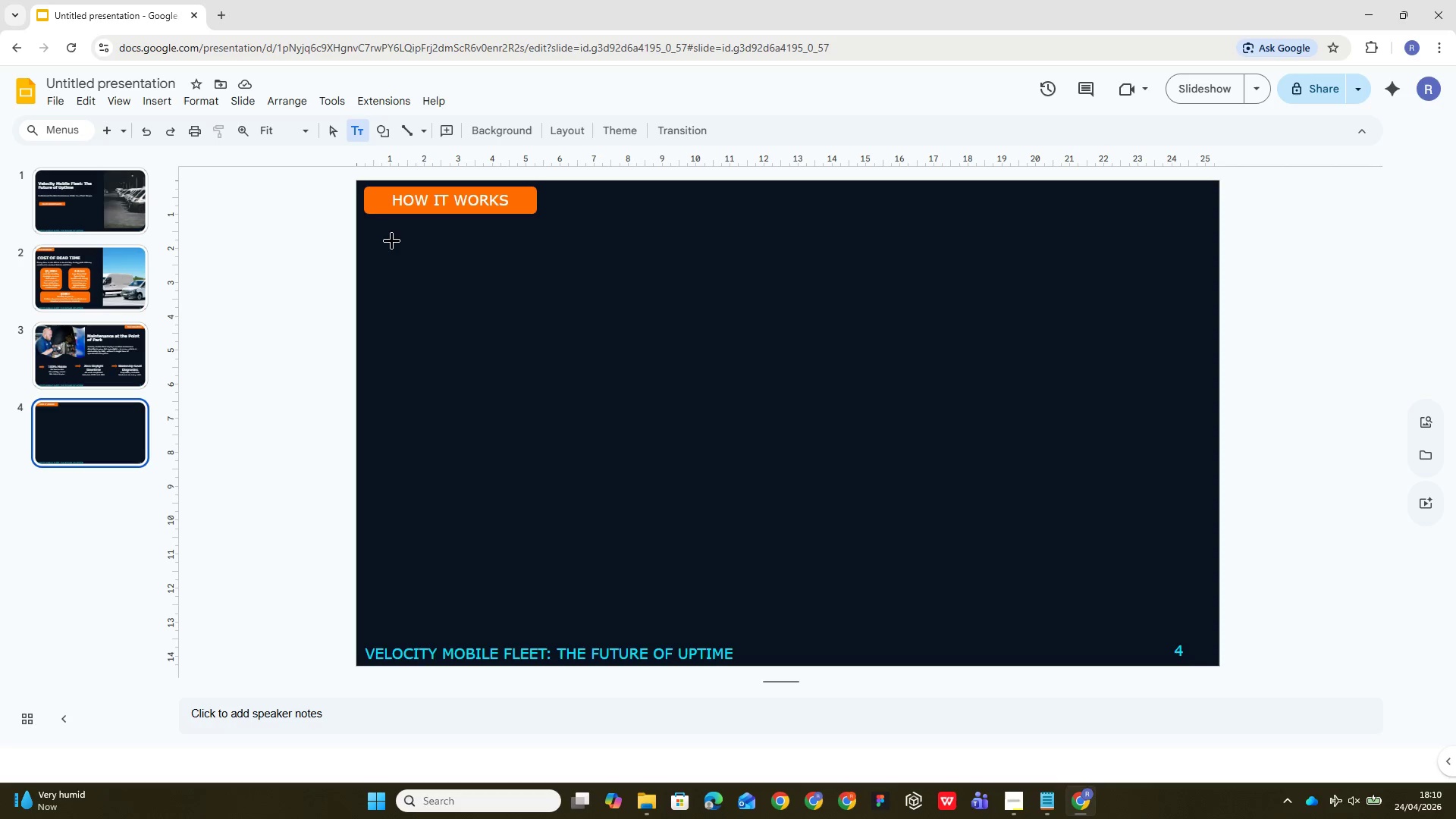 
left_click_drag(start_coordinate=[381, 252], to_coordinate=[1019, 315])
 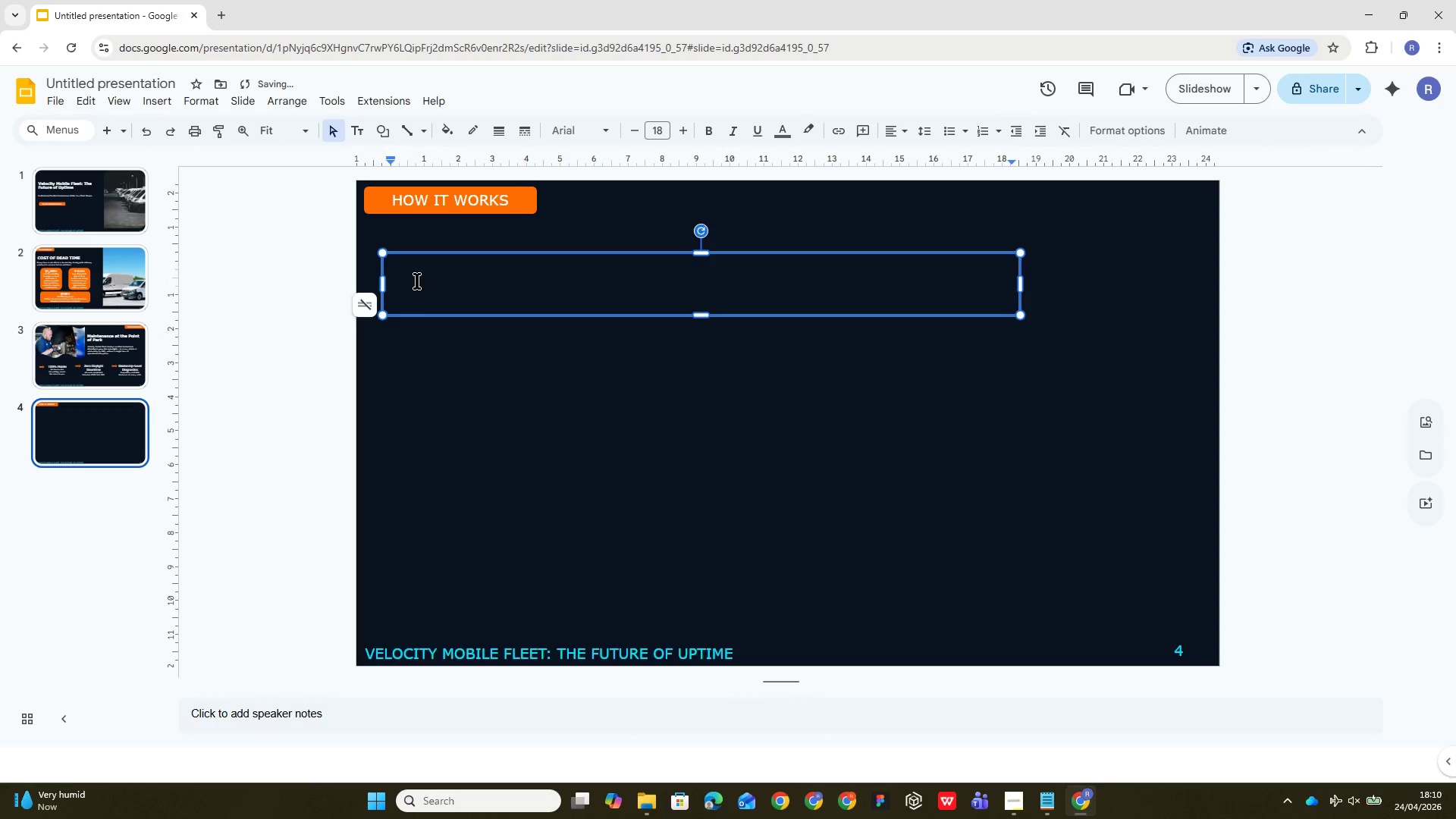 
left_click([419, 281])
 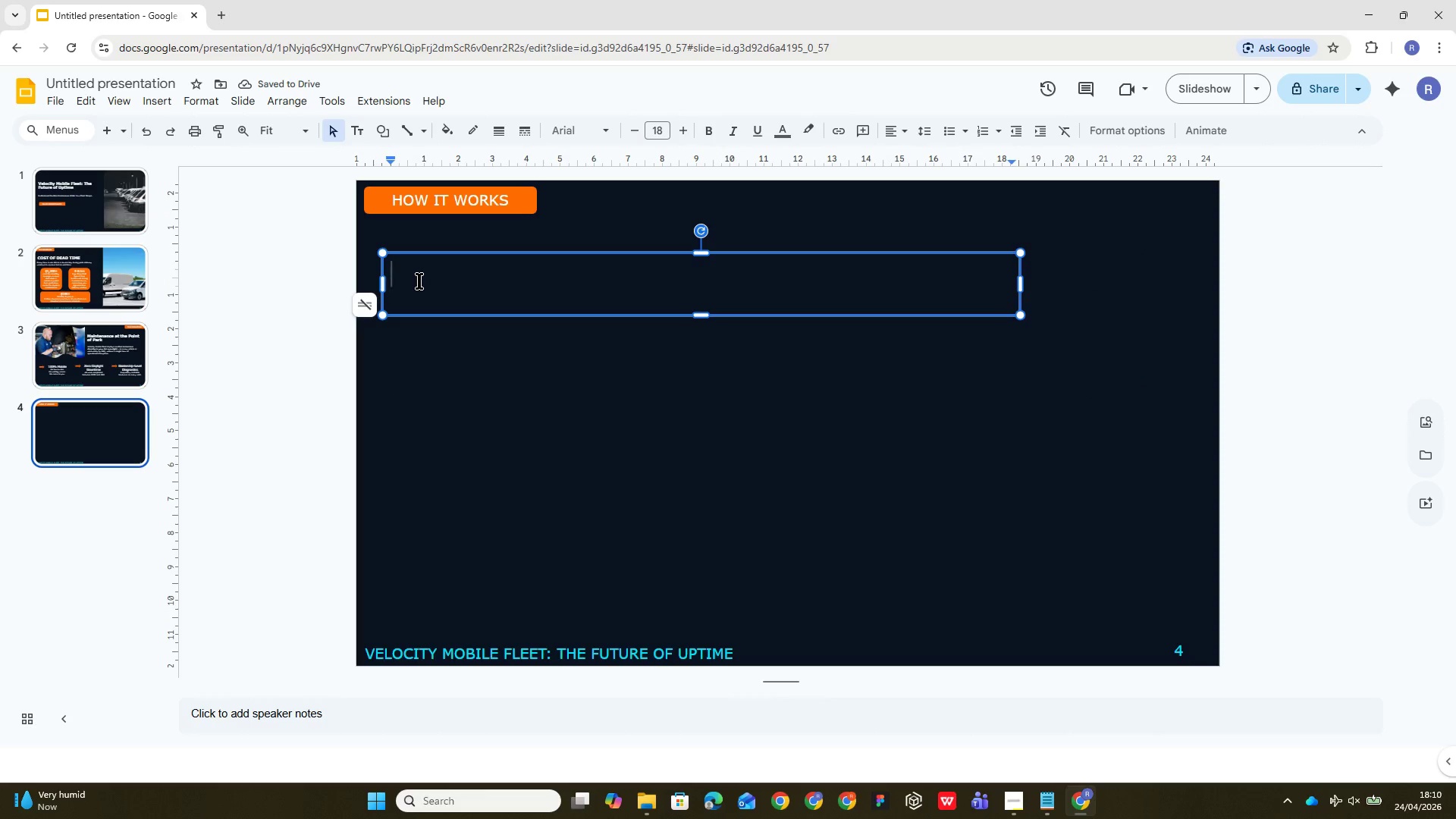 
type(From Arrival to Dispatch - Every No)
key(Backspace)
type(ight)
 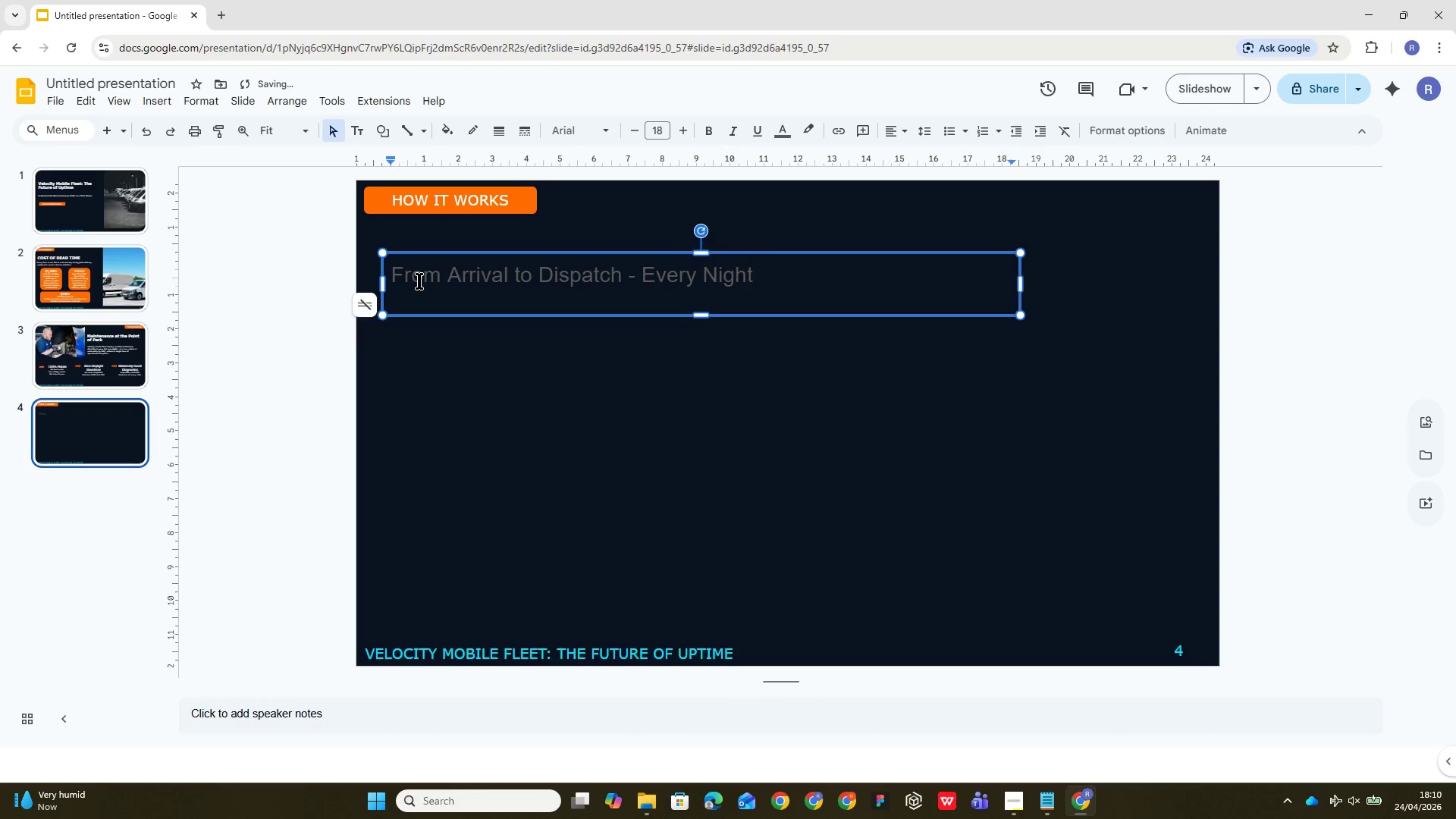 
key(Control+ControlLeft)
 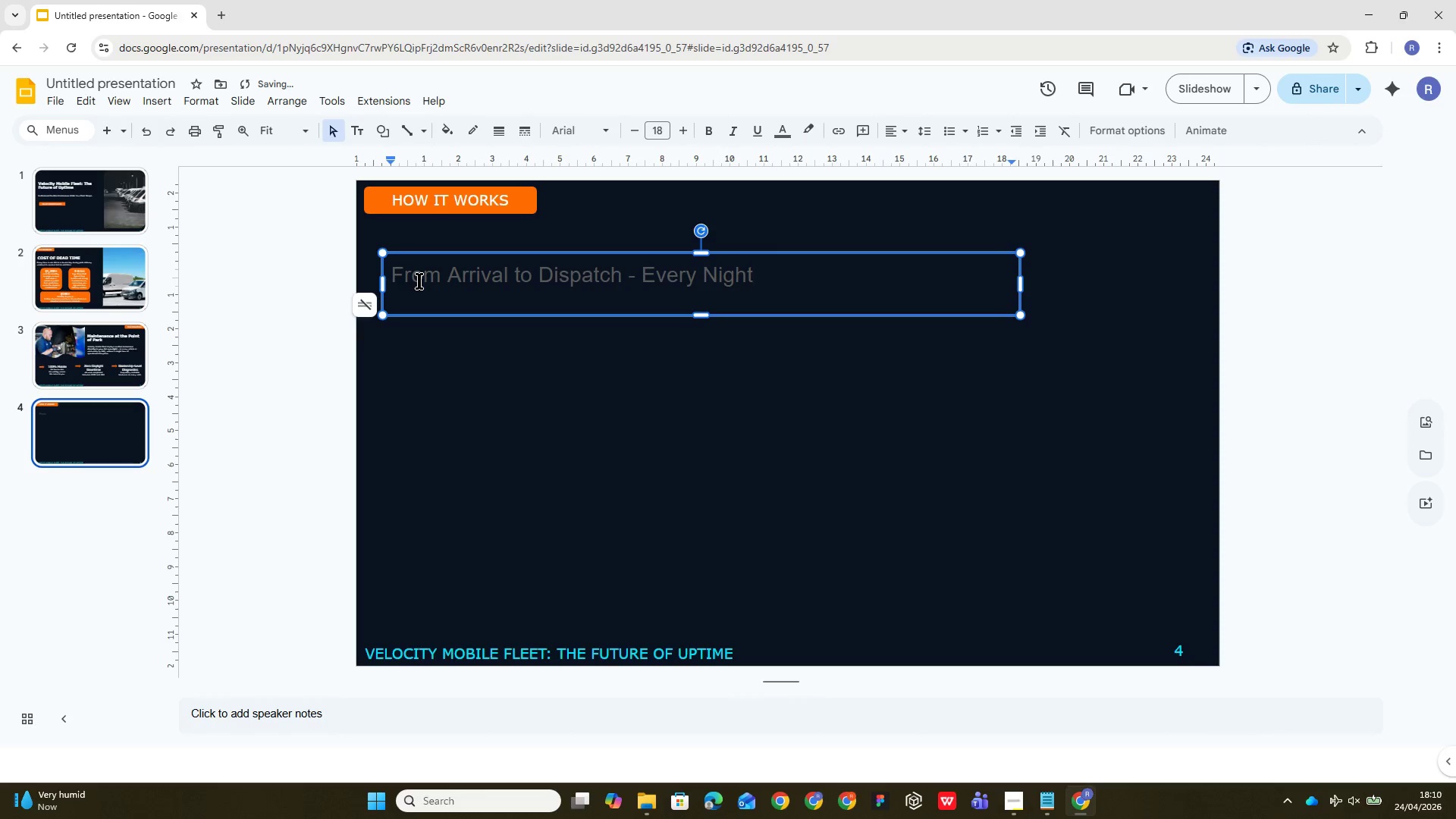 
key(Control+A)
 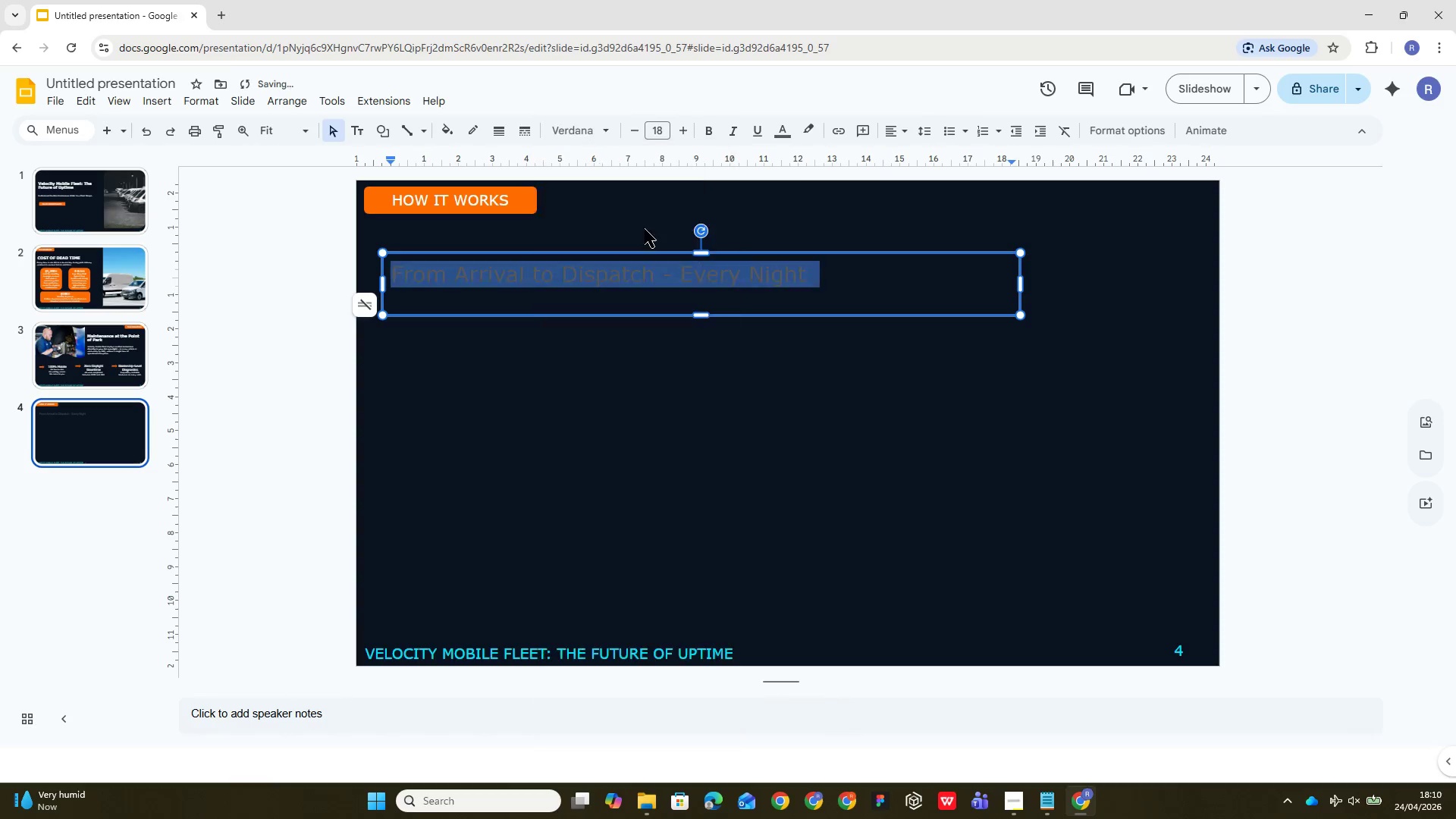 
wait(5.17)
 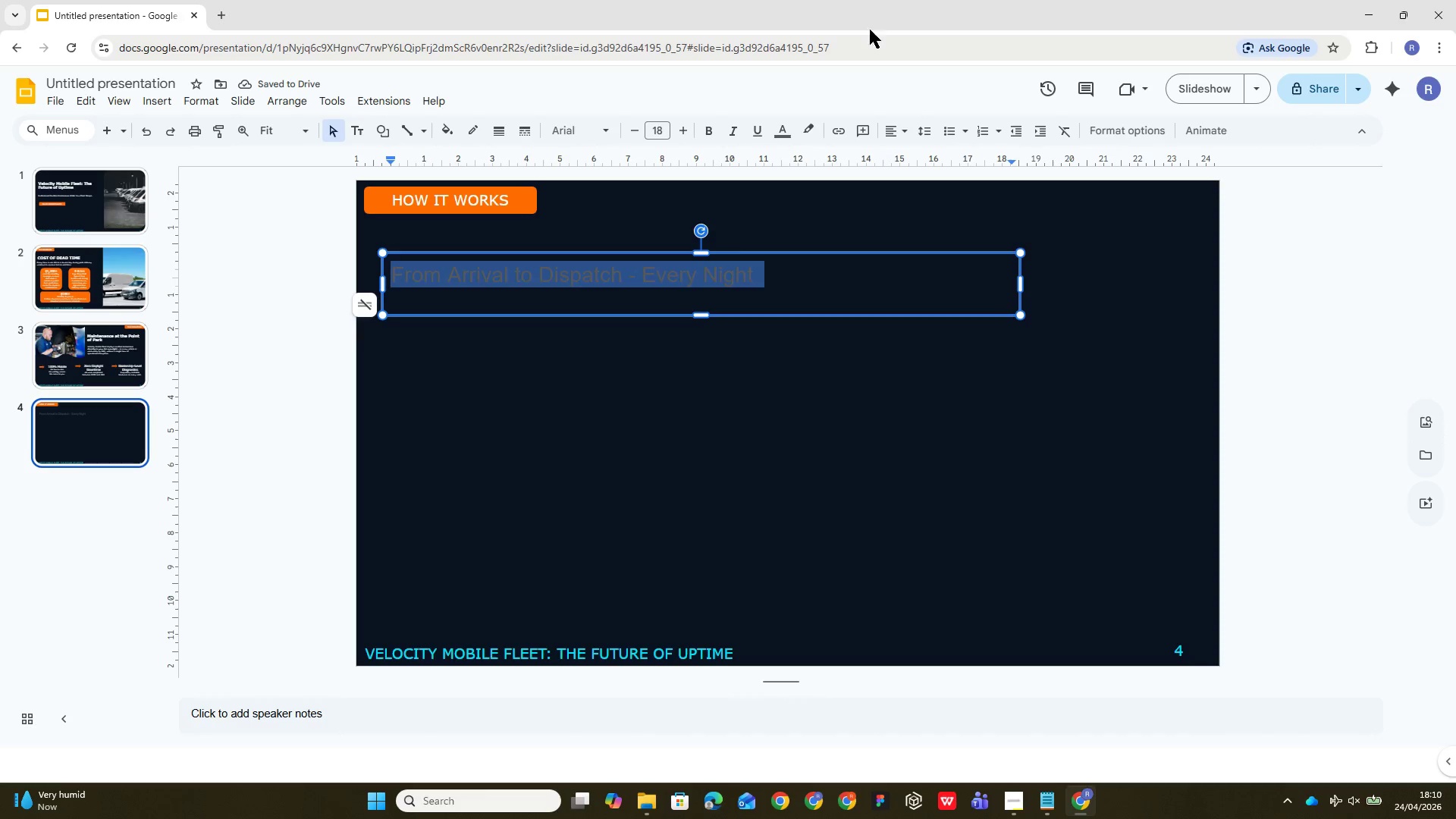 
left_click([656, 134])
 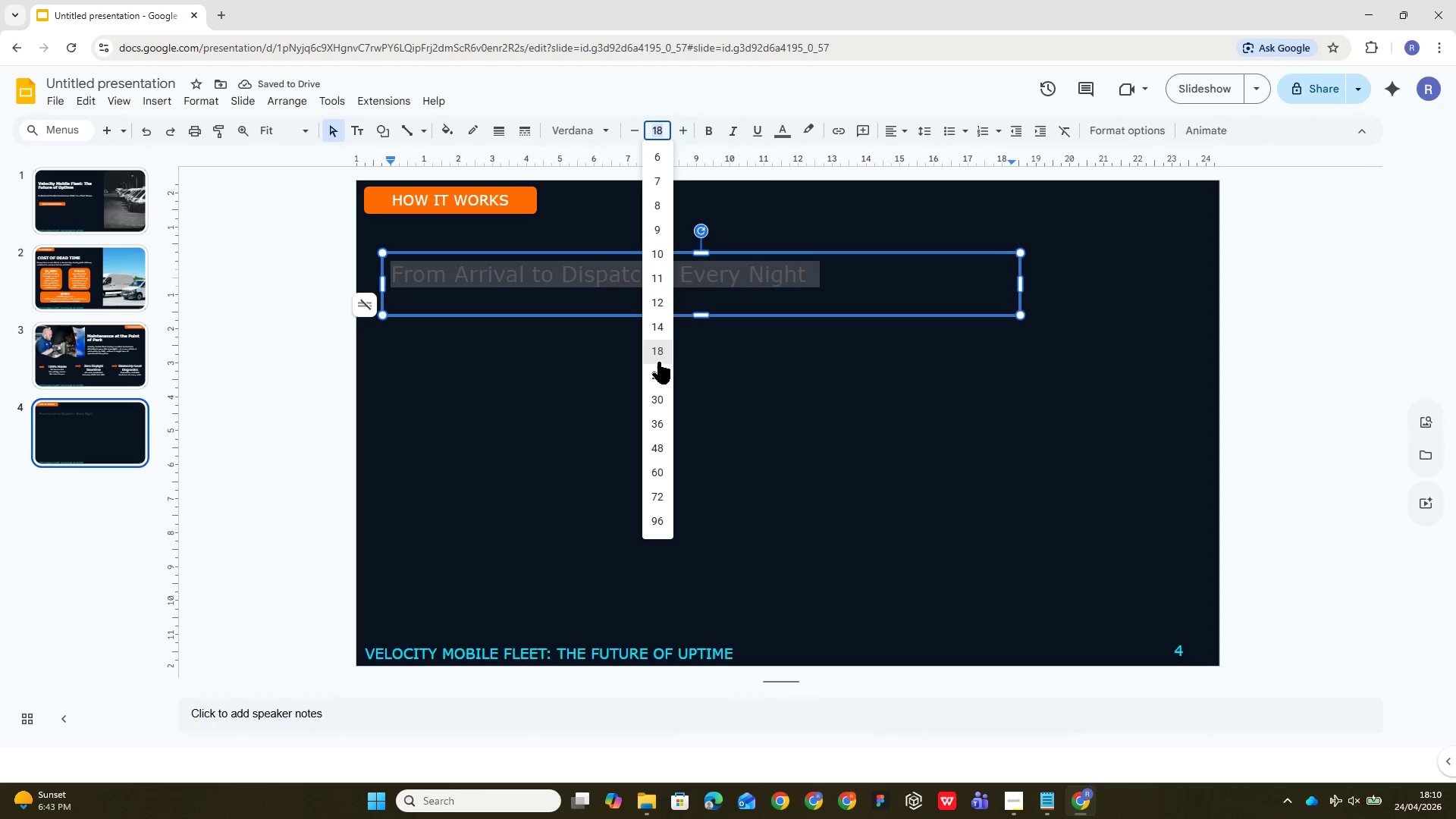 
left_click([657, 376])
 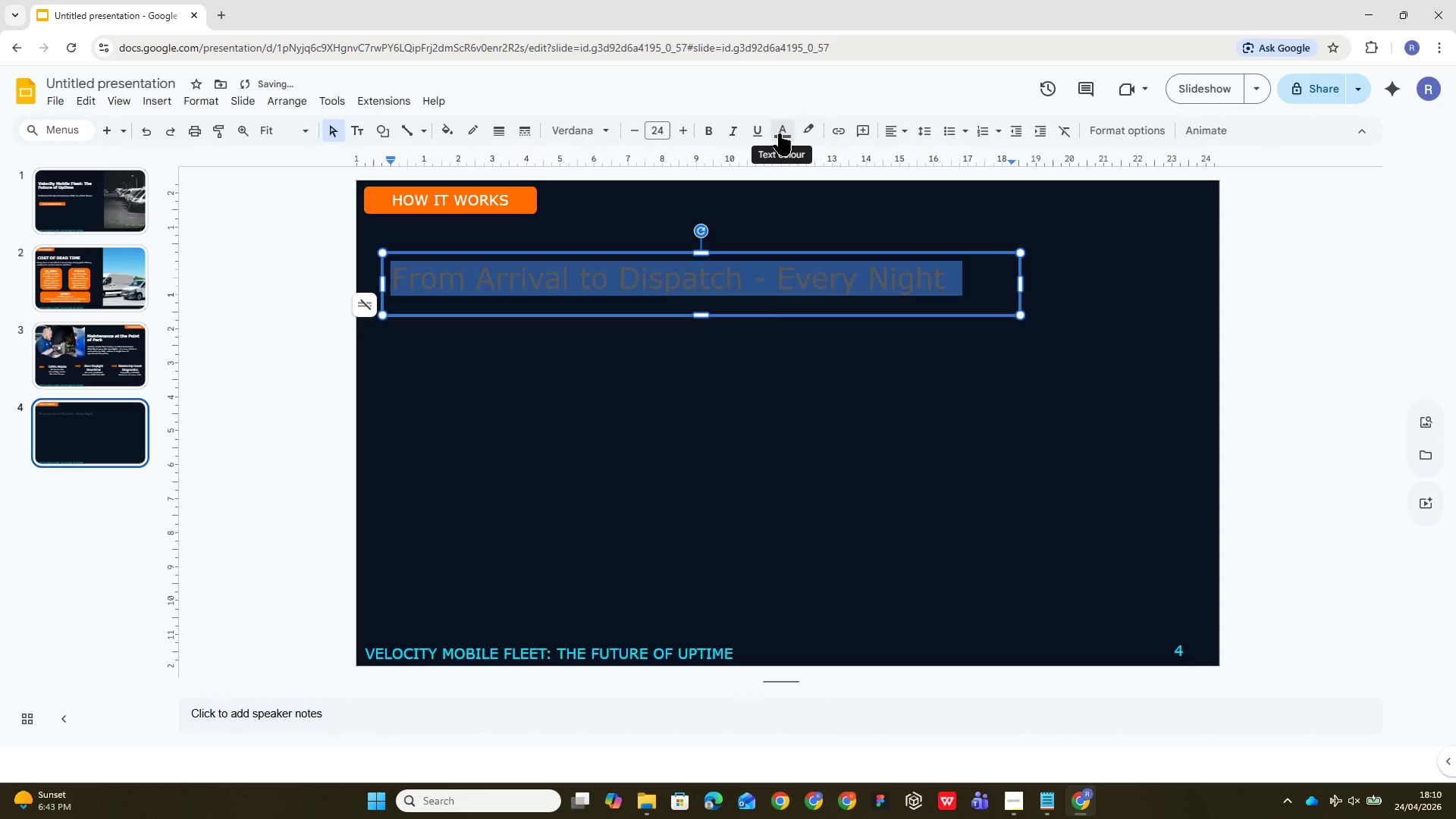 
left_click([780, 133])
 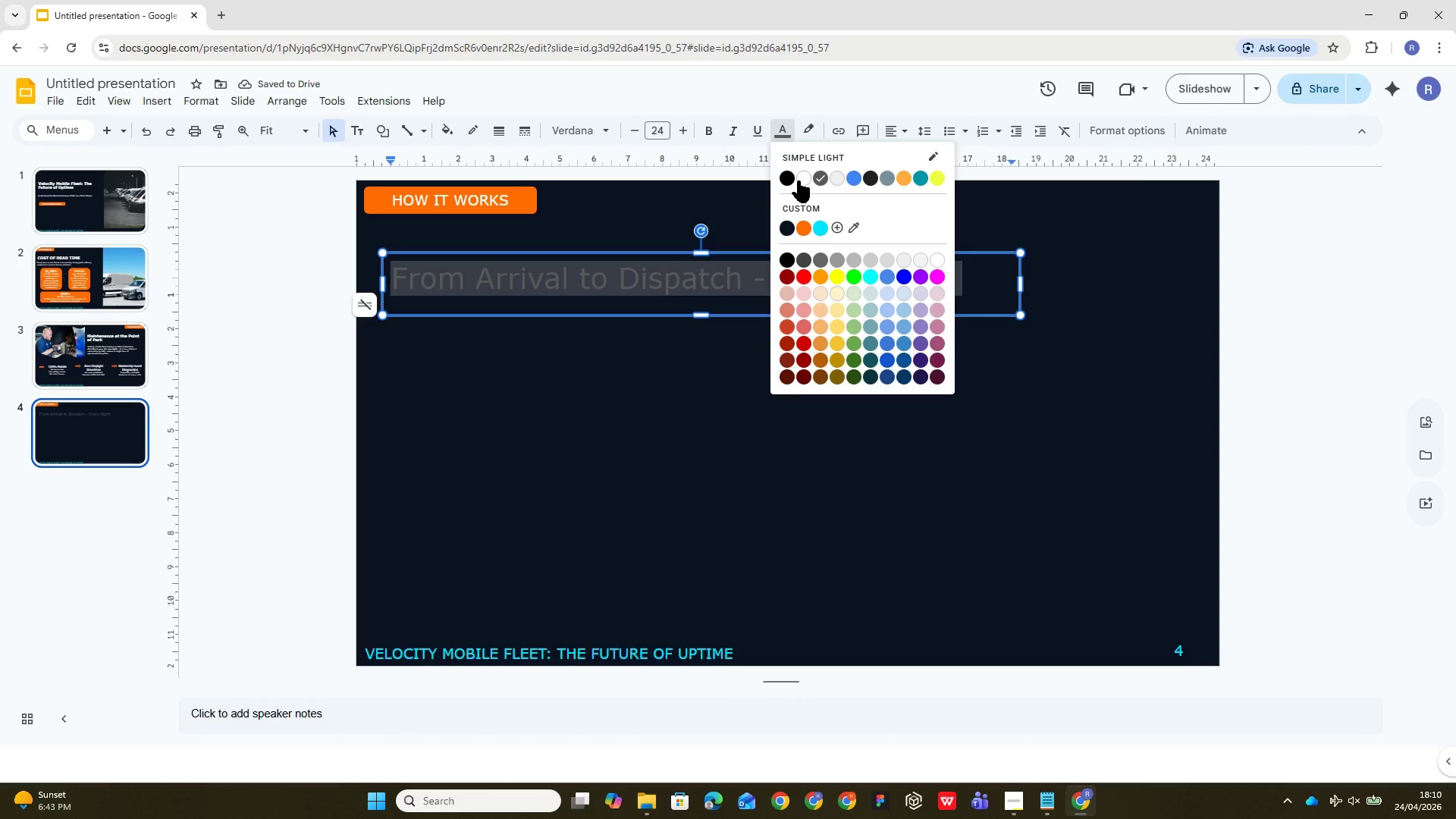 
left_click([799, 180])
 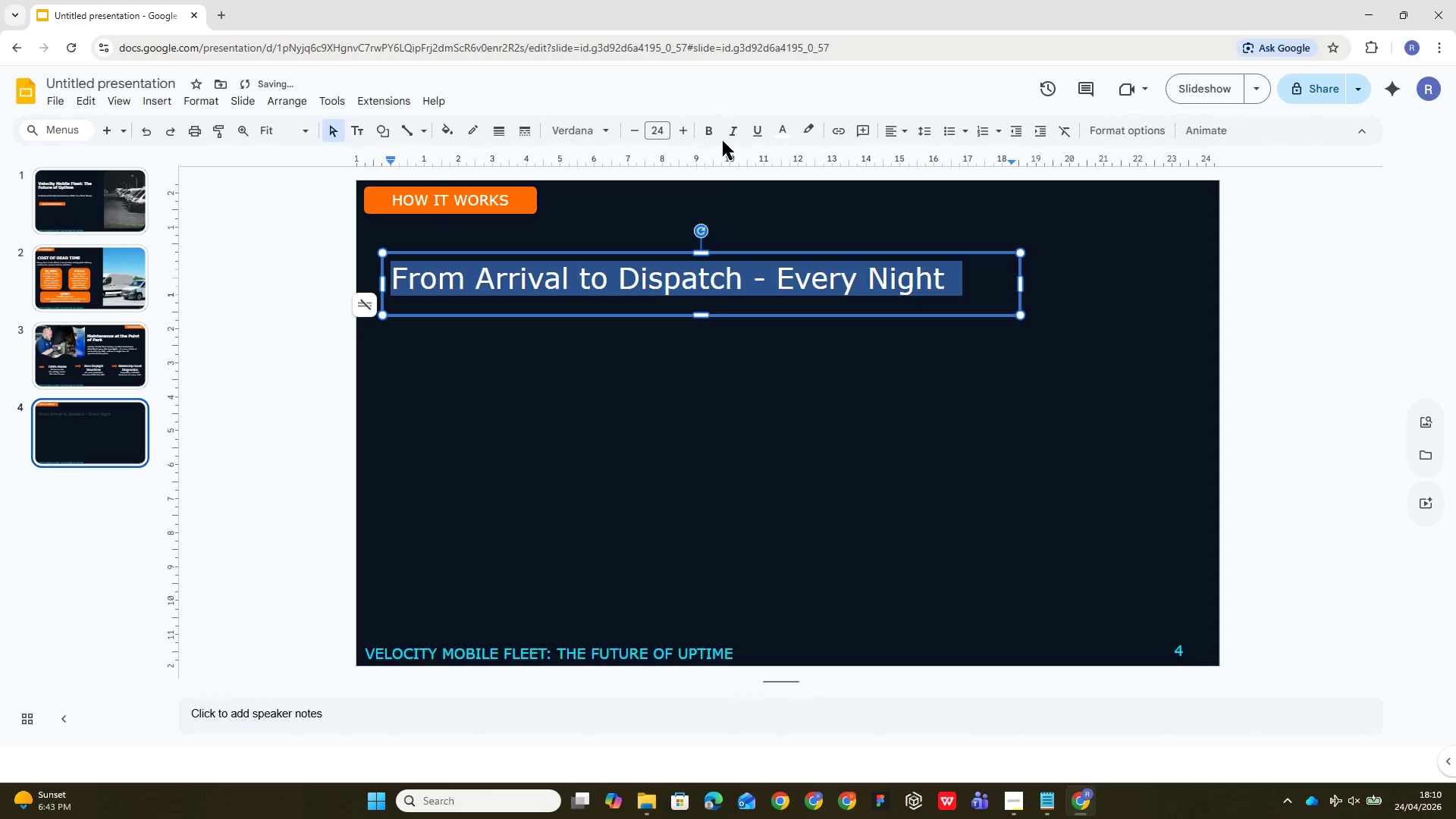 
left_click([712, 137])
 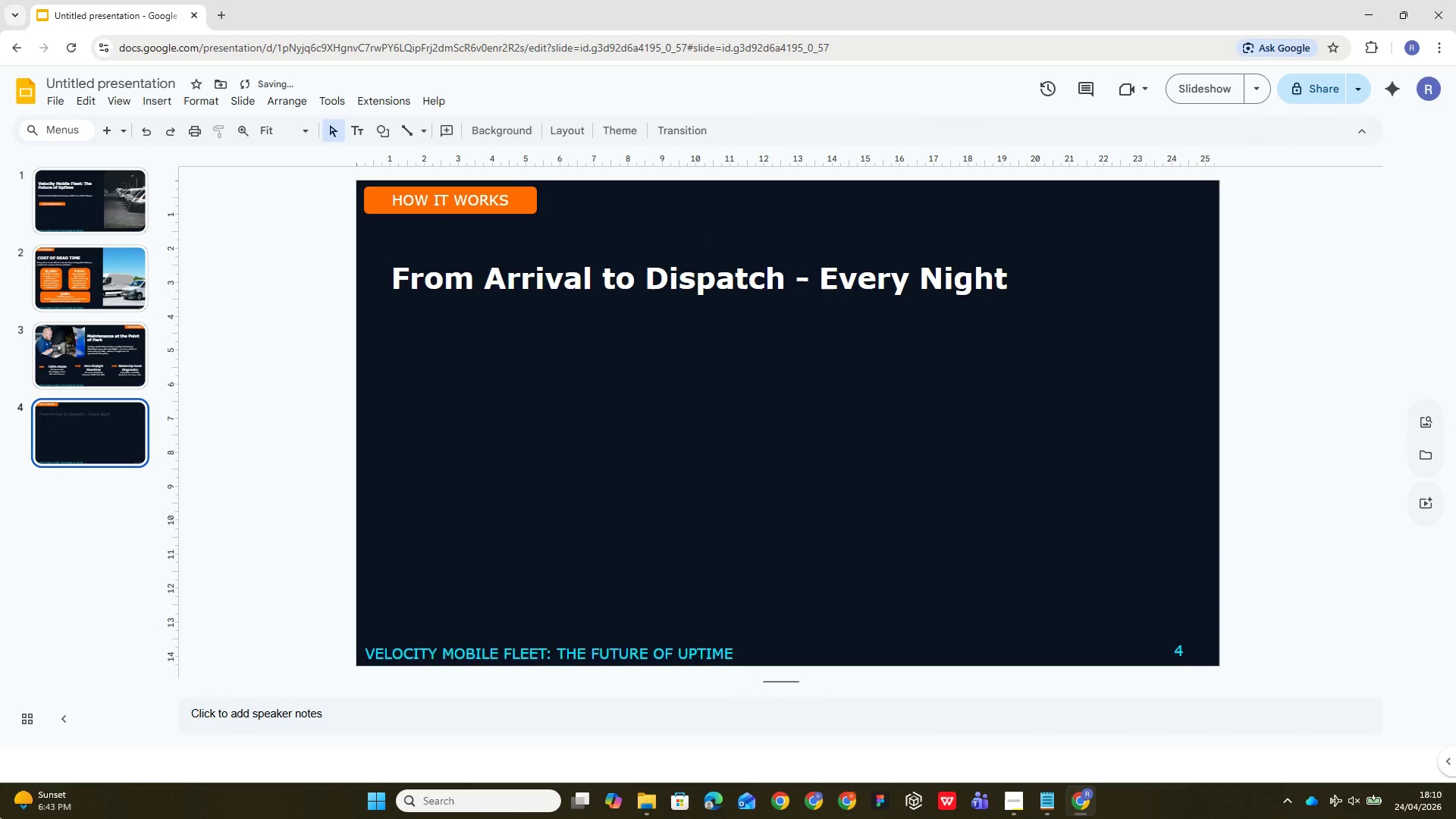 
left_click([506, 299])
 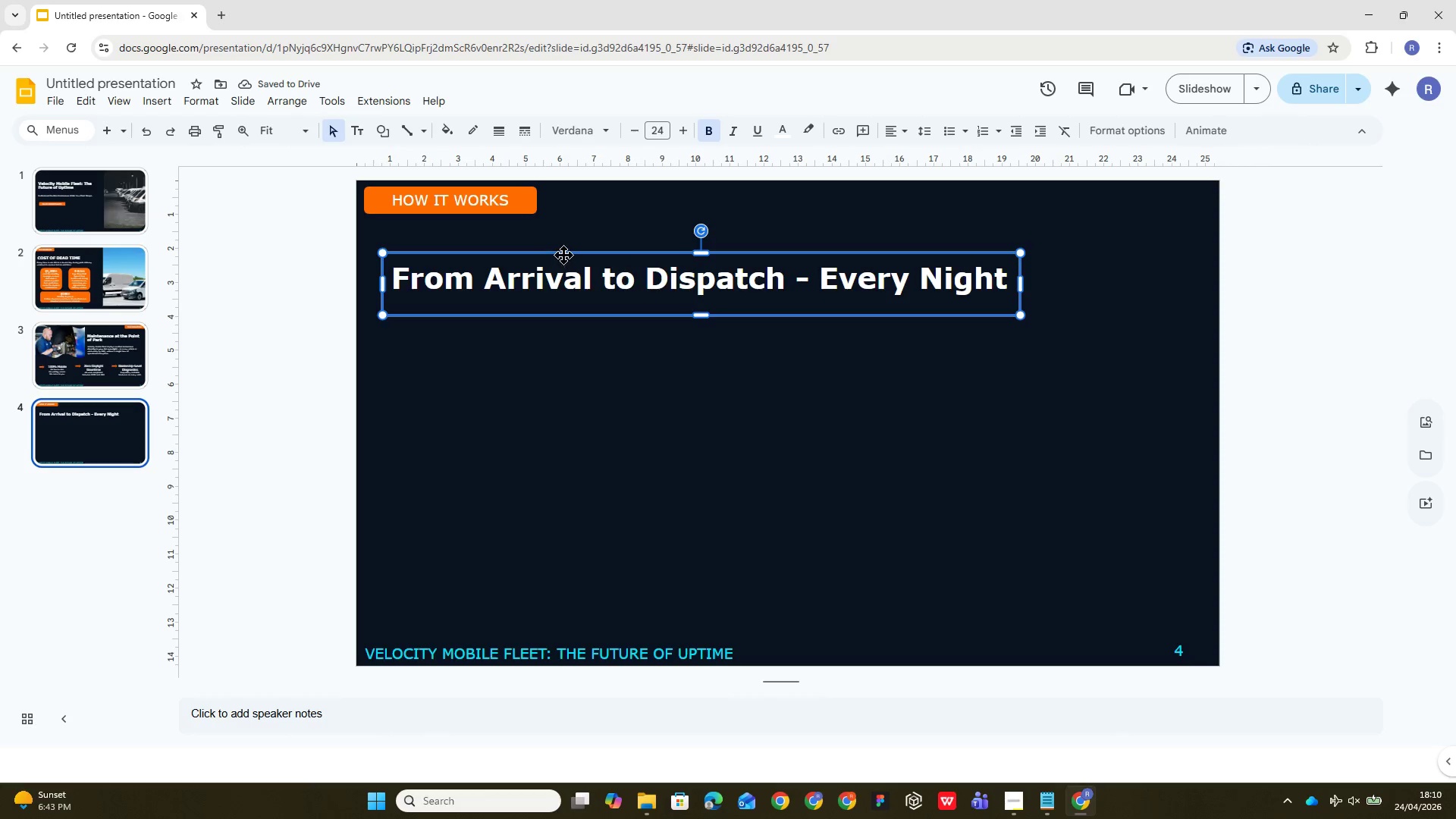 
left_click_drag(start_coordinate=[563, 255], to_coordinate=[544, 225])
 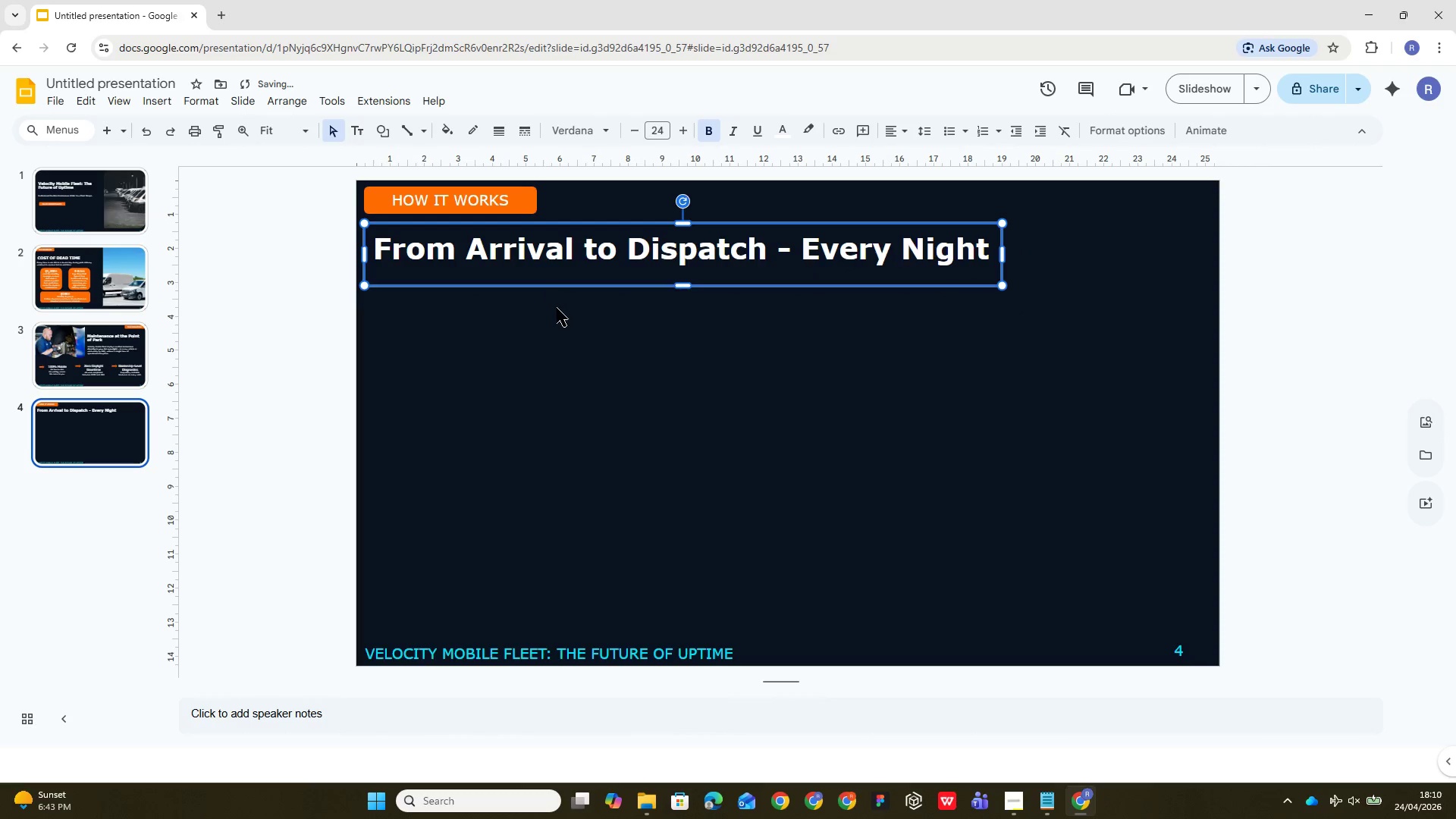 
left_click([557, 308])
 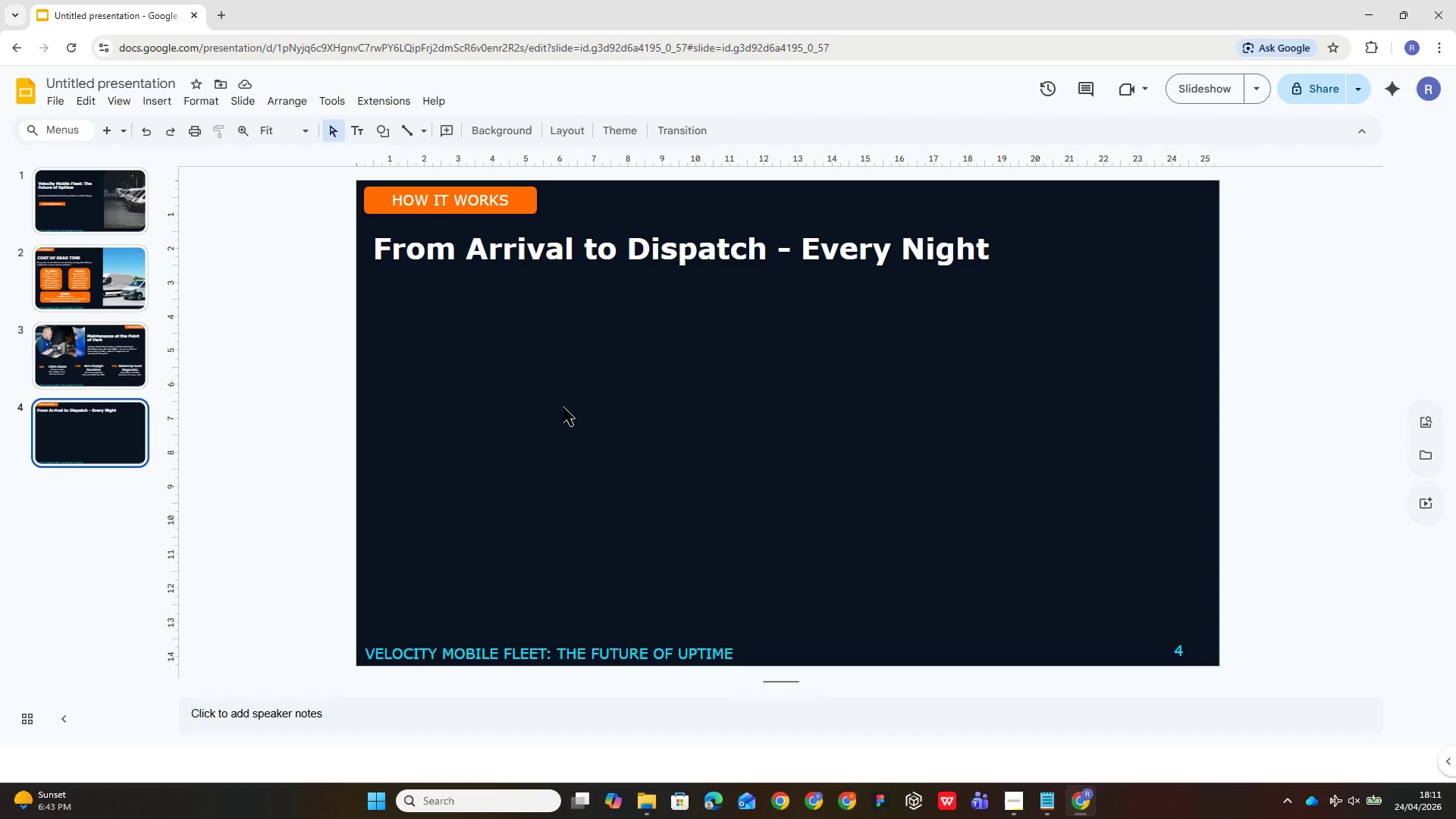 
wait(11.78)
 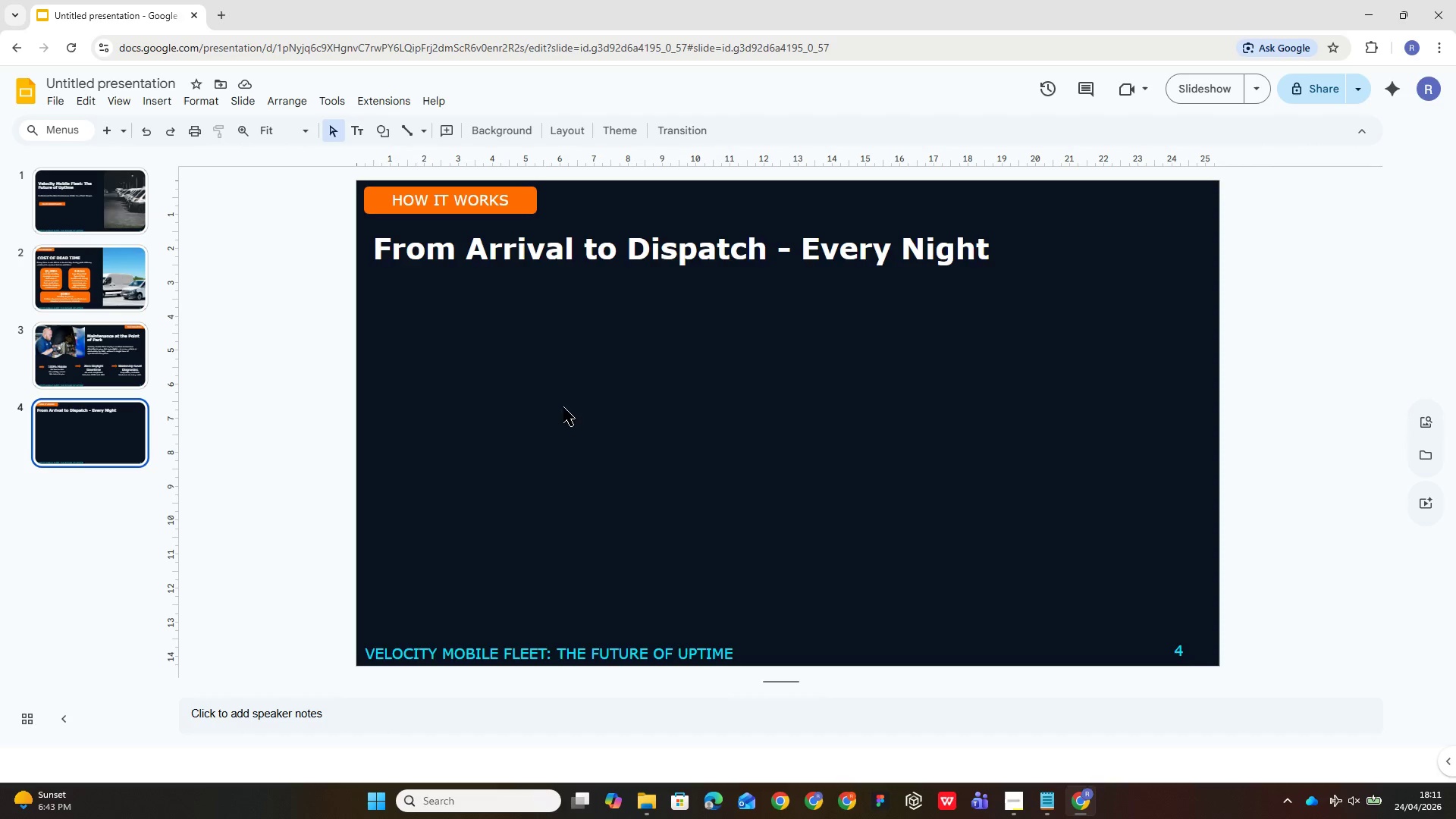 
left_click([391, 127])
 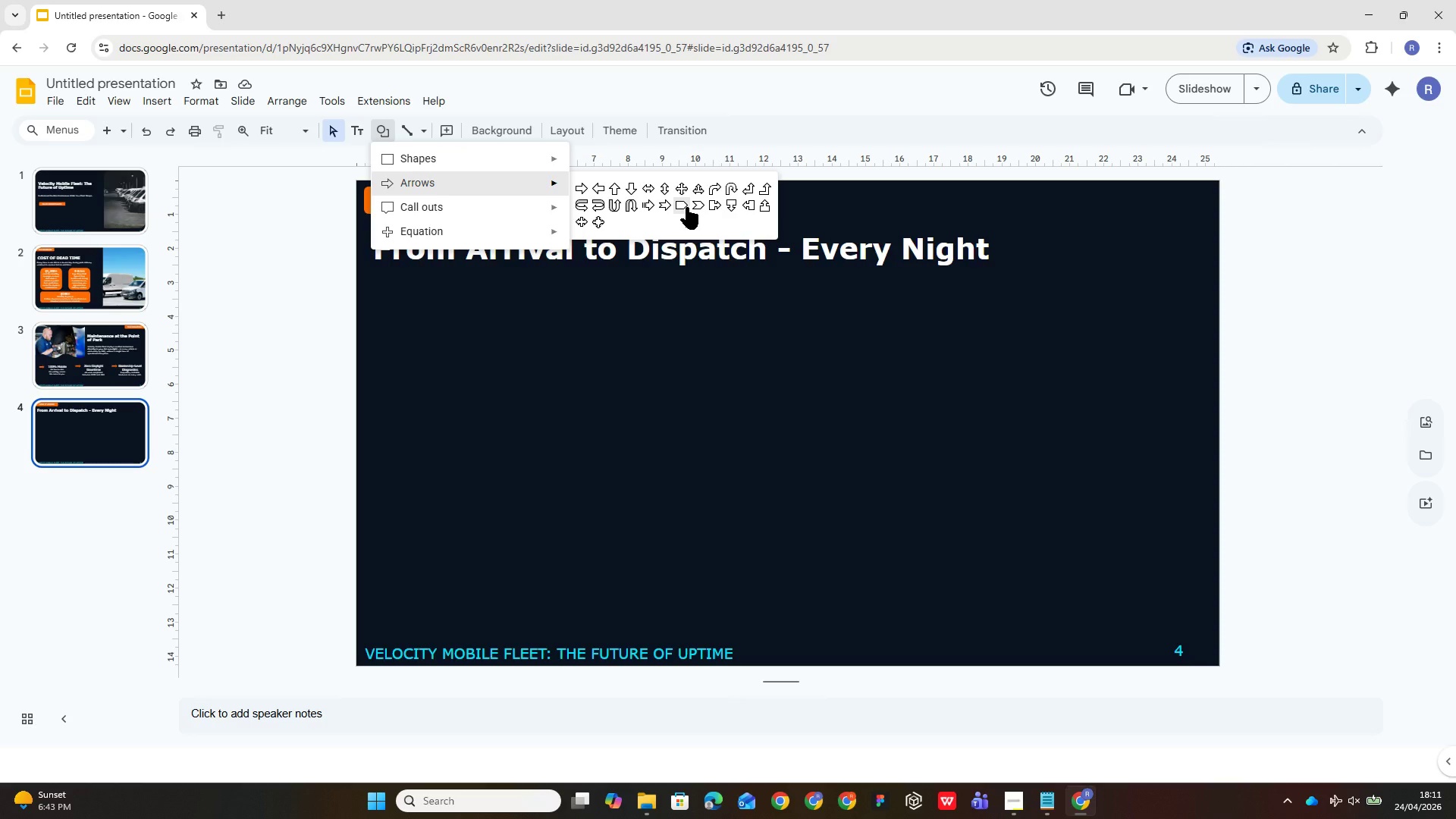 
wait(10.08)
 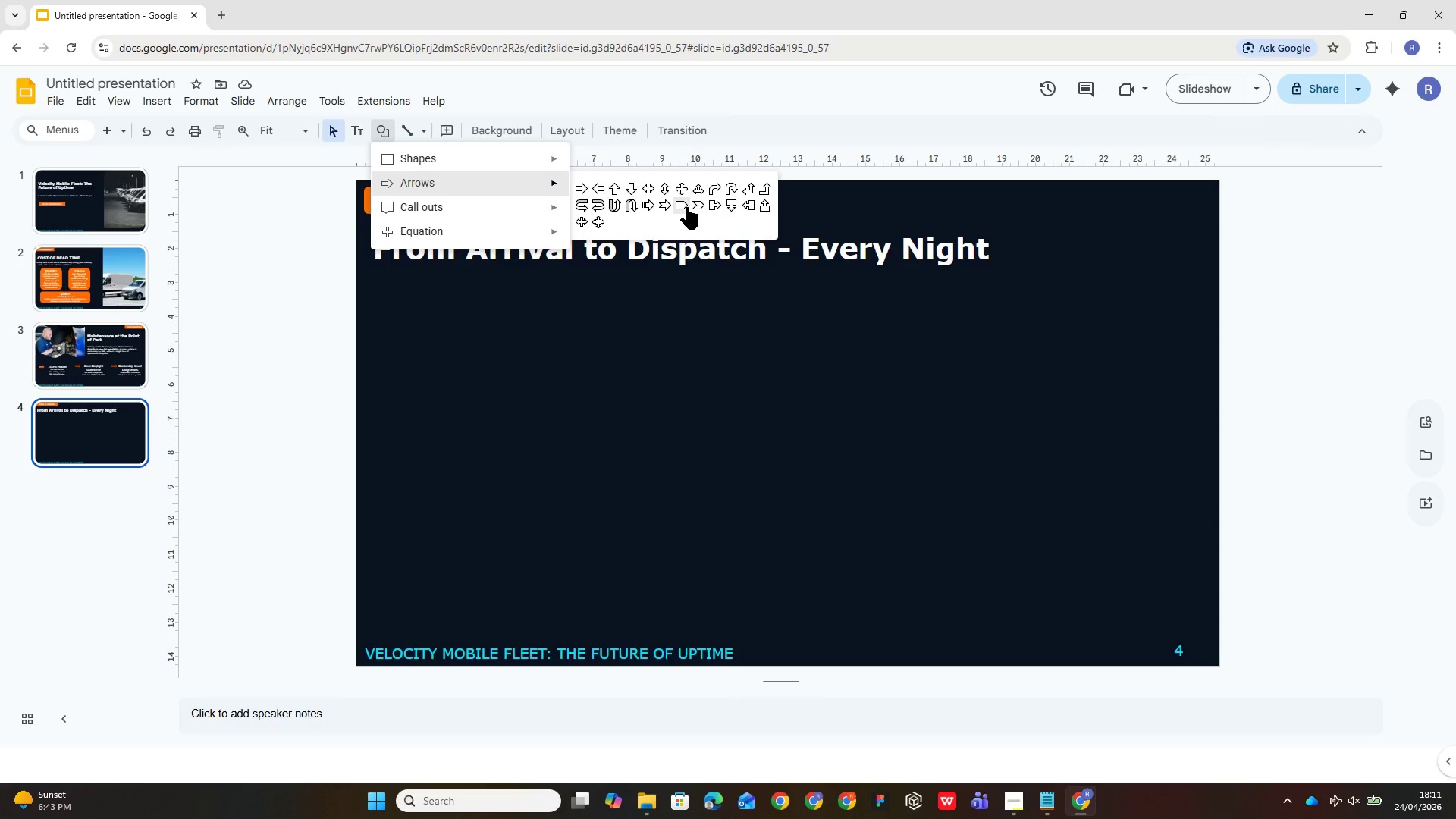 
left_click_drag(start_coordinate=[418, 318], to_coordinate=[775, 362])
 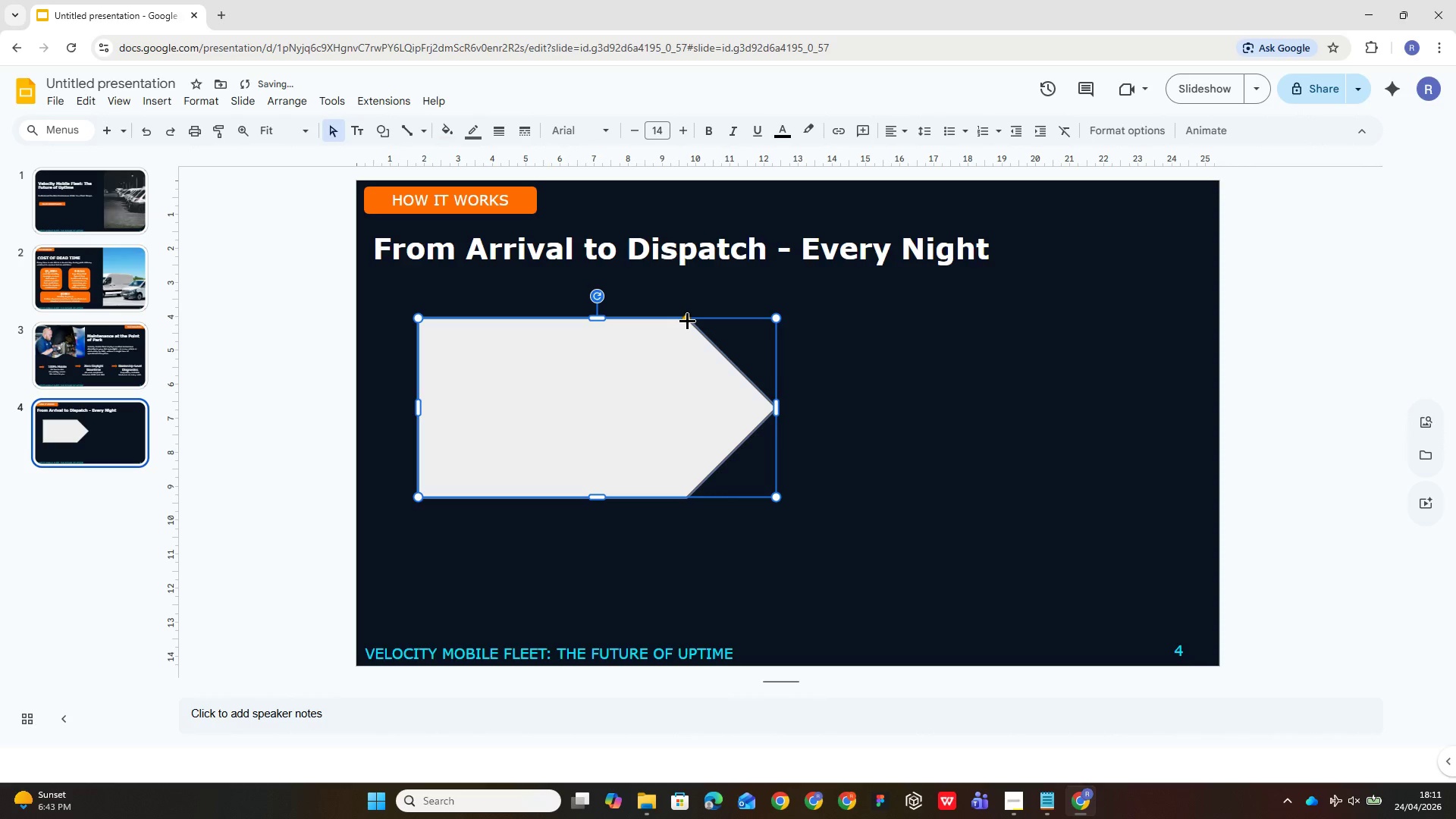 
hold_key(key=ShiftLeft, duration=2.31)
 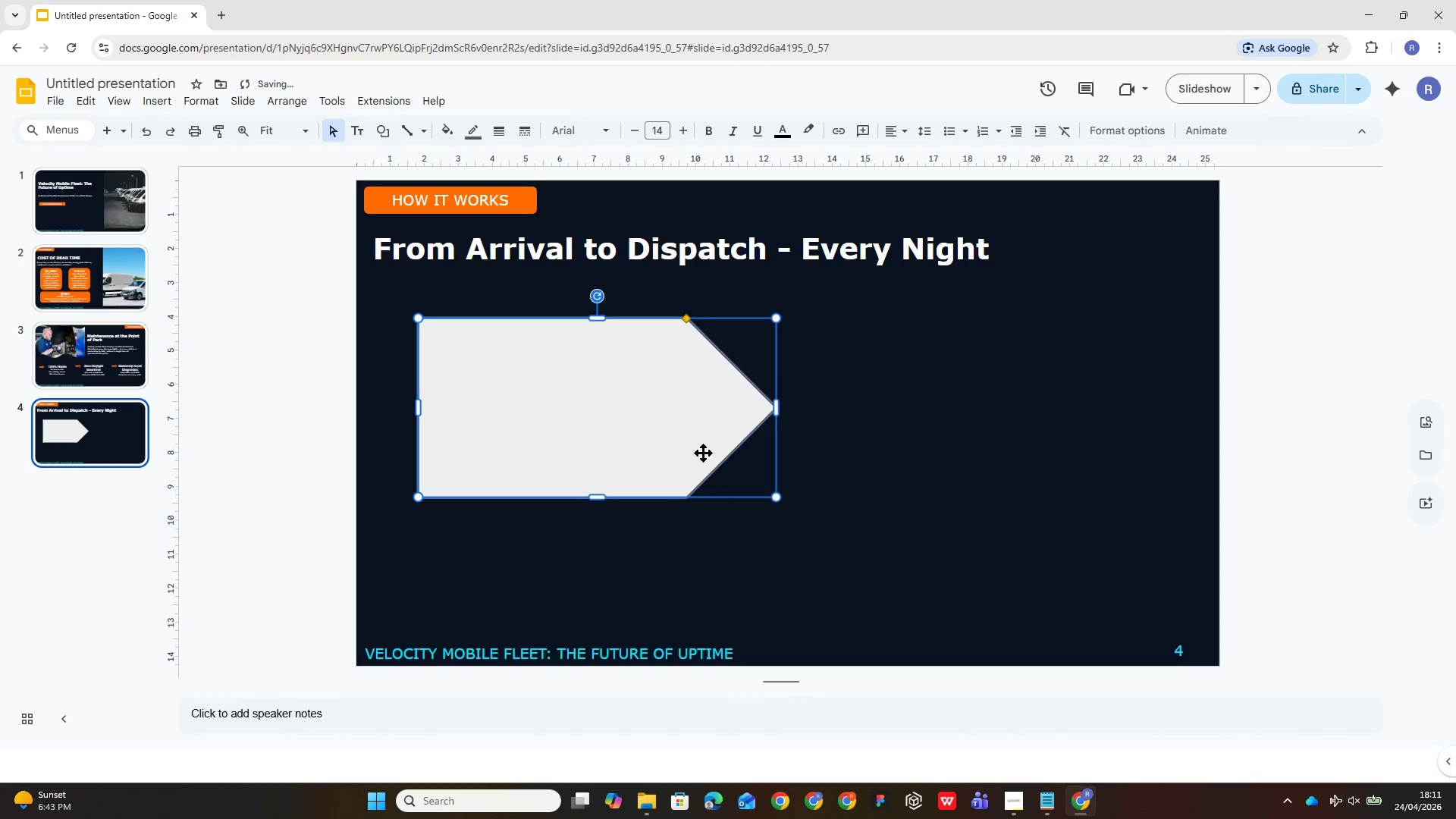 
left_click_drag(start_coordinate=[687, 320], to_coordinate=[632, 431])
 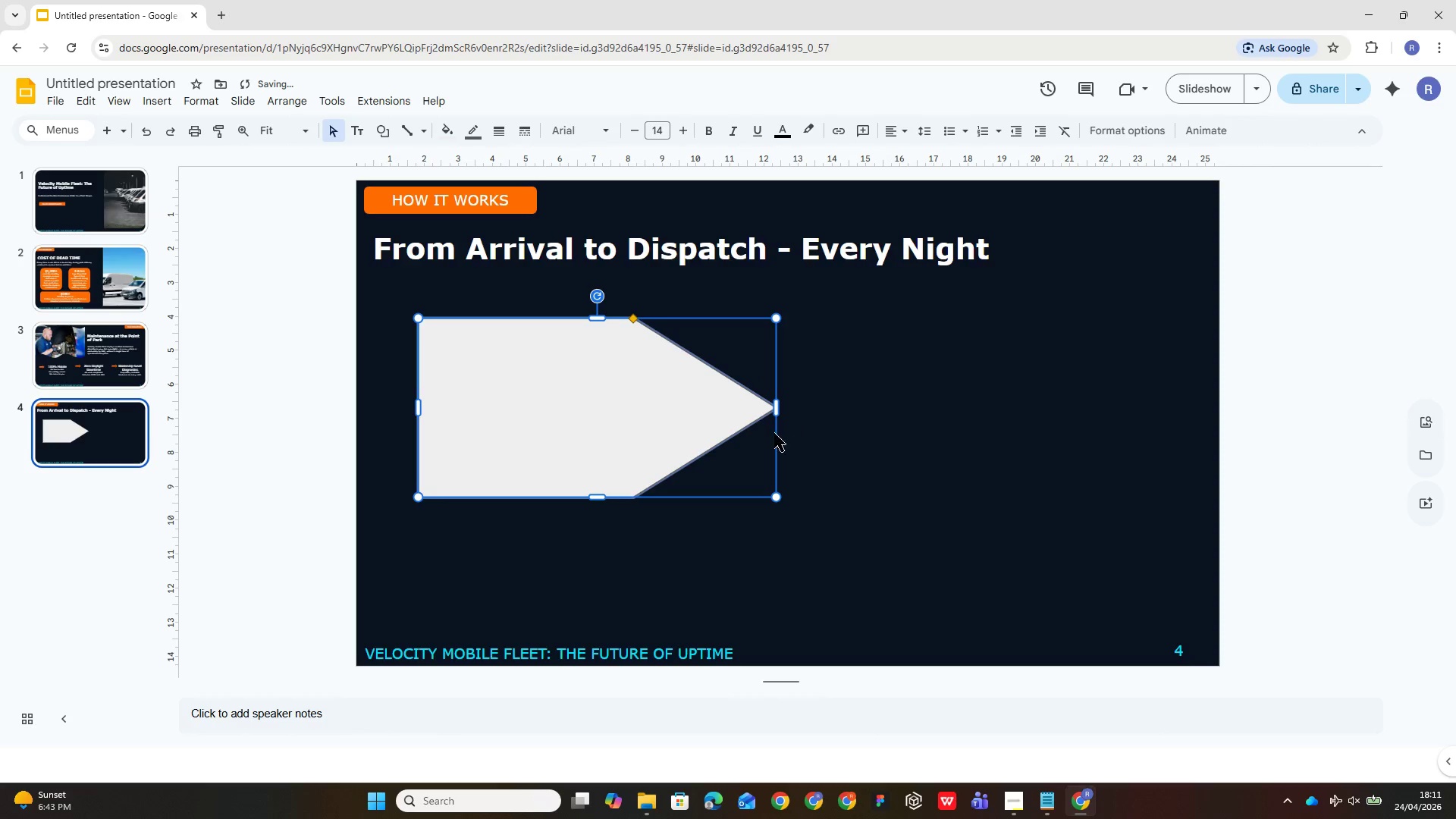 
key(Control+Z)
 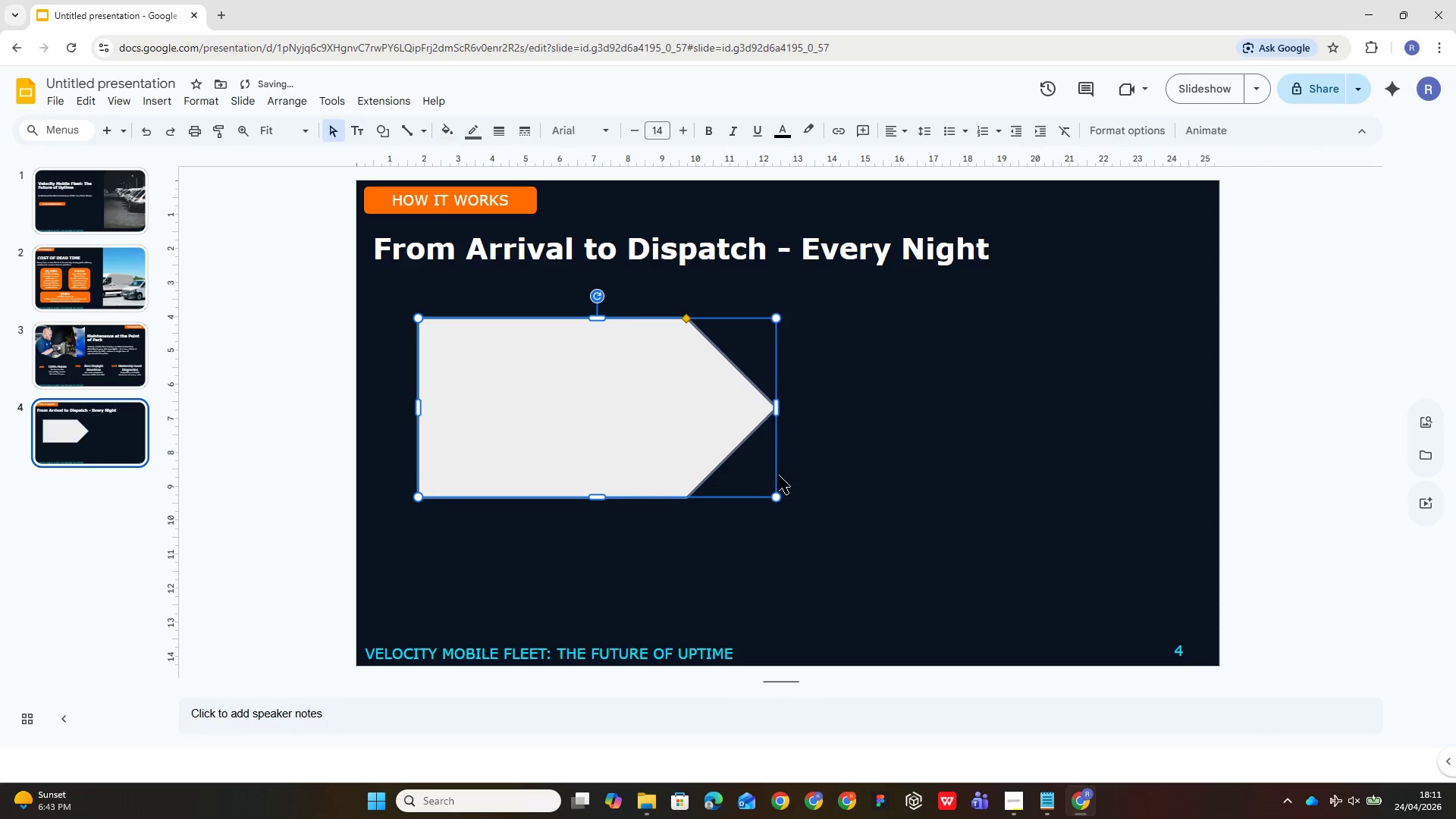 
hold_key(key=ShiftLeft, duration=2.67)
left_click_drag(start_coordinate=[775, 497], to_coordinate=[645, 359])
 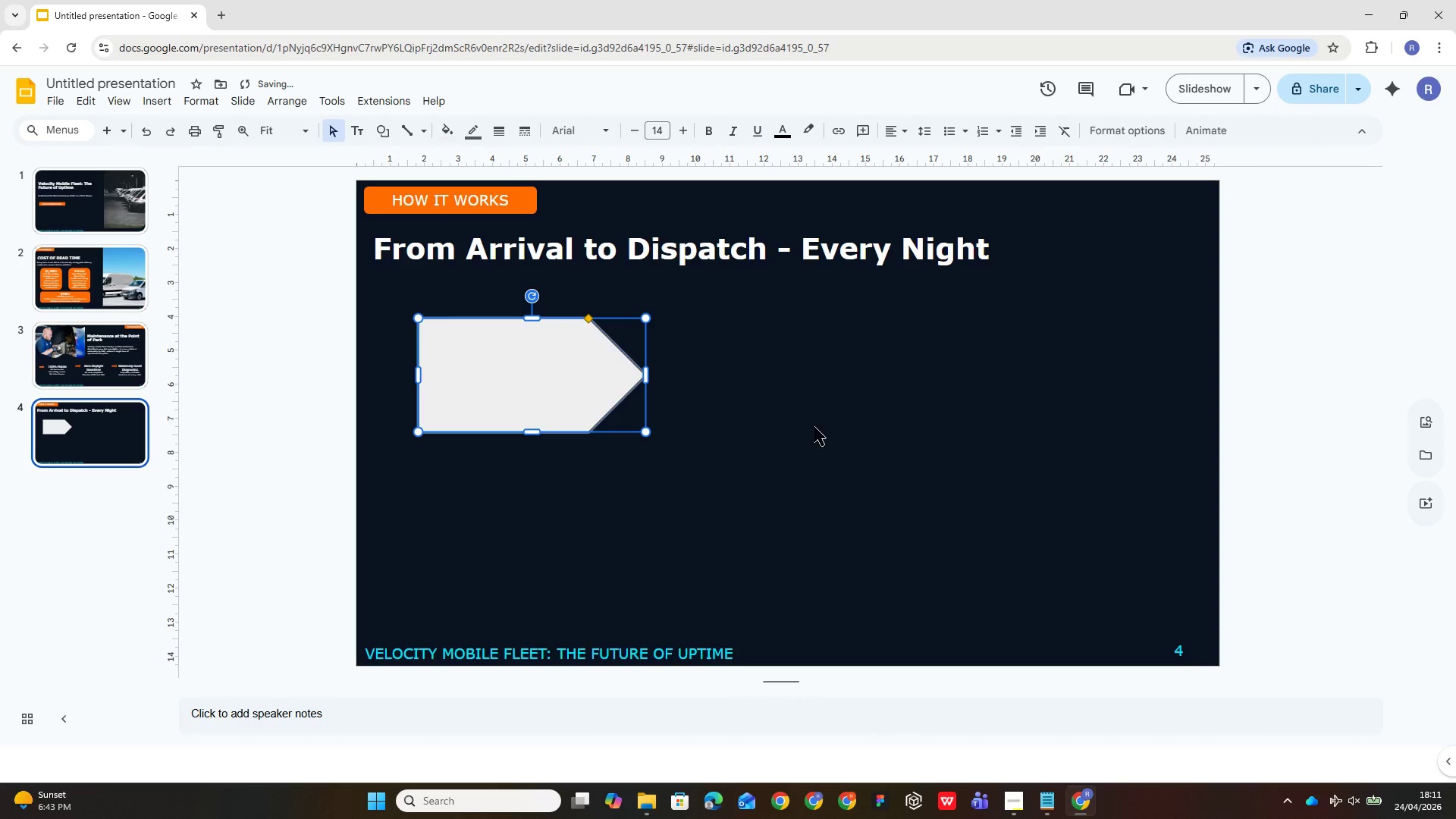 
left_click([822, 432])
 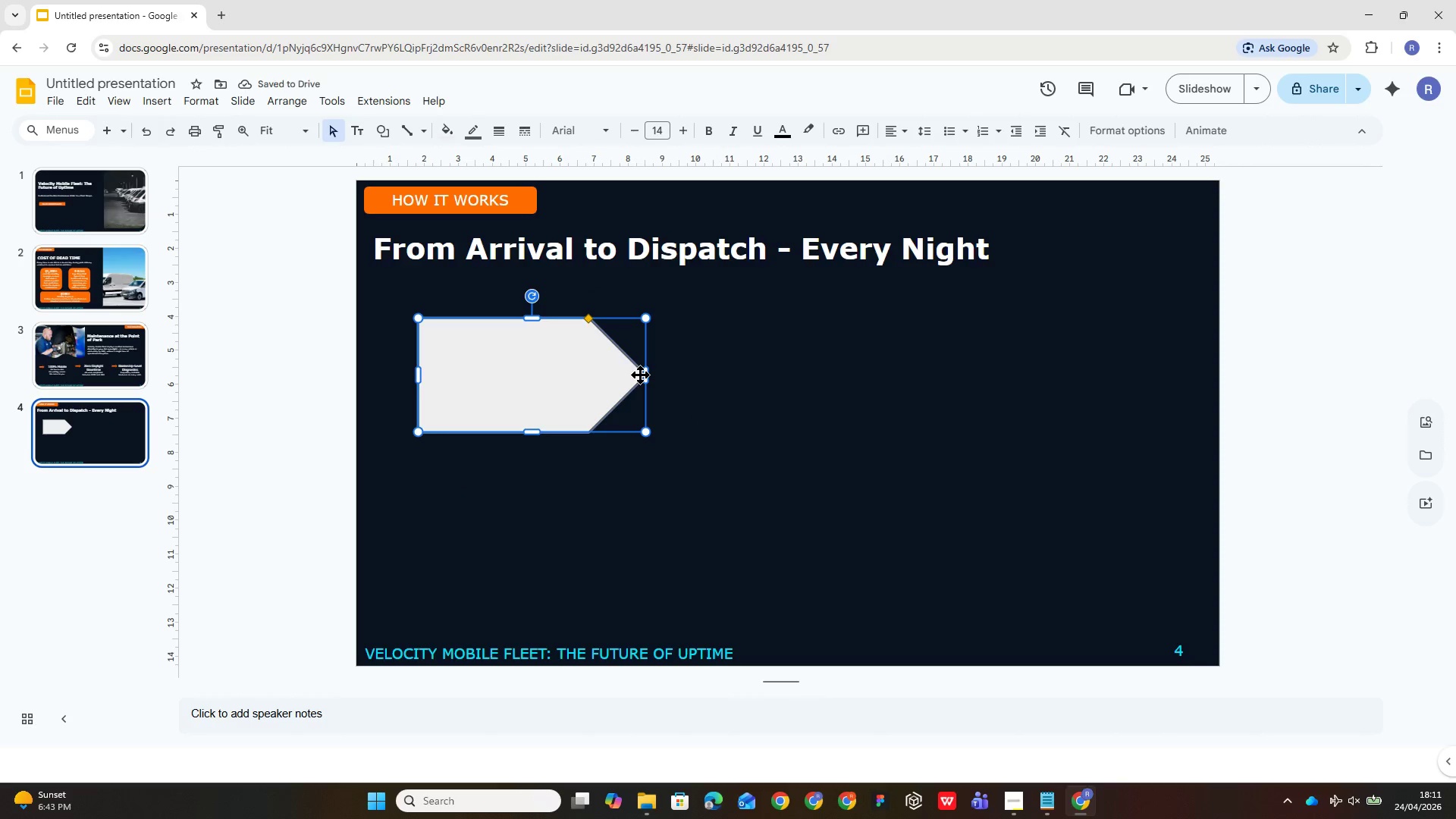 
hold_key(key=ShiftLeft, duration=2.12)
left_click_drag(start_coordinate=[645, 372], to_coordinate=[846, 374])
 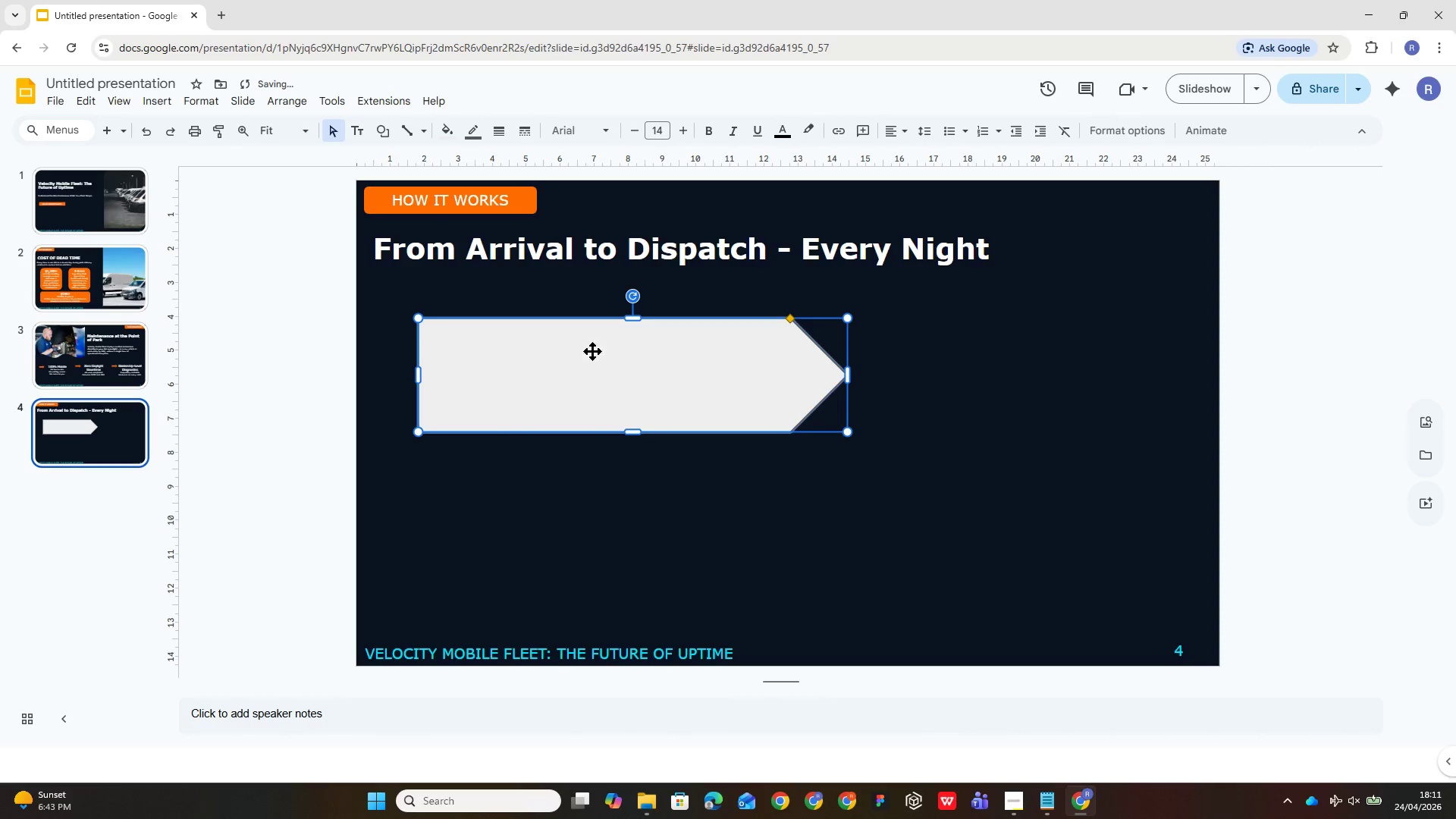 
left_click_drag(start_coordinate=[605, 368], to_coordinate=[562, 332])
 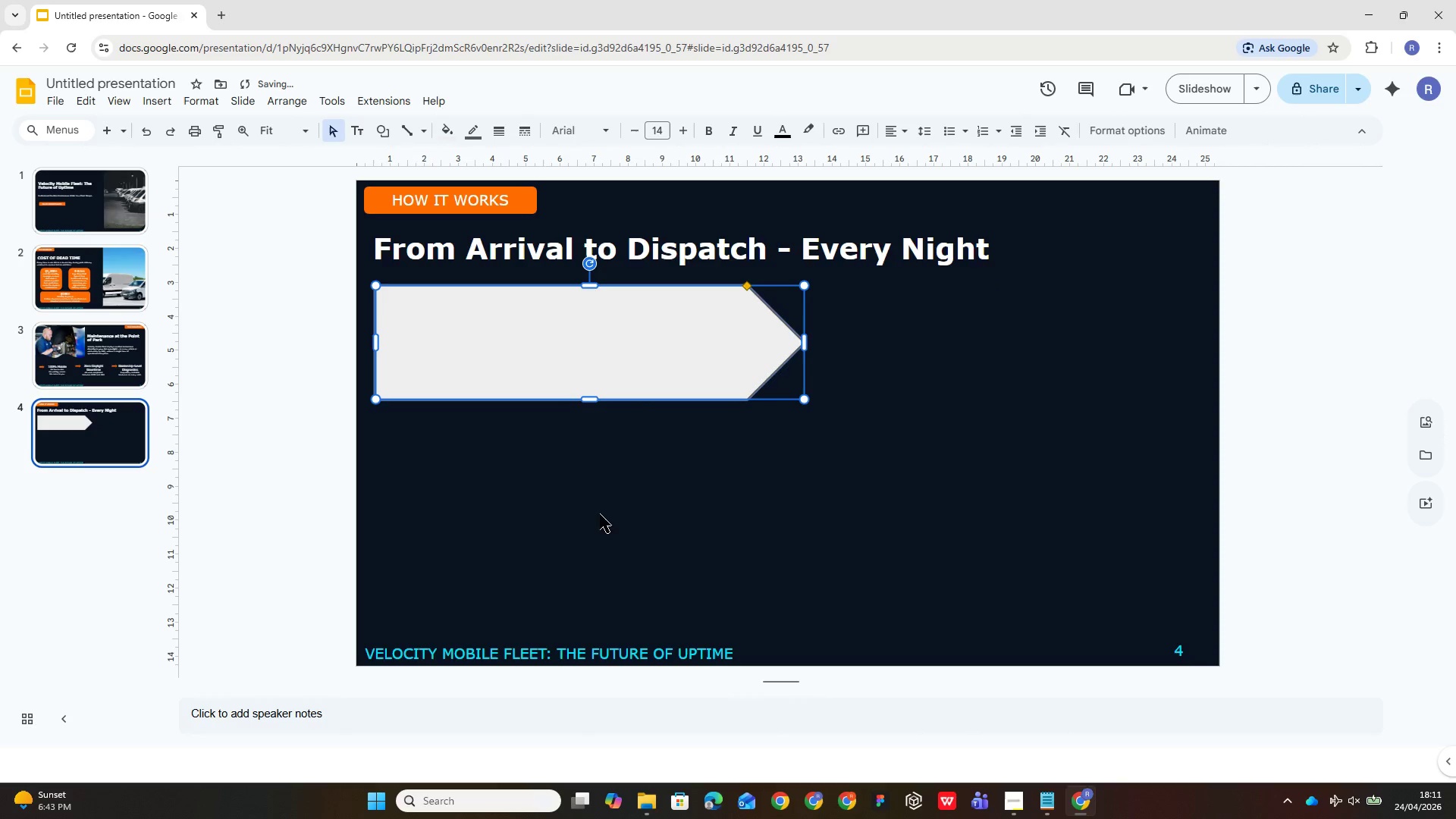 
left_click([603, 524])
 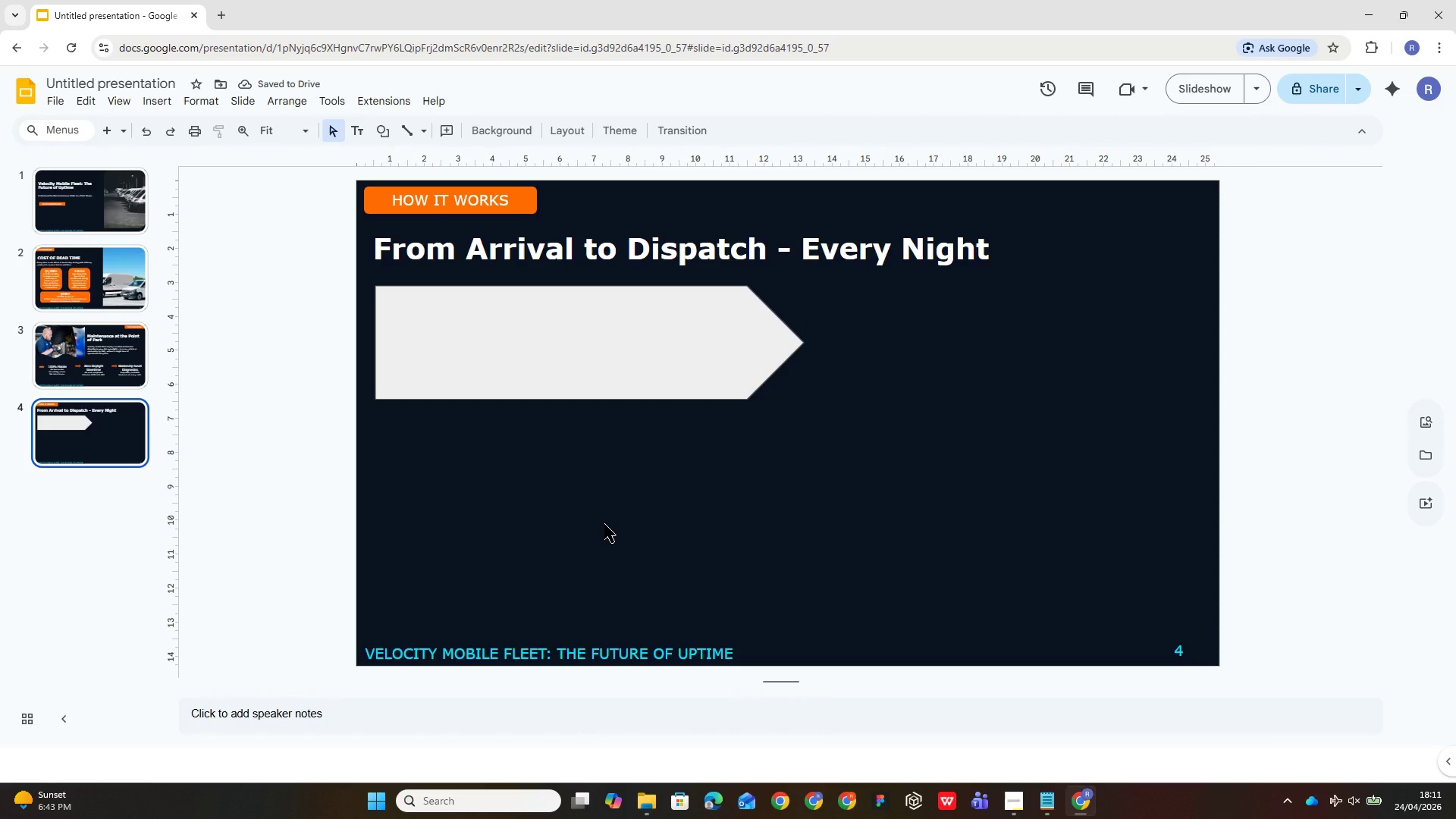 
wait(5.17)
 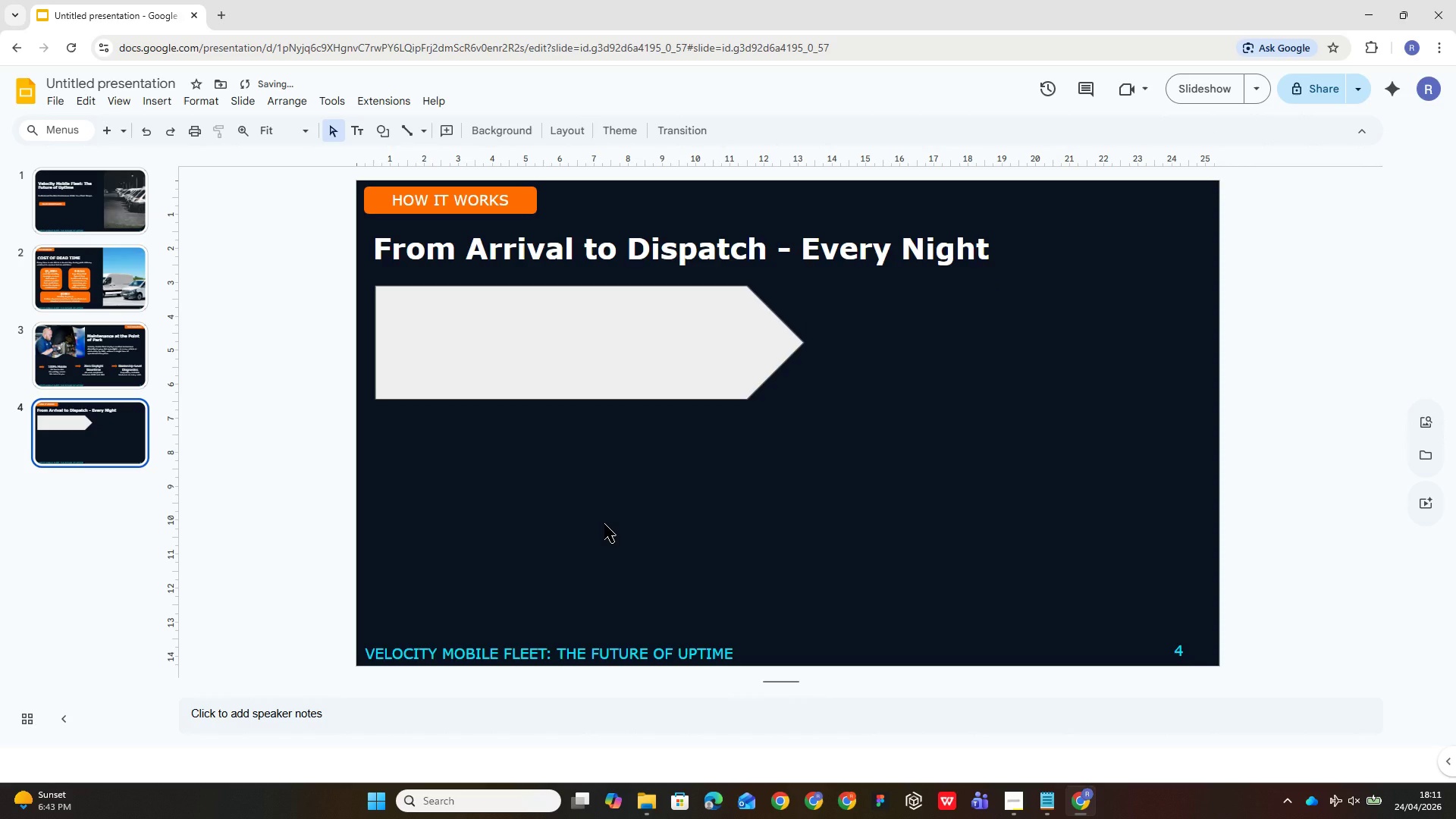 
key(Control+Z)
 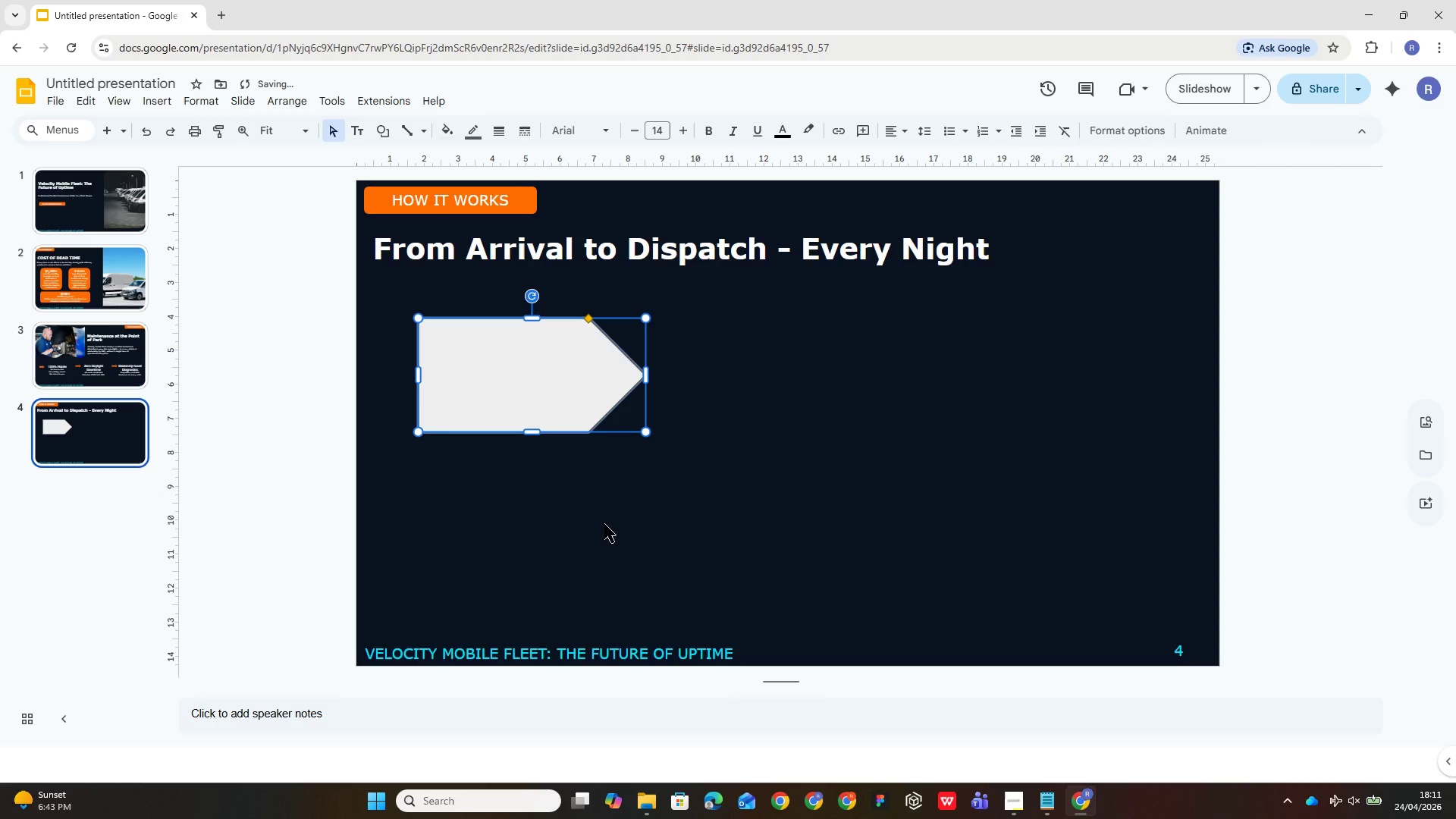 
key(Control+Z)
 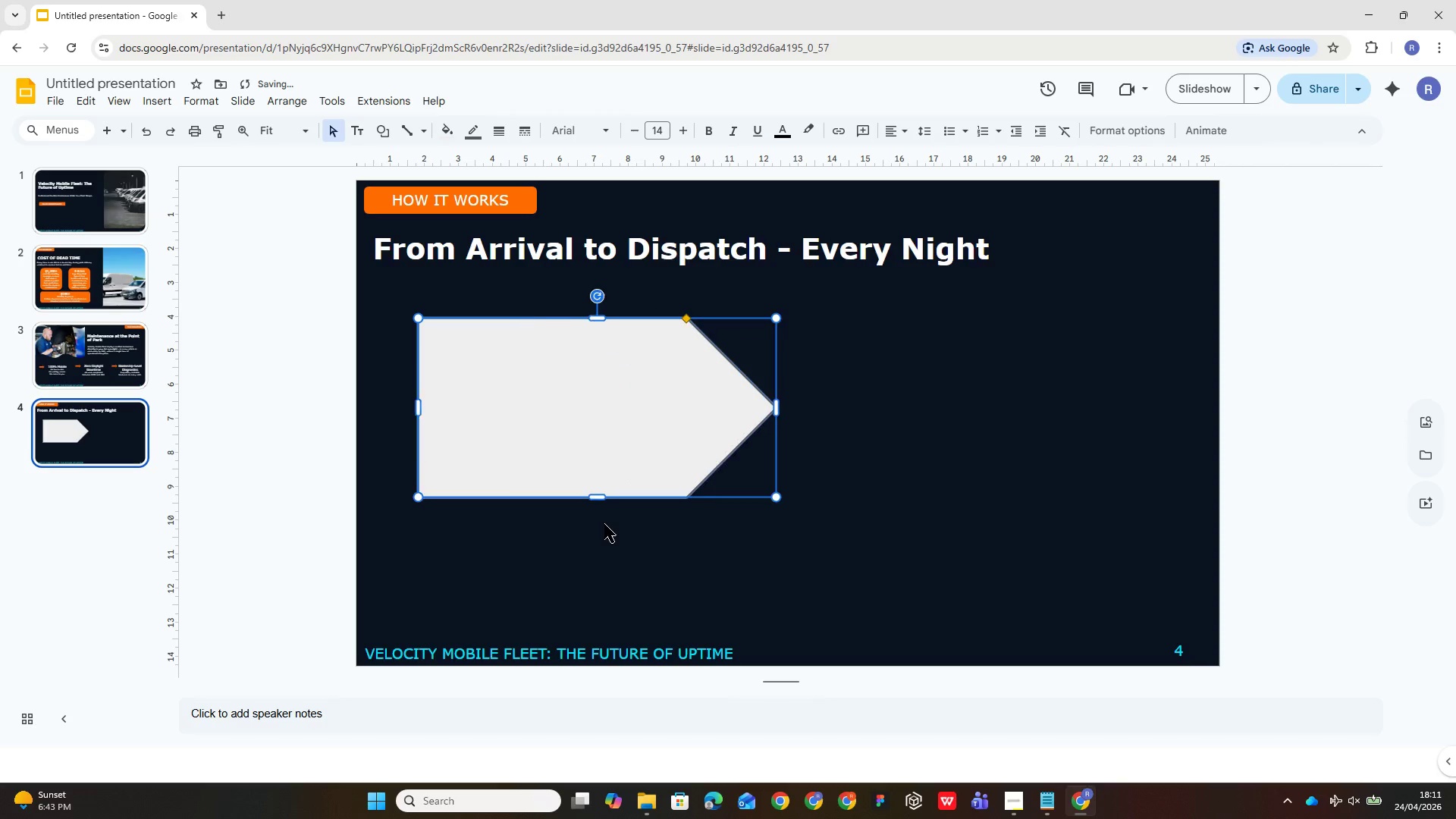 
key(Control+Z)
 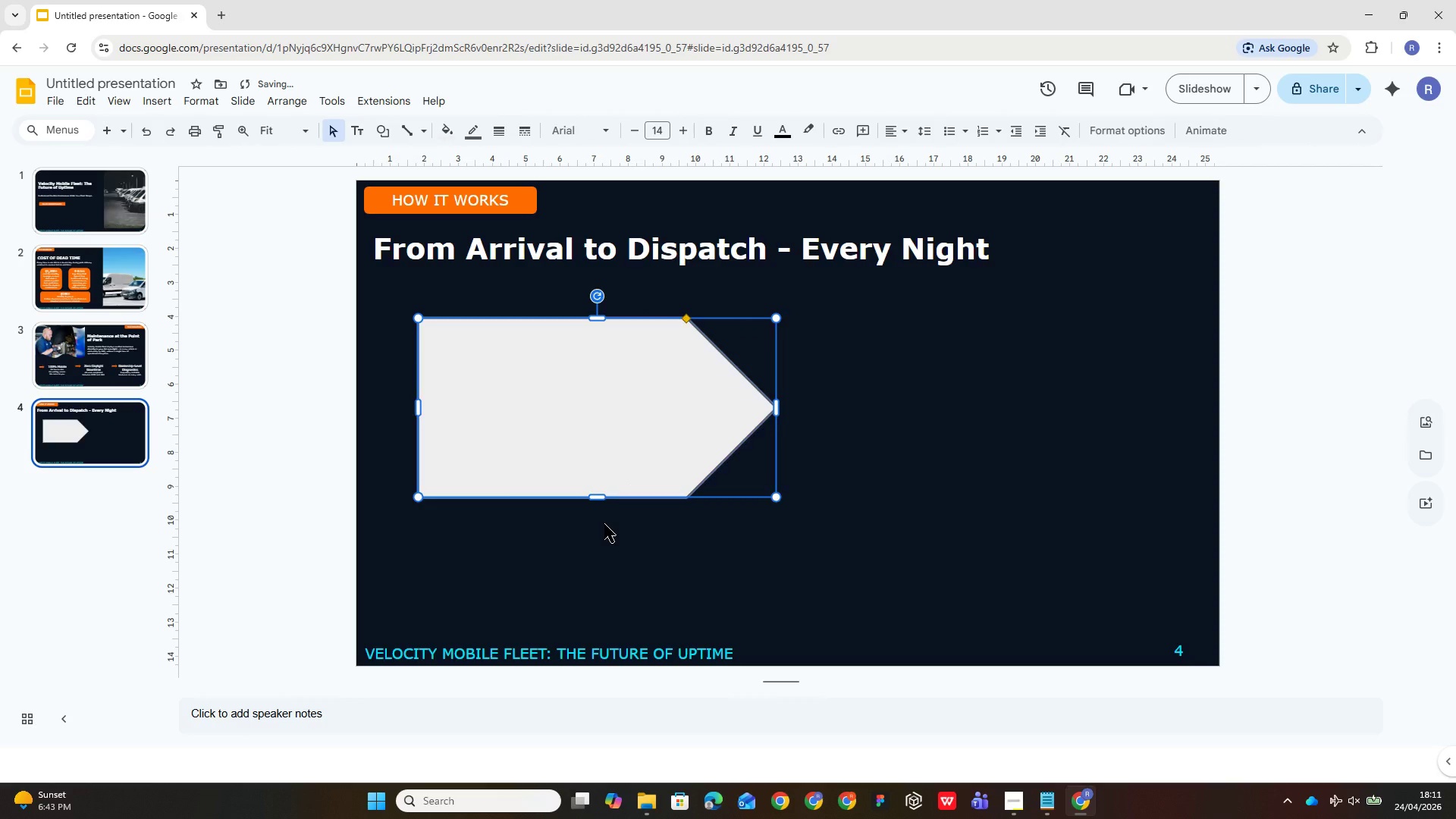 
key(Control+Z)
 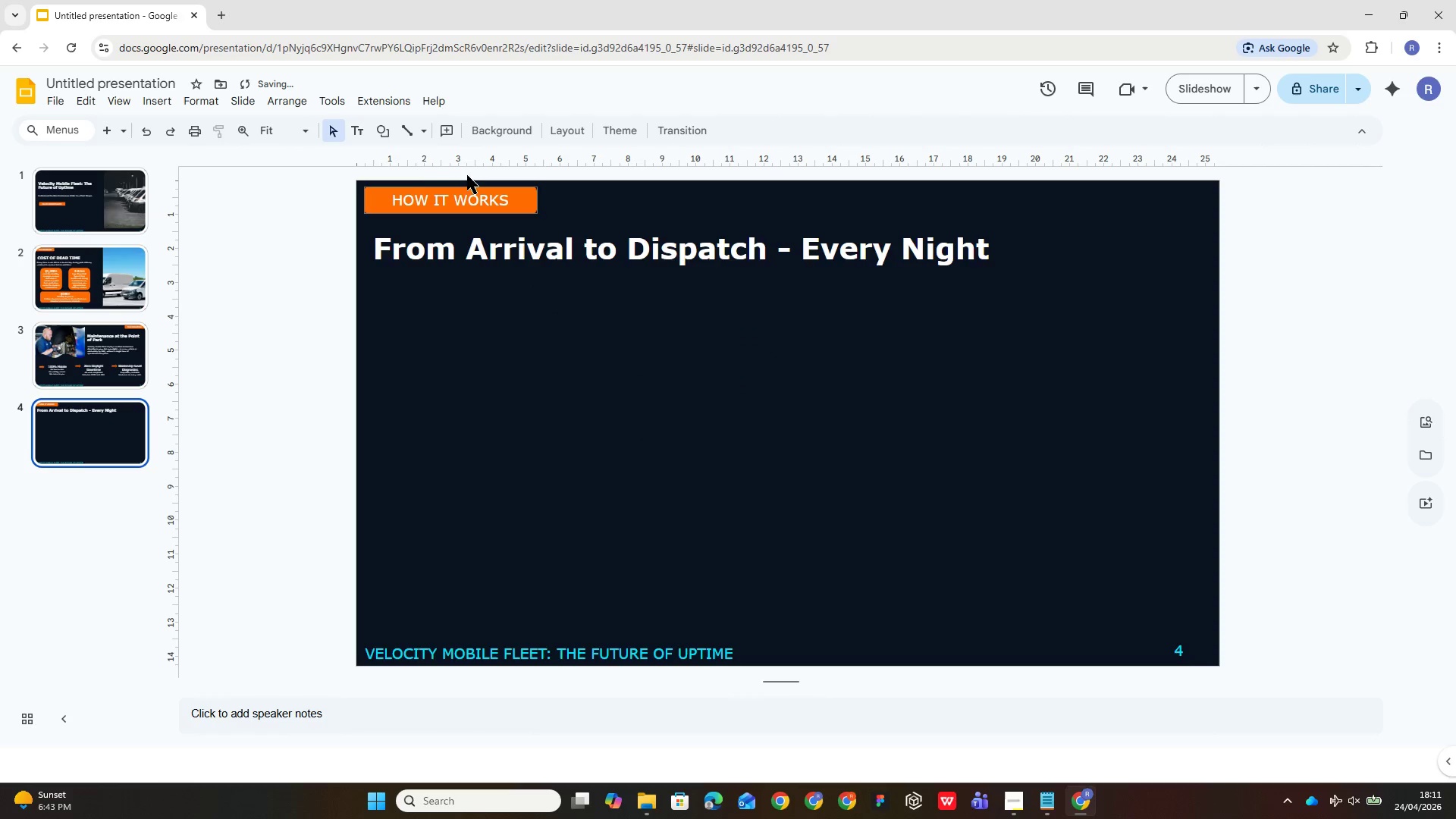 
left_click([387, 129])
 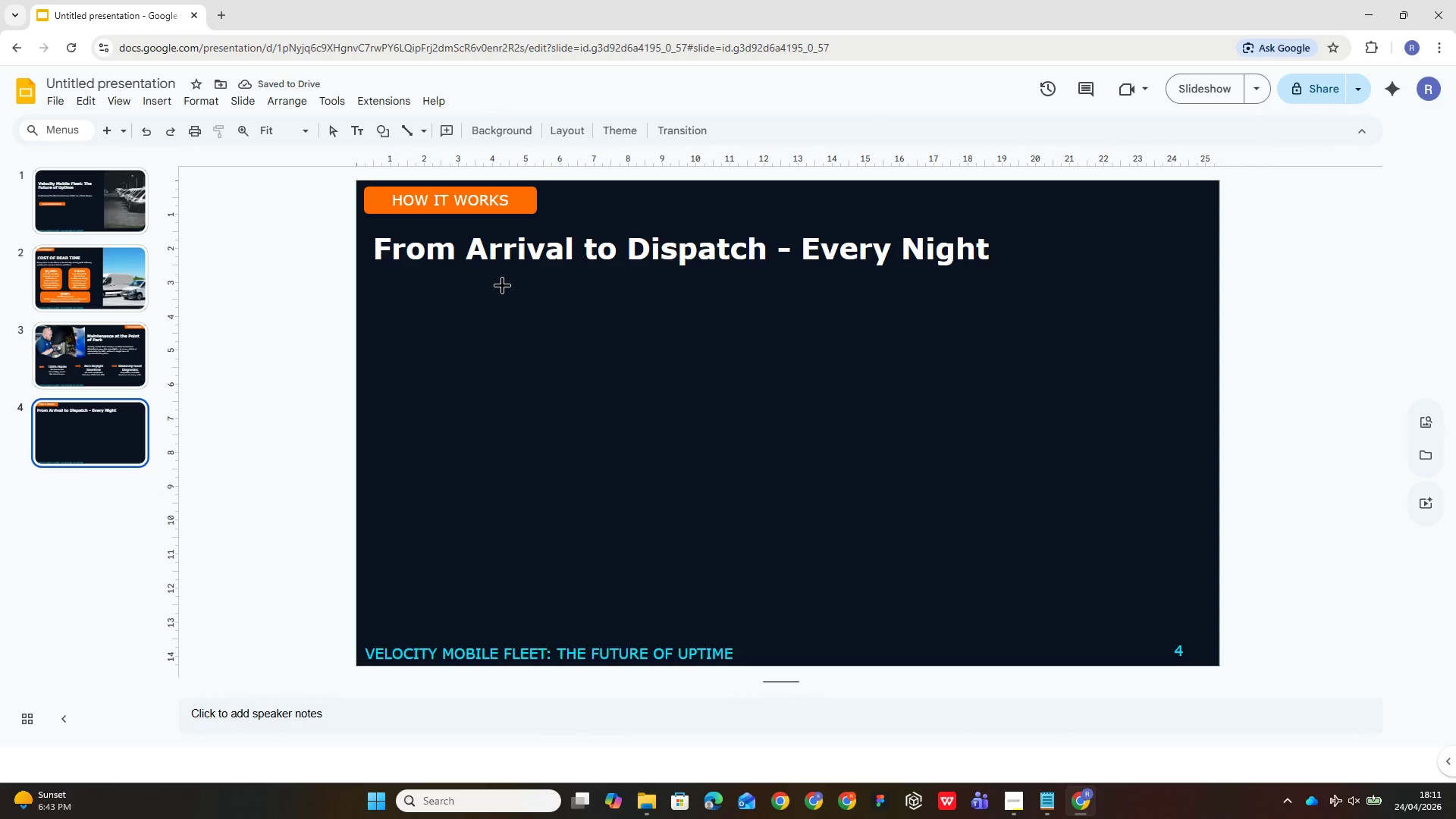 
hold_key(key=ShiftLeft, duration=2.52)
left_click_drag(start_coordinate=[389, 300], to_coordinate=[693, 314])
 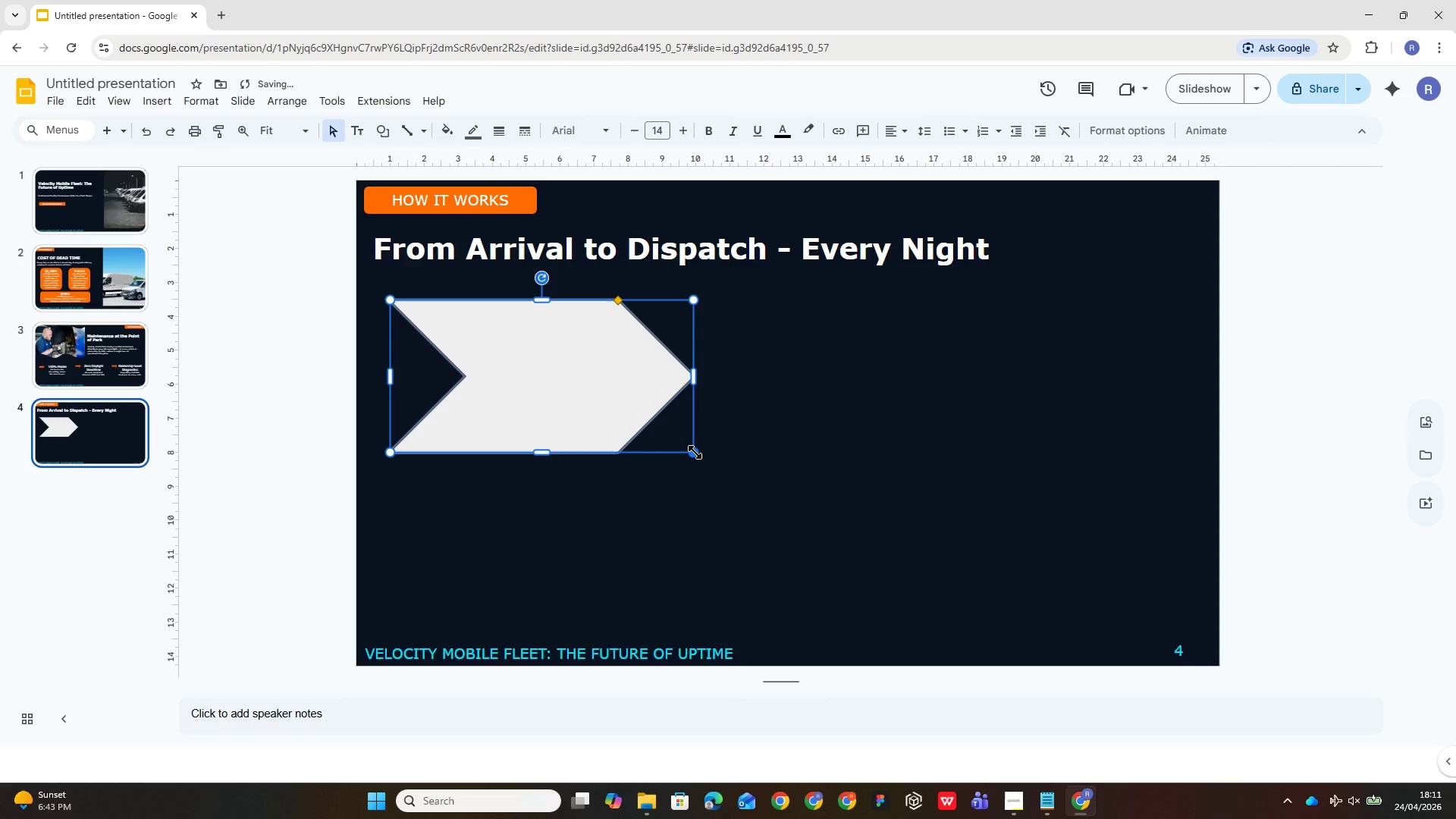 
hold_key(key=ShiftLeft, duration=1.67)
left_click_drag(start_coordinate=[692, 450], to_coordinate=[604, 328])
 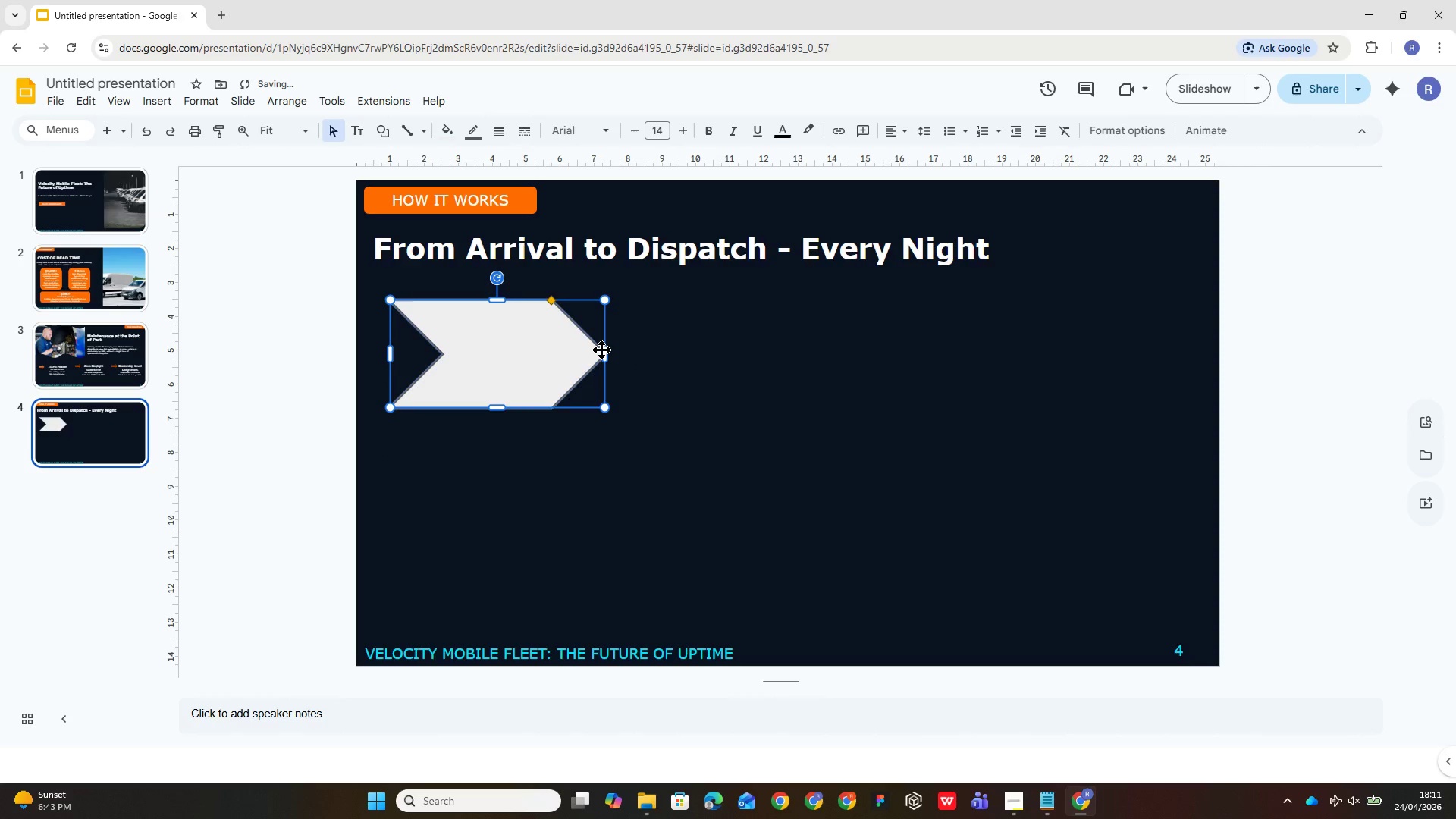 
hold_key(key=ShiftLeft, duration=3.11)
left_click_drag(start_coordinate=[607, 353], to_coordinate=[739, 335])
 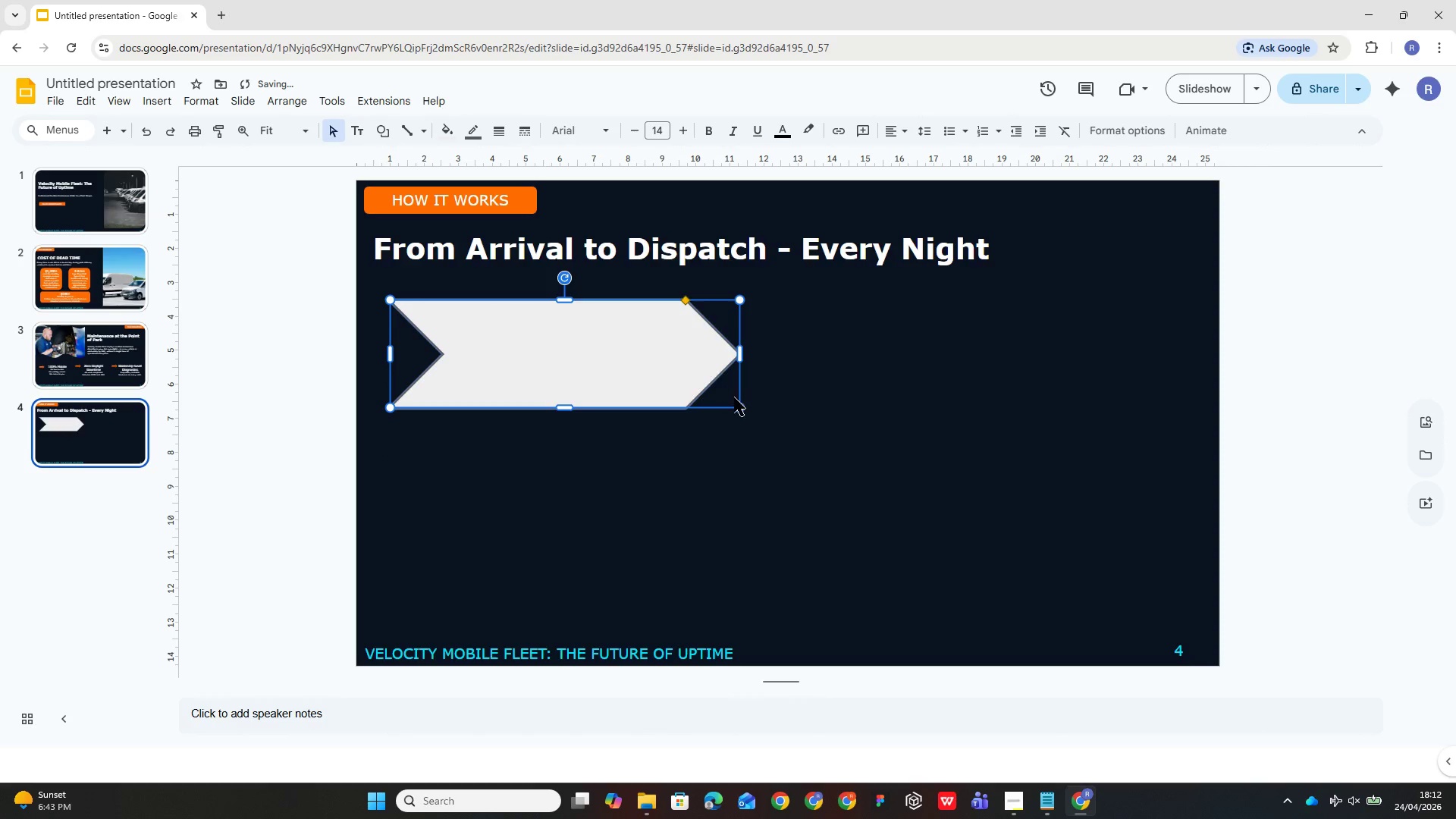 
hold_key(key=ControlLeft, duration=3.53)
left_click_drag(start_coordinate=[740, 406], to_coordinate=[717, 375])
 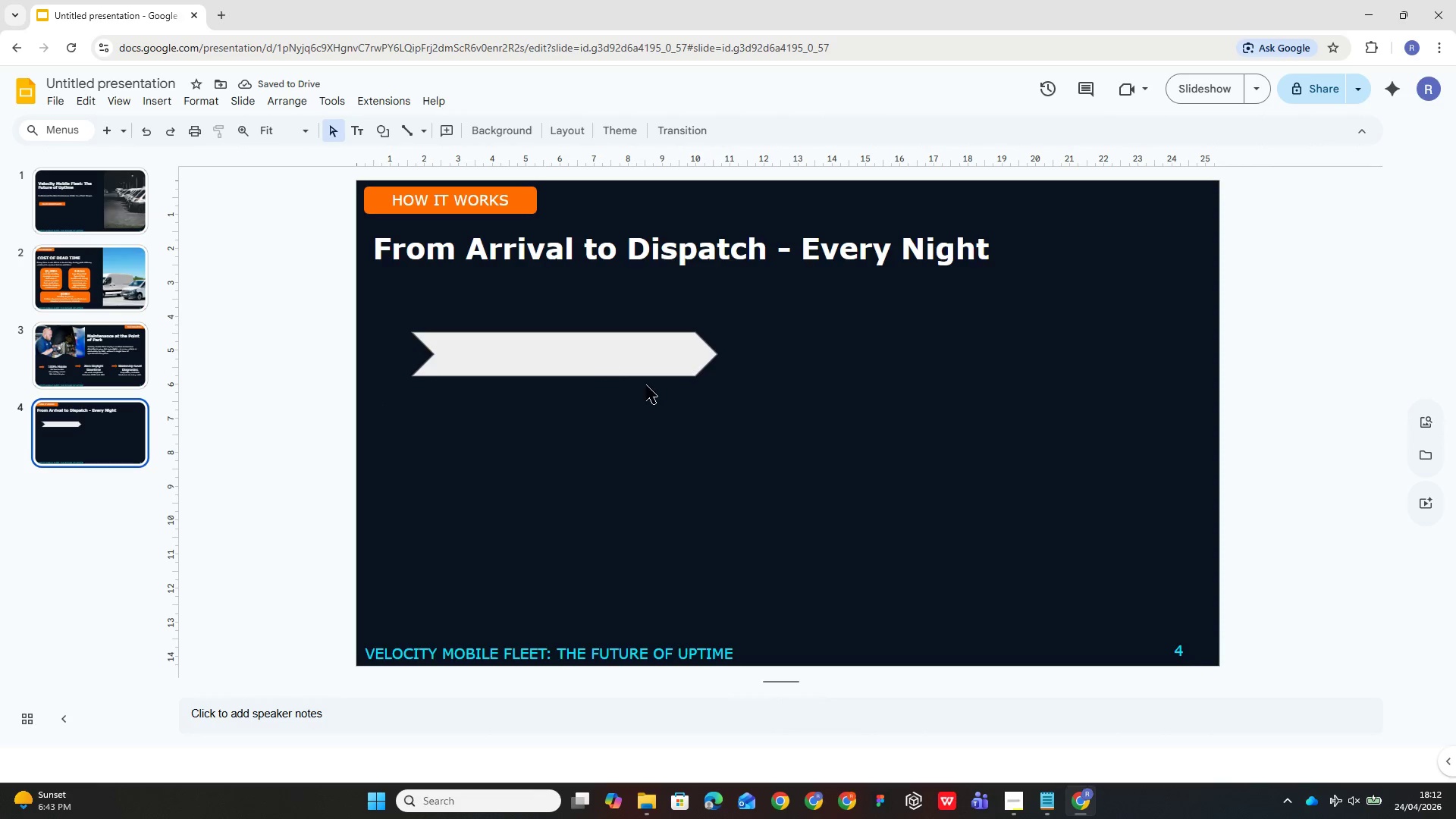 
left_click([679, 369])
 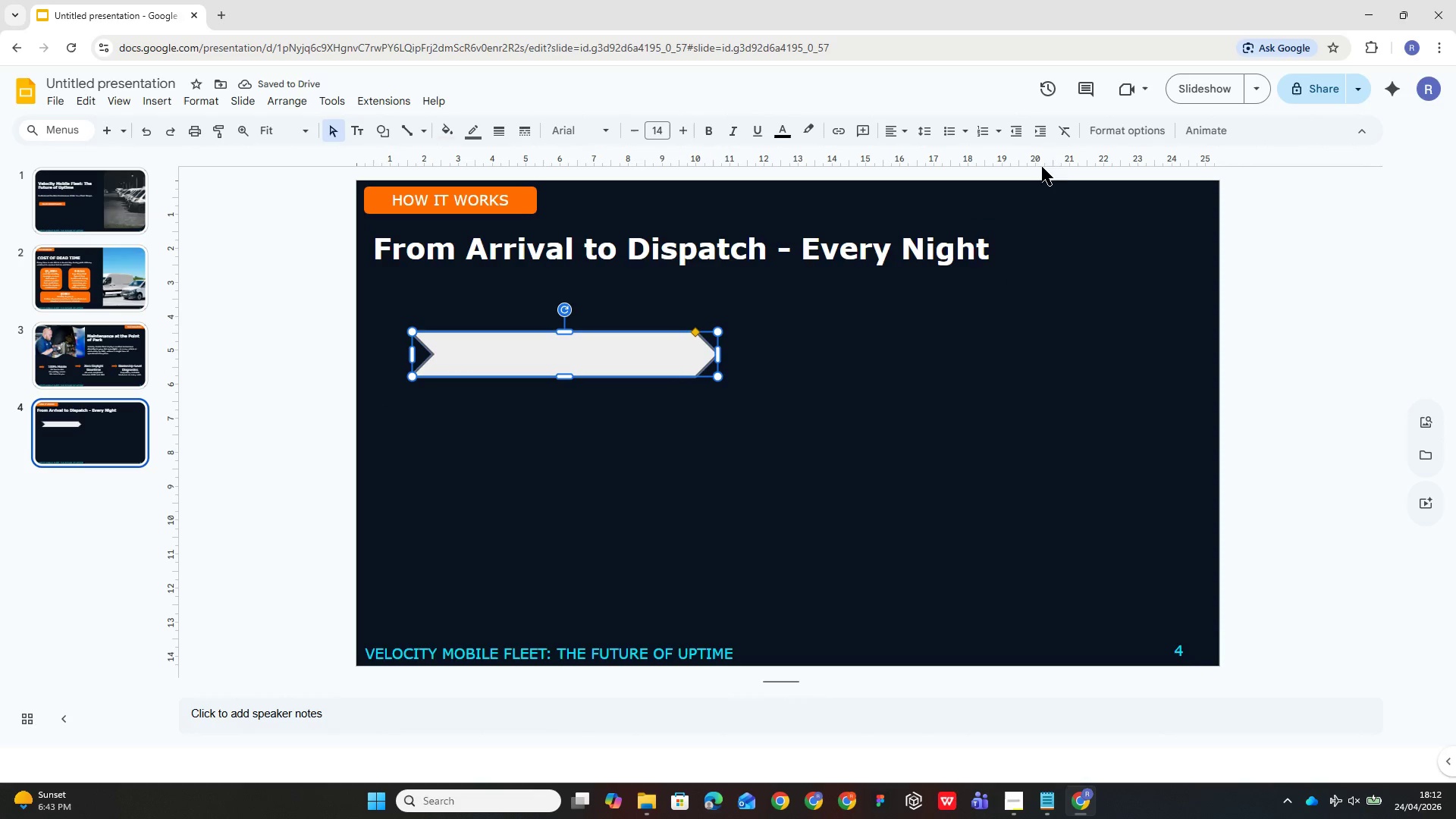 
left_click([1094, 131])
 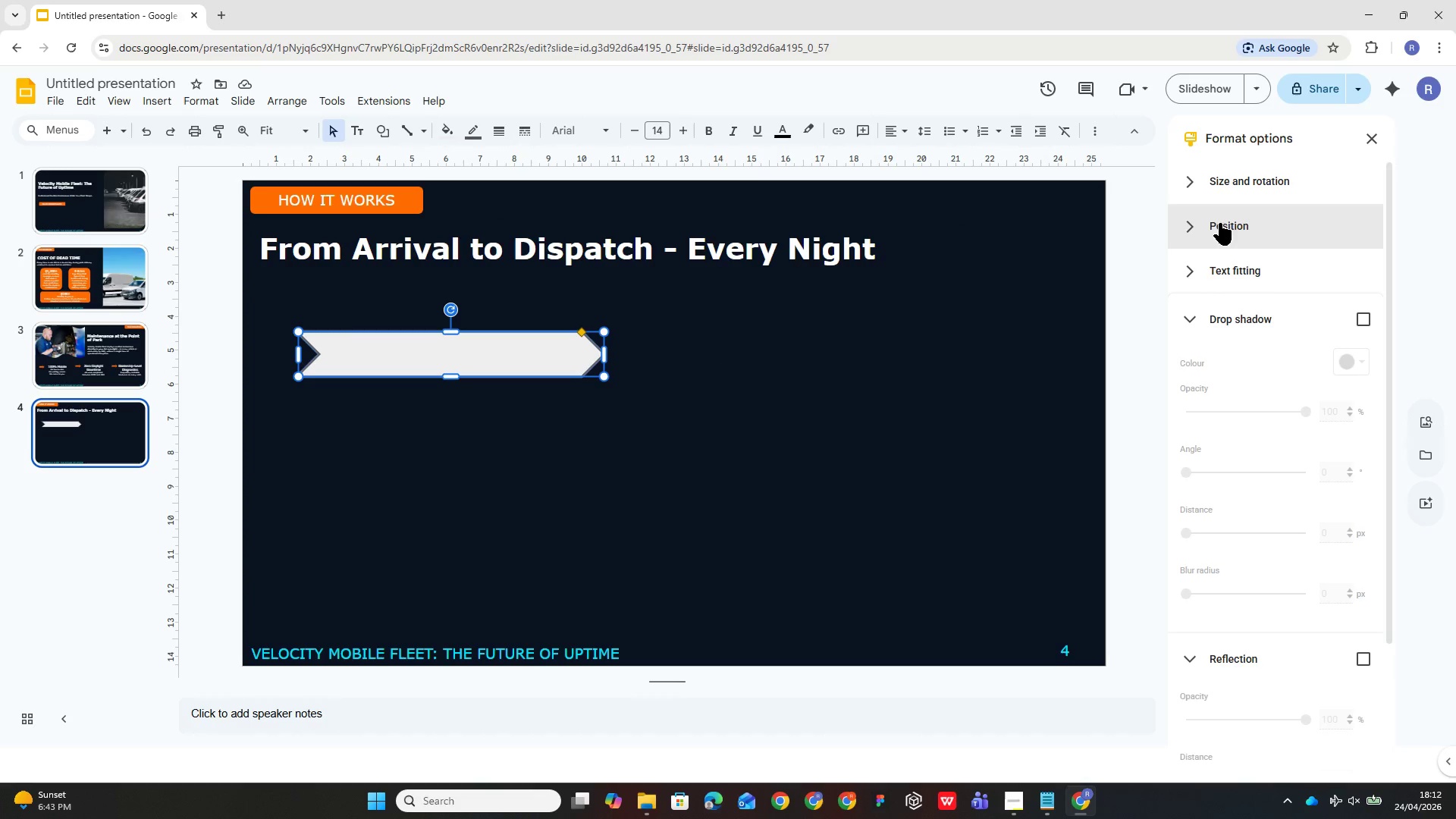 
left_click([1222, 192])
 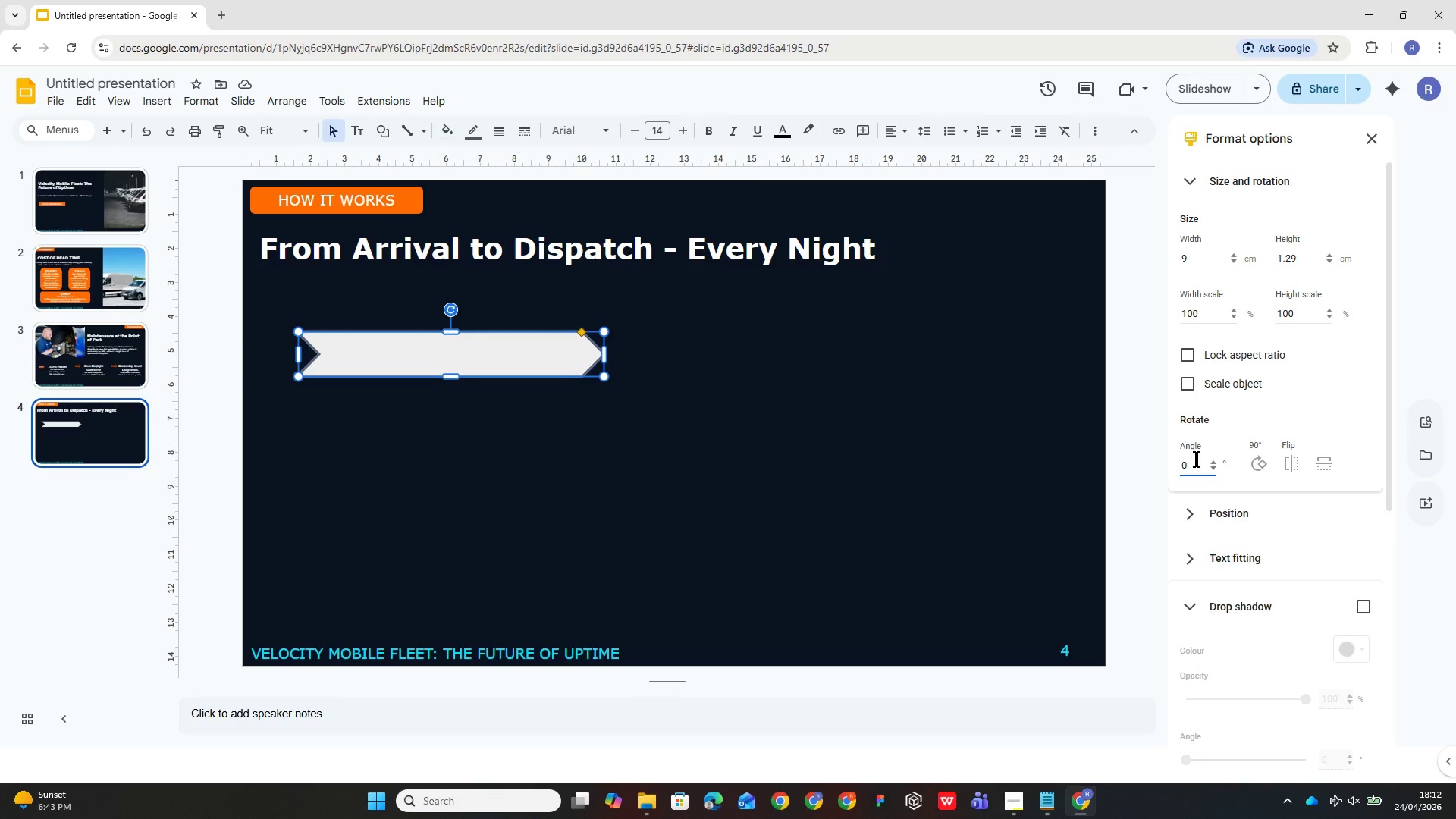 
key(Backspace)
 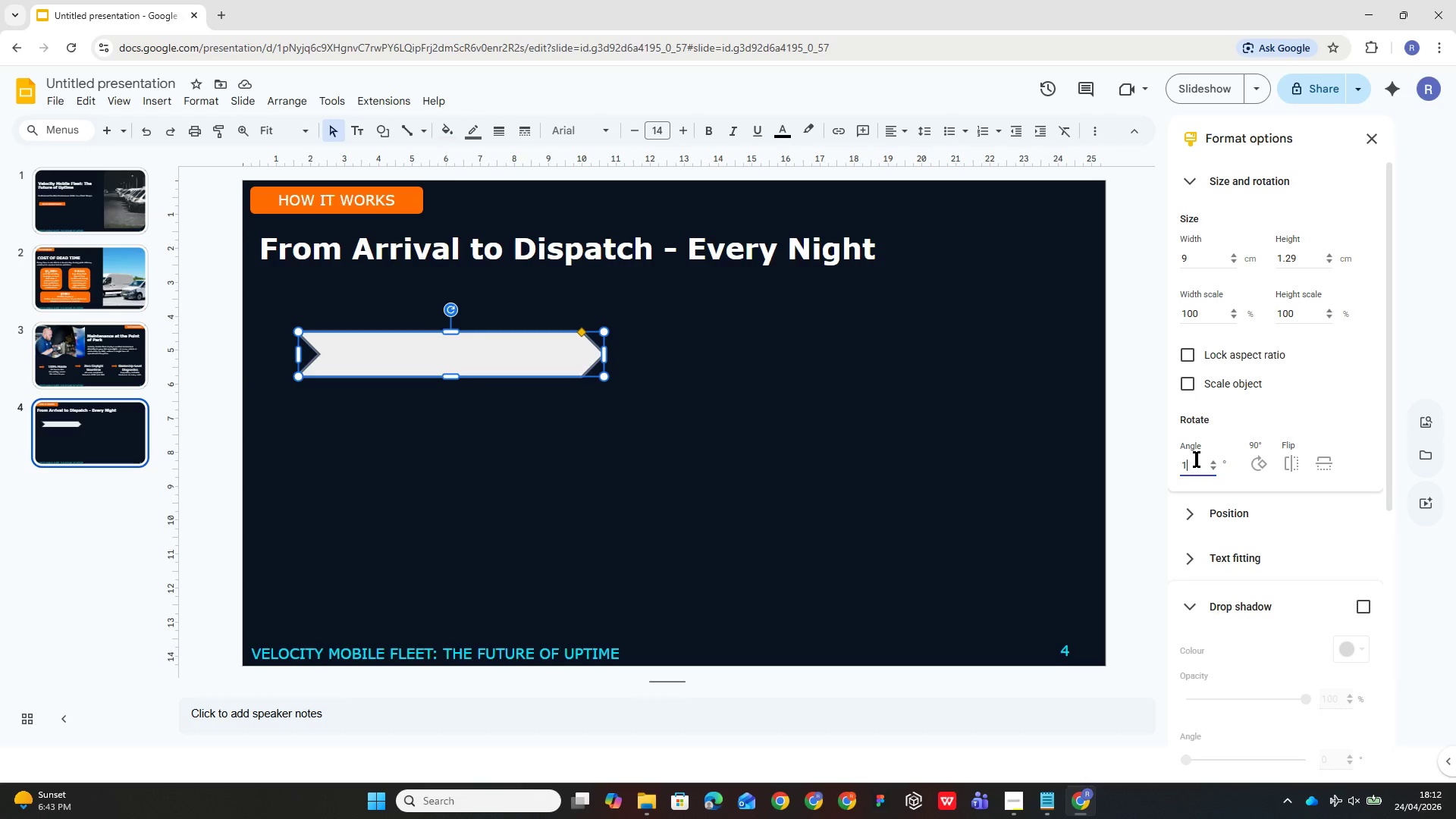 
key(1)
 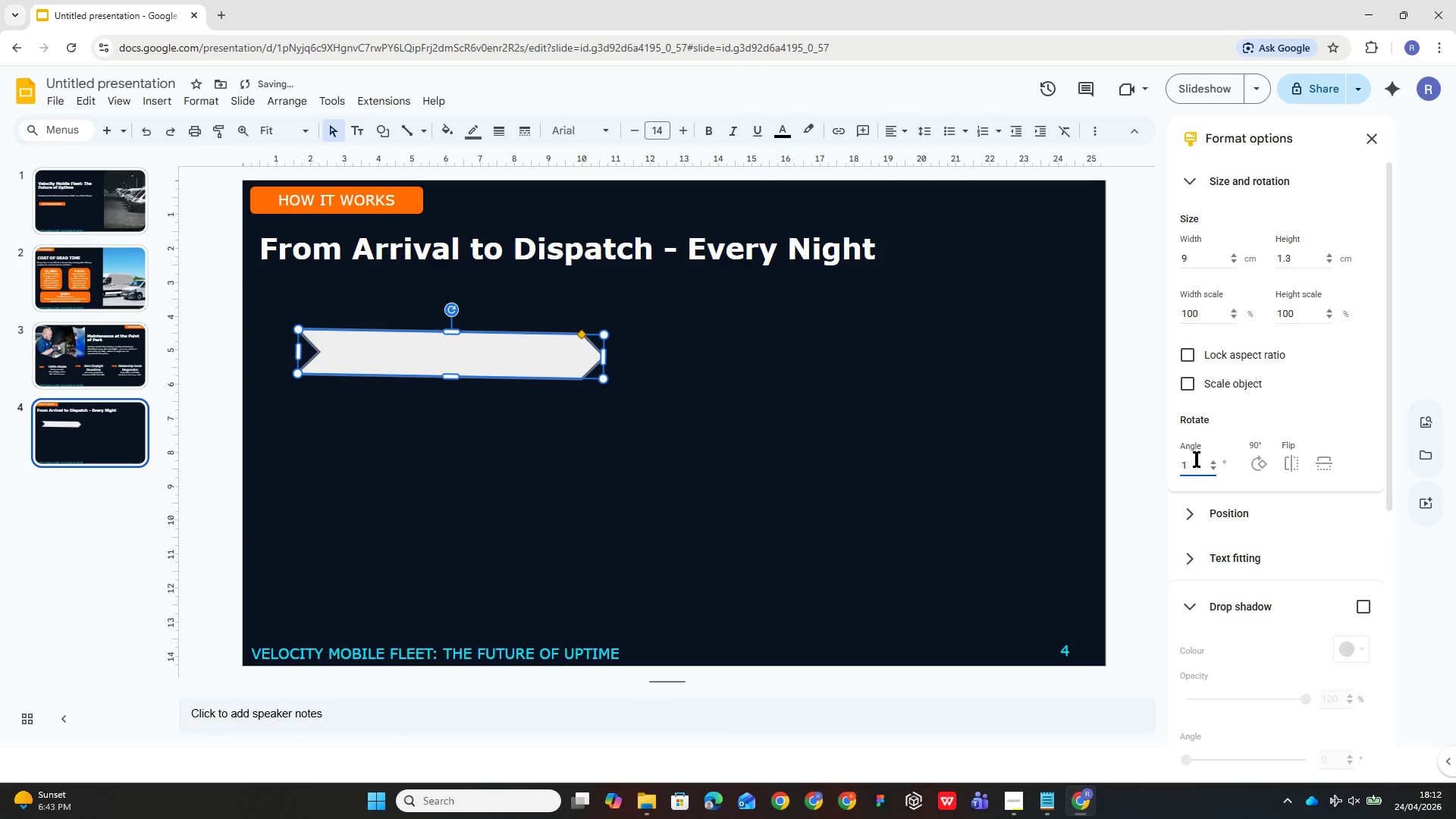 
key(Enter)
 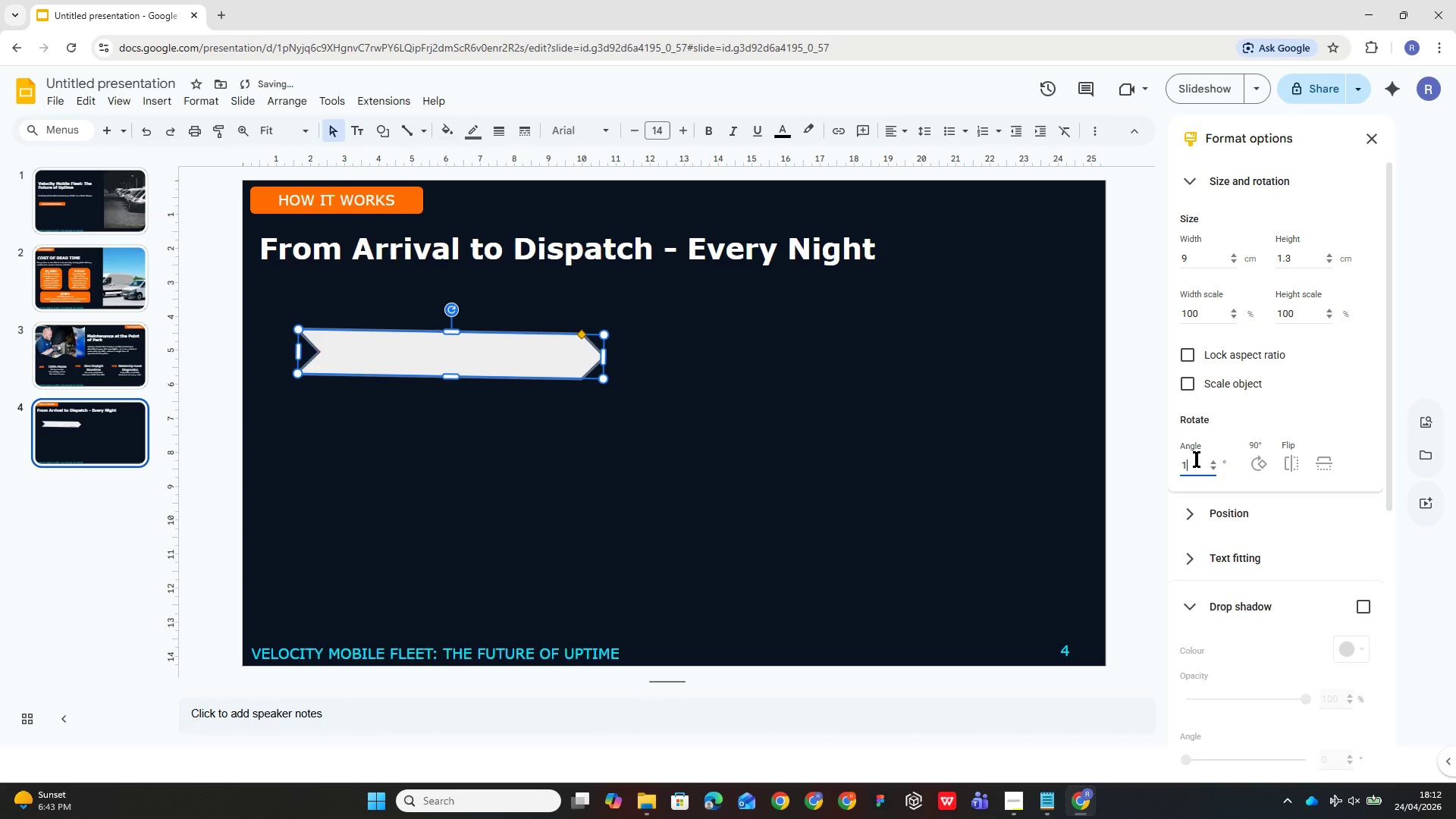 
key(Enter)
 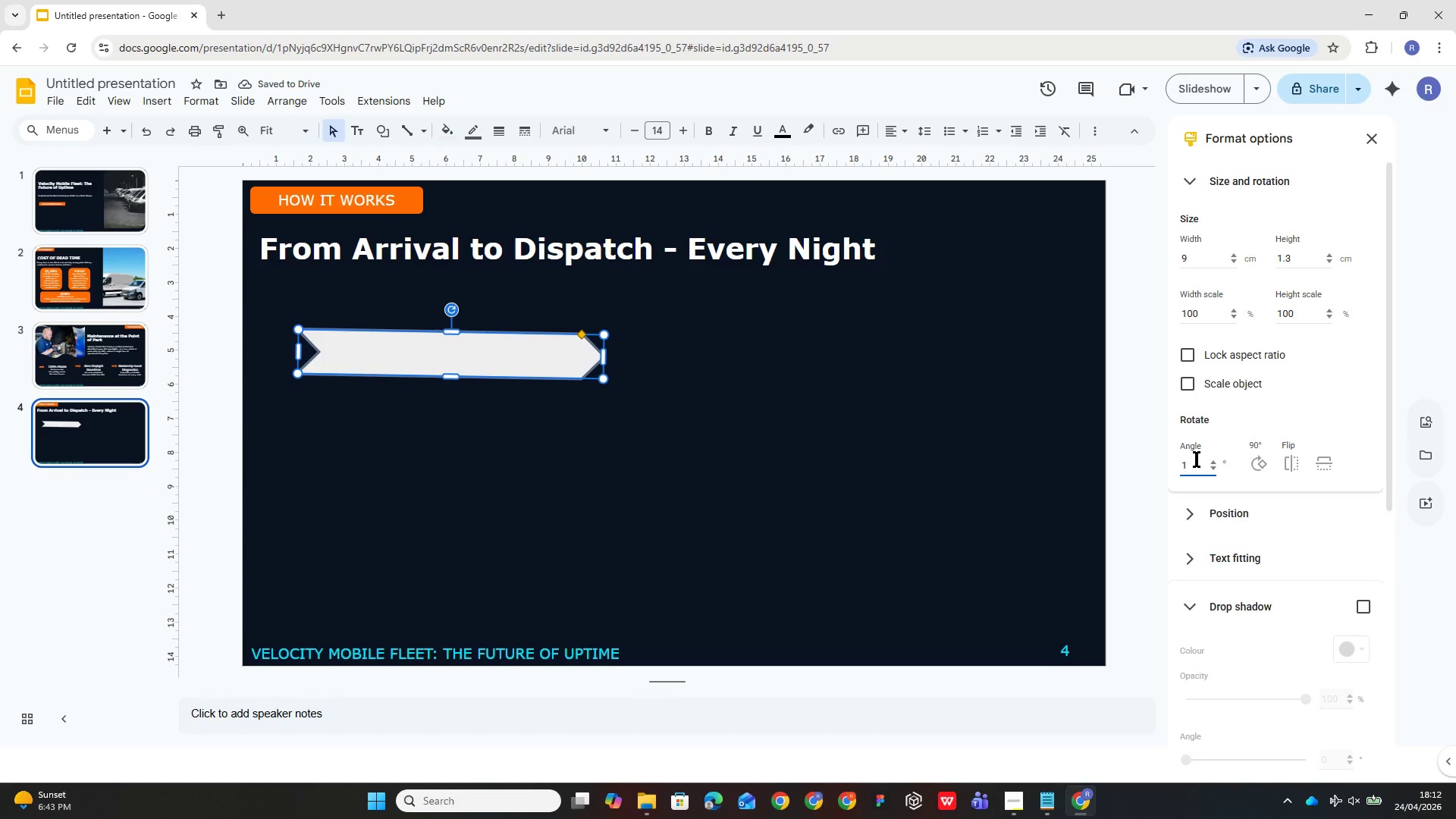 
key(Backspace)
 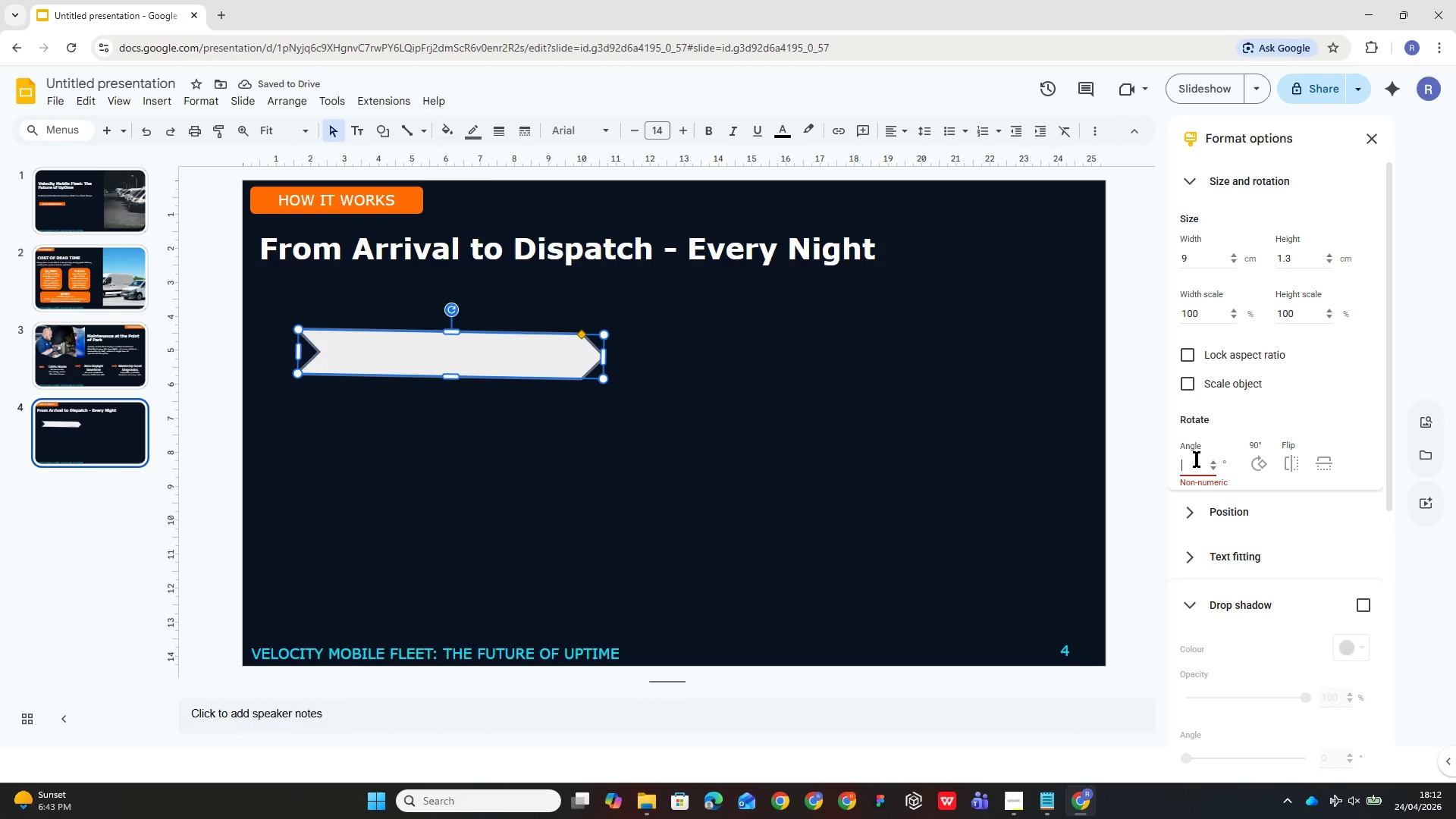 
key(Minus)
 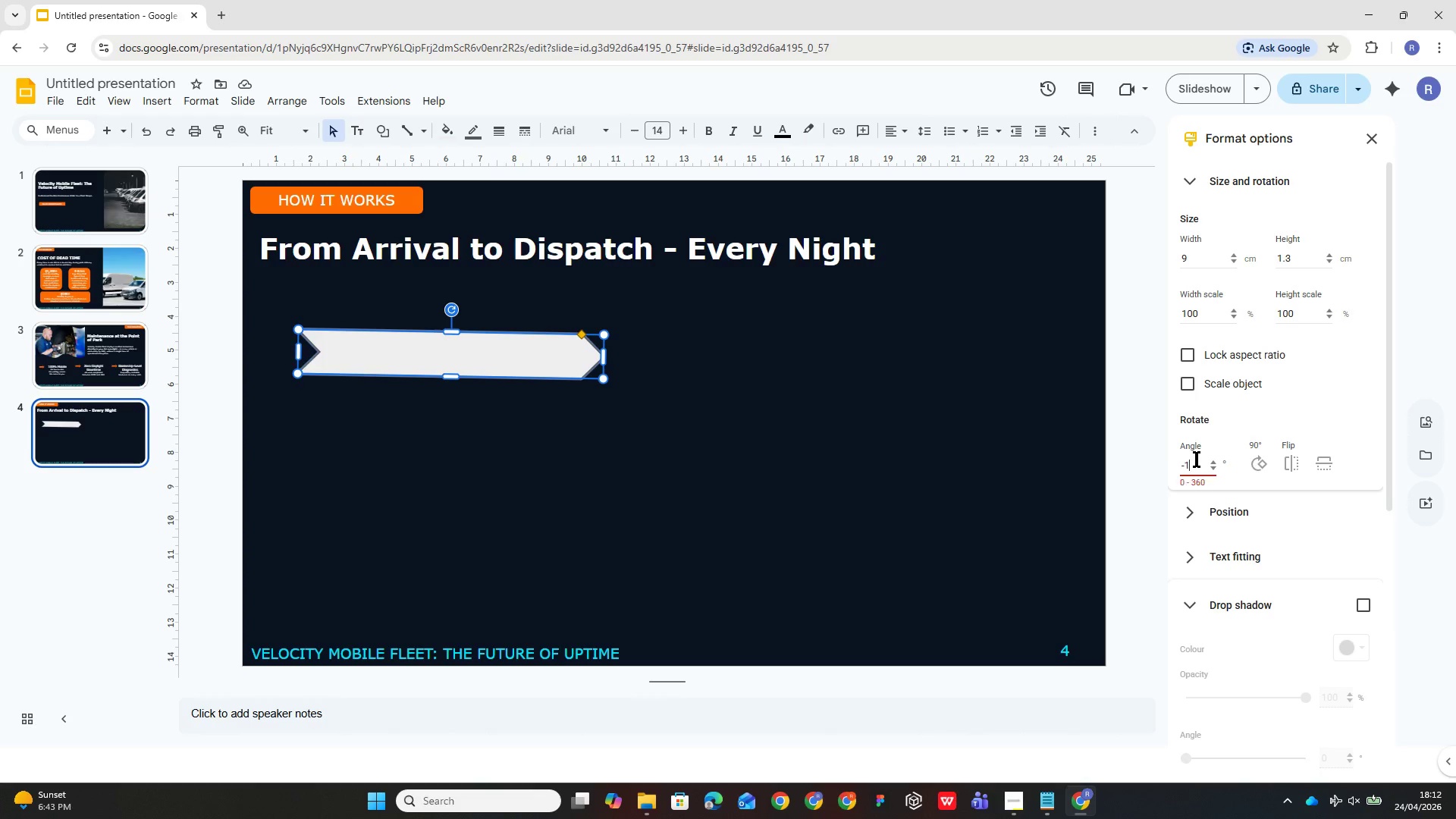 
key(1)
 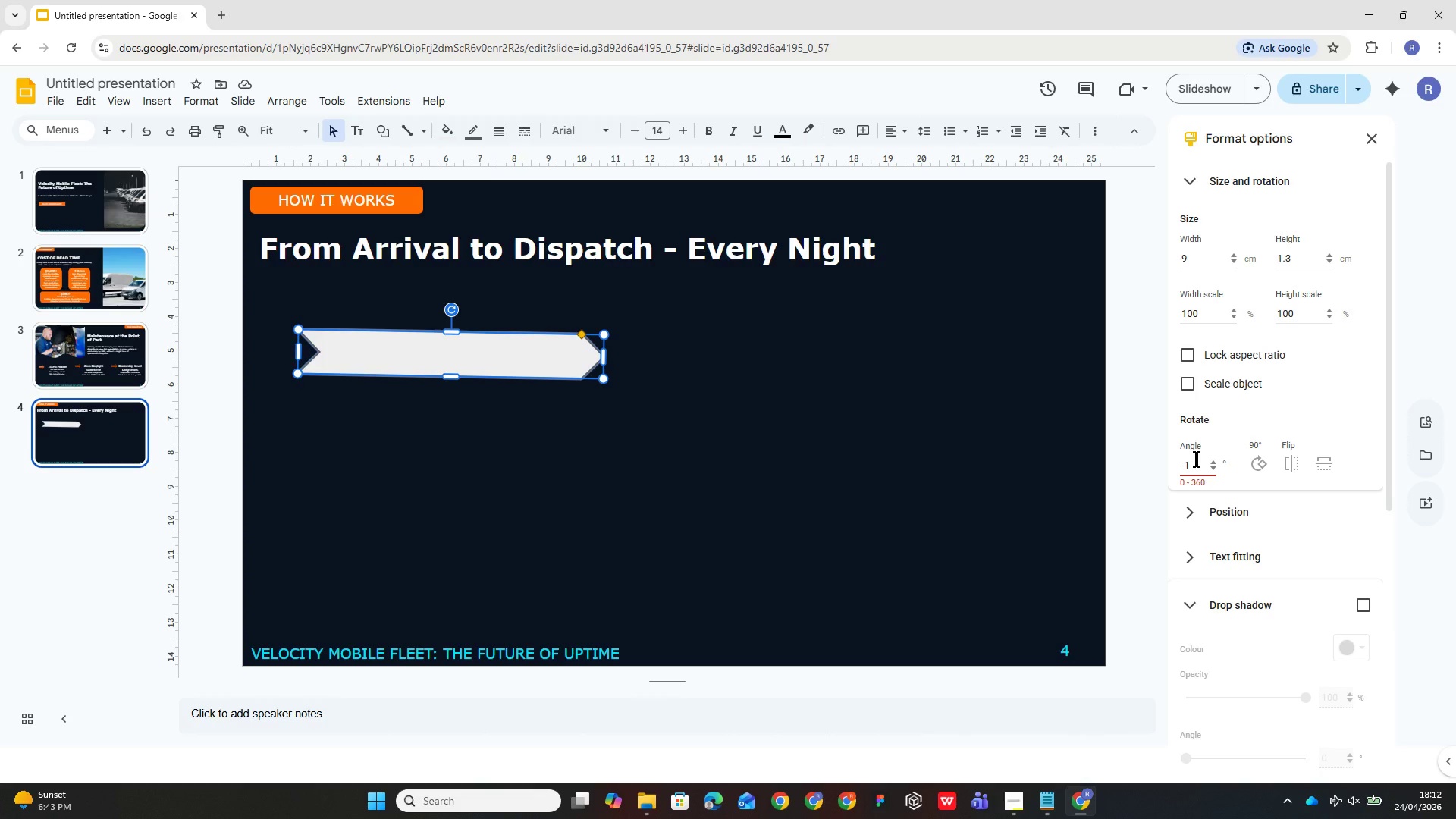 
key(Enter)
 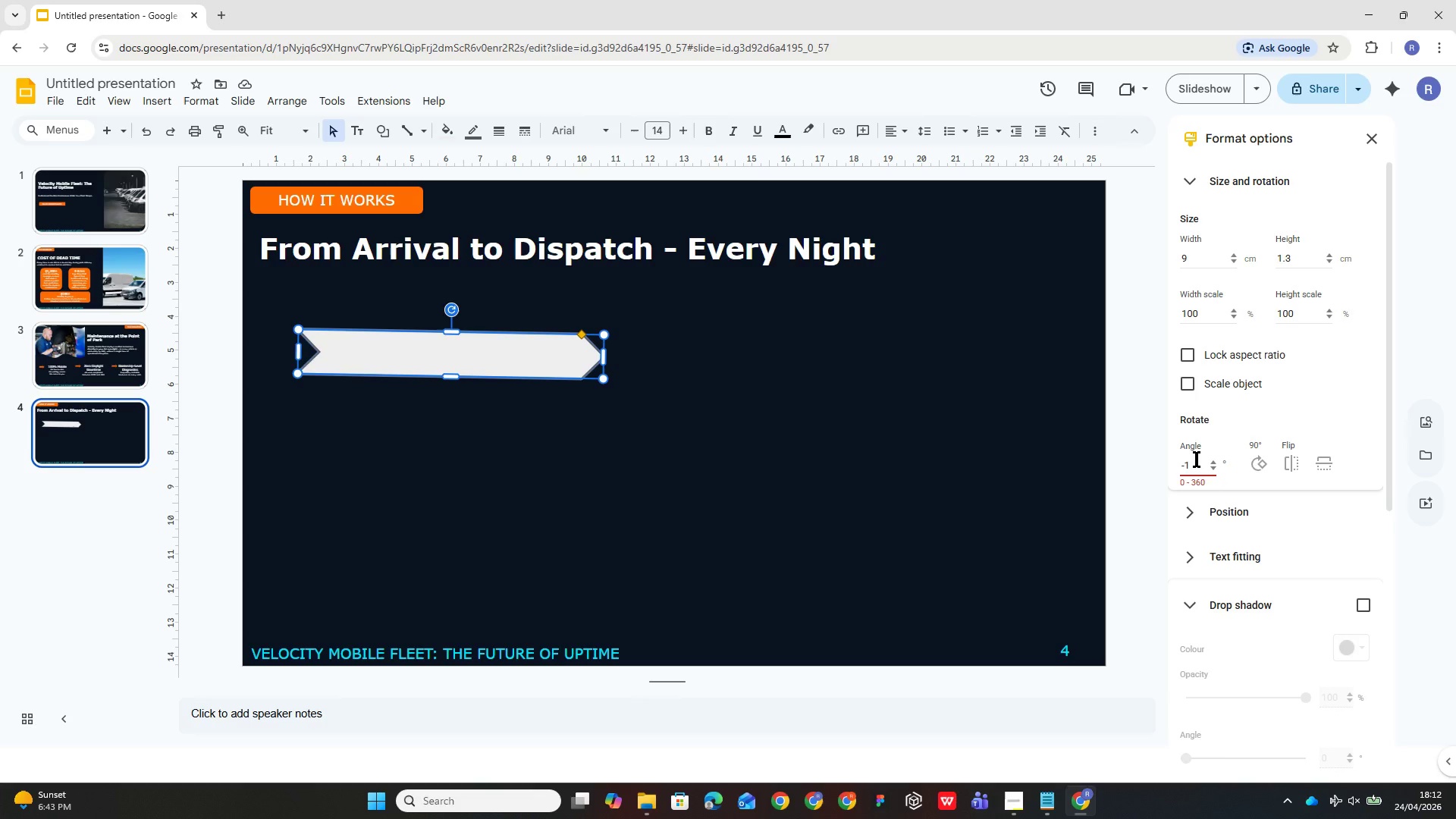 
key(Backspace)
 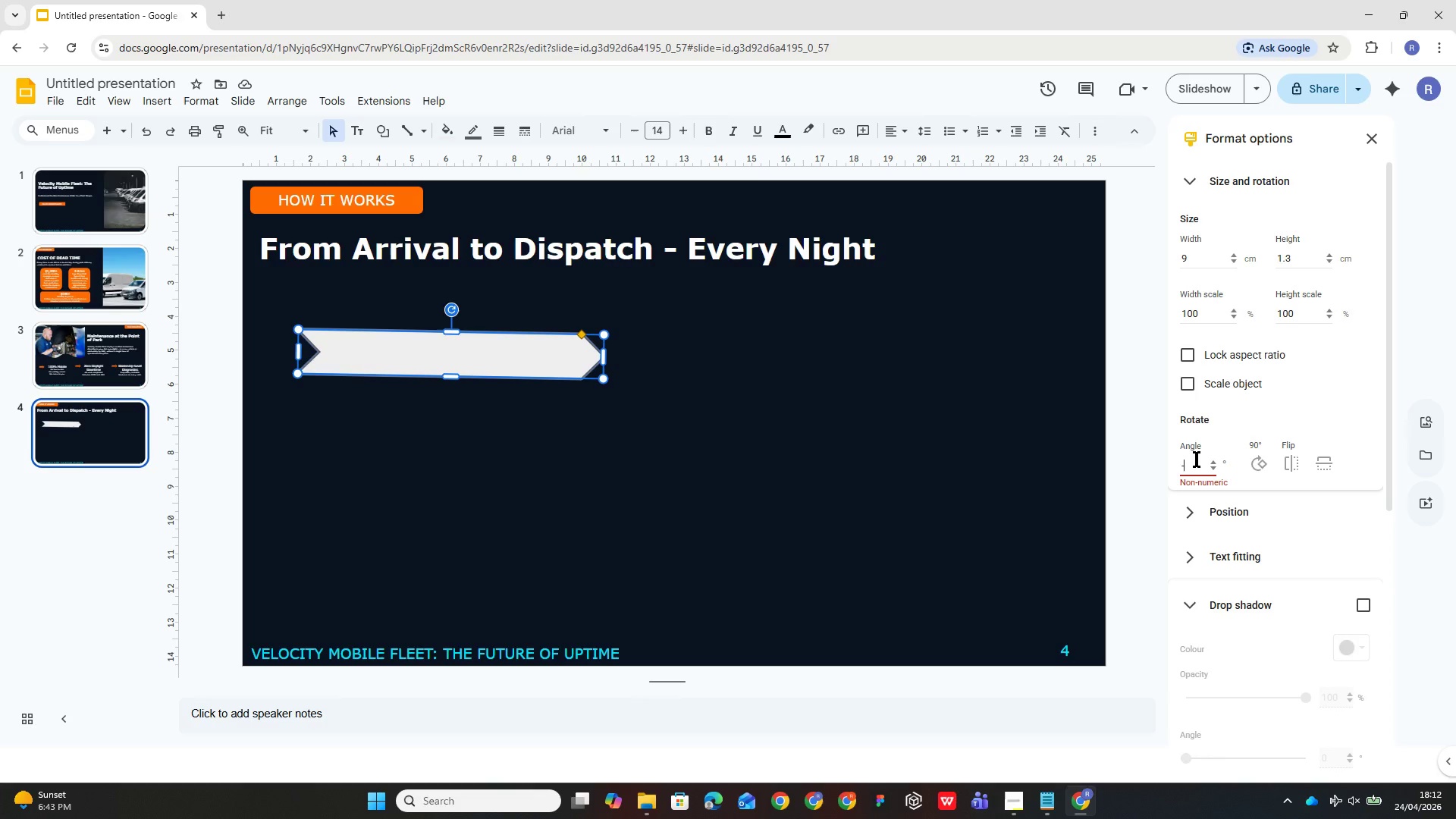 
key(Backspace)
 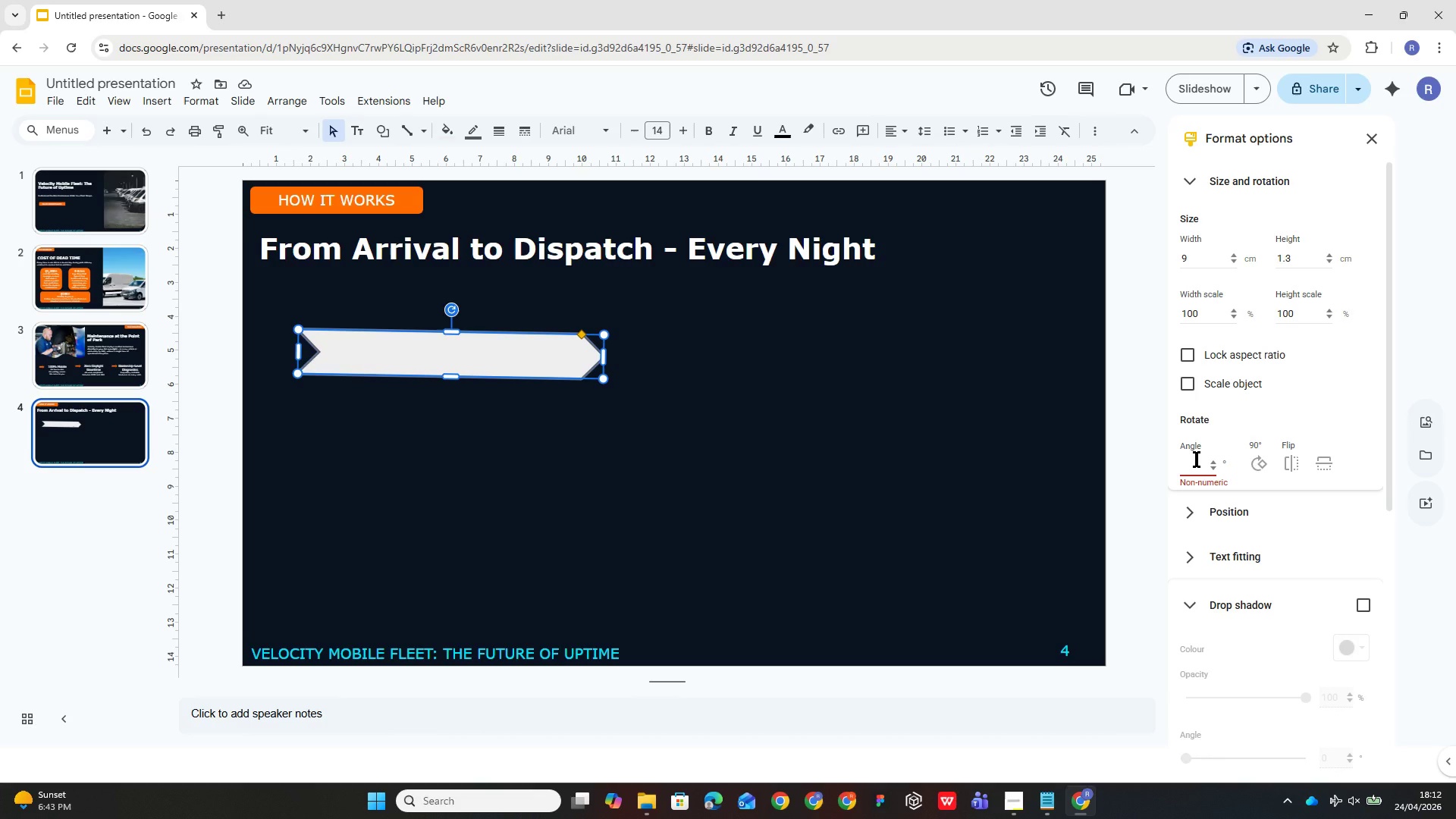 
key(0)
 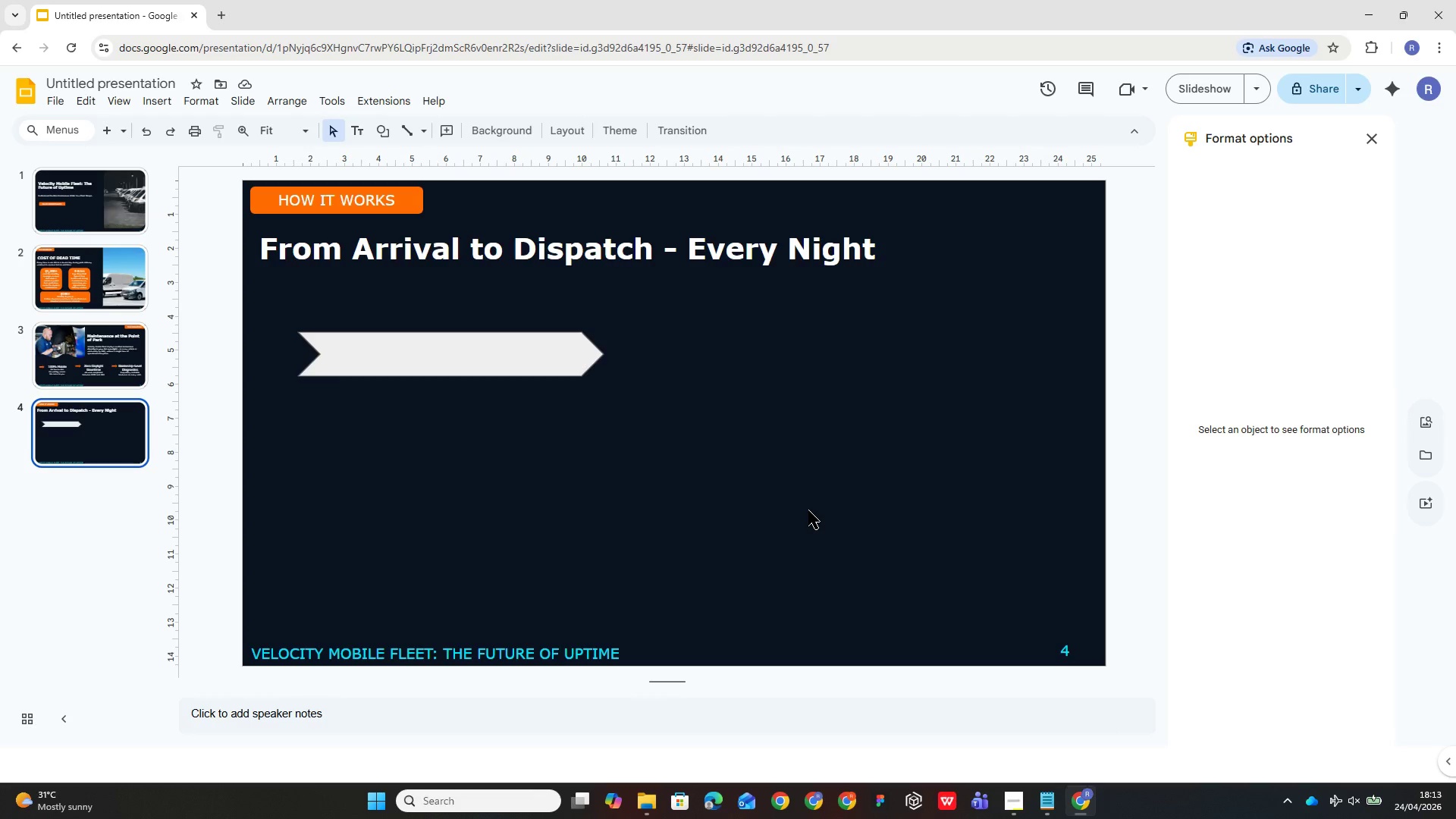 
wait(38.12)
 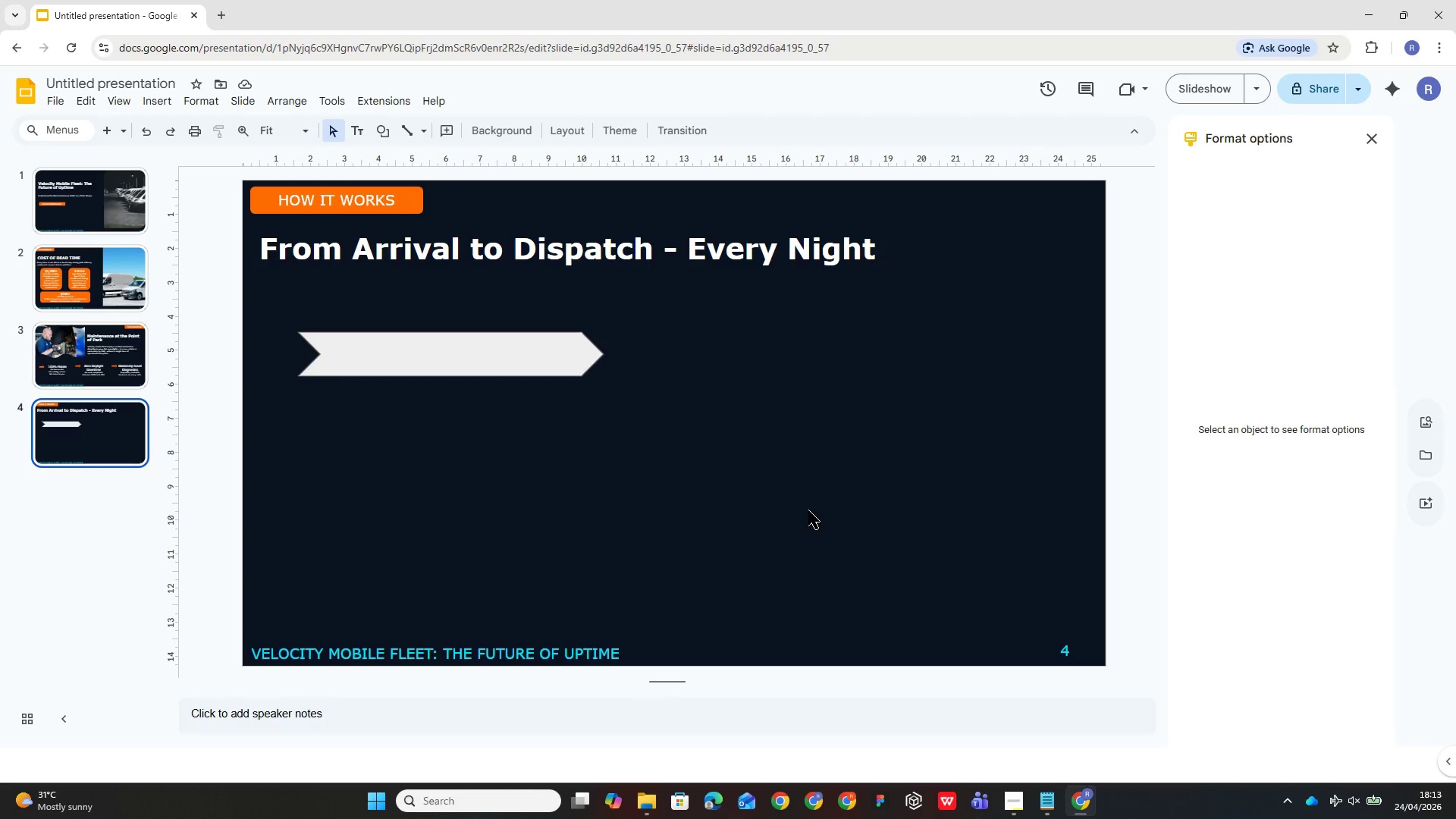 
left_click_drag(start_coordinate=[548, 352], to_coordinate=[541, 334])
 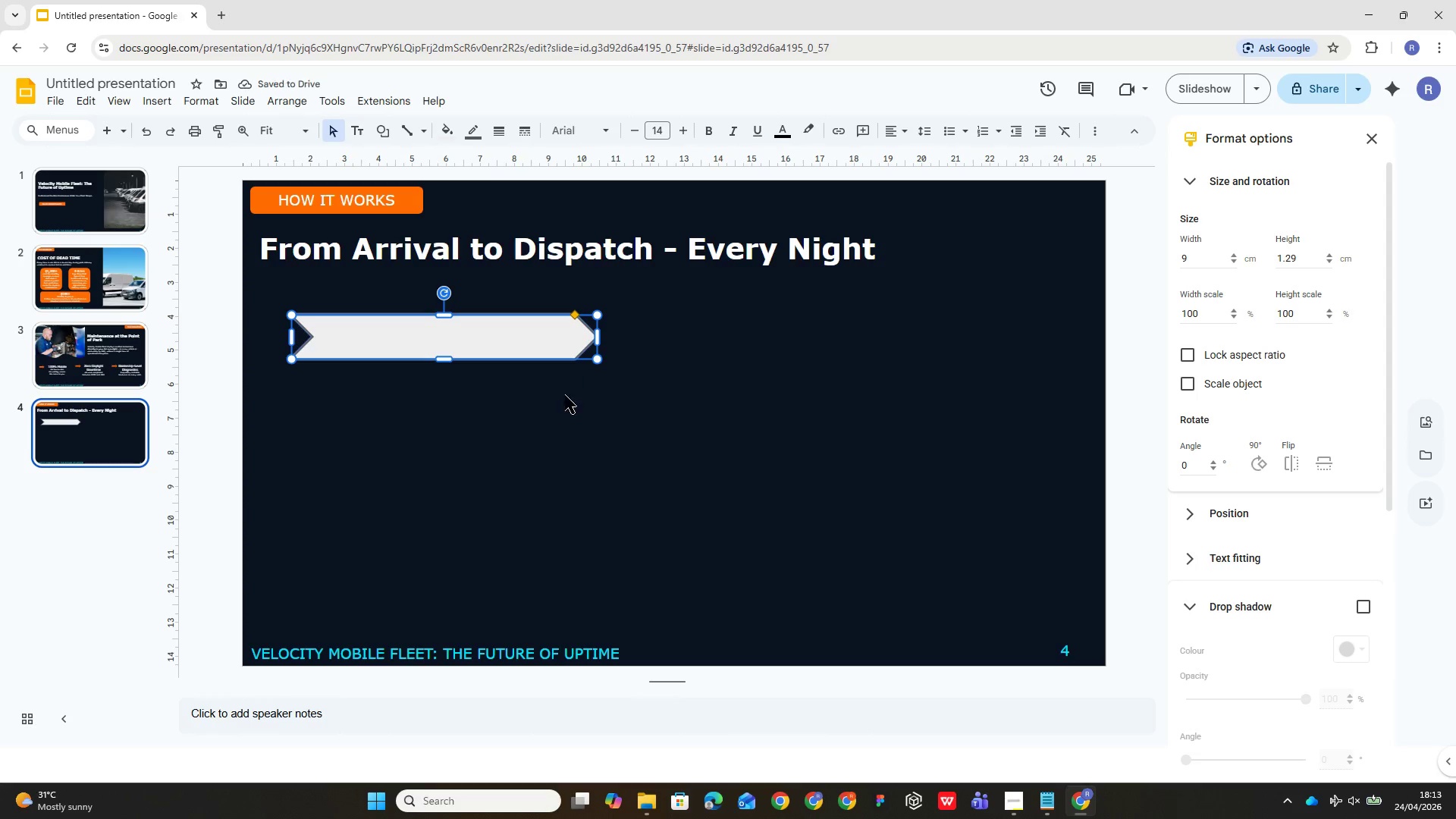 
key(Control+D)
 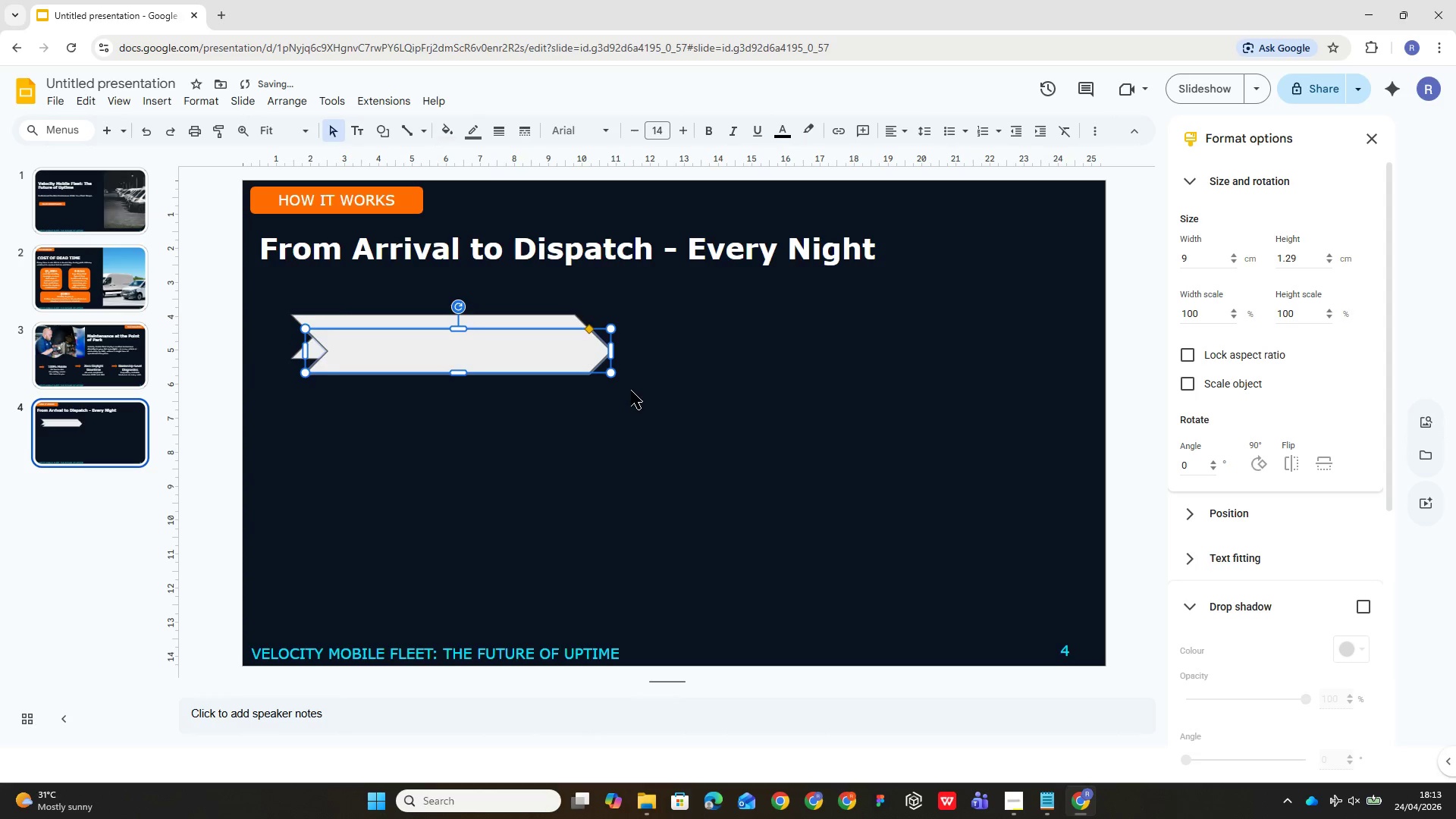 
key(Control+D)
 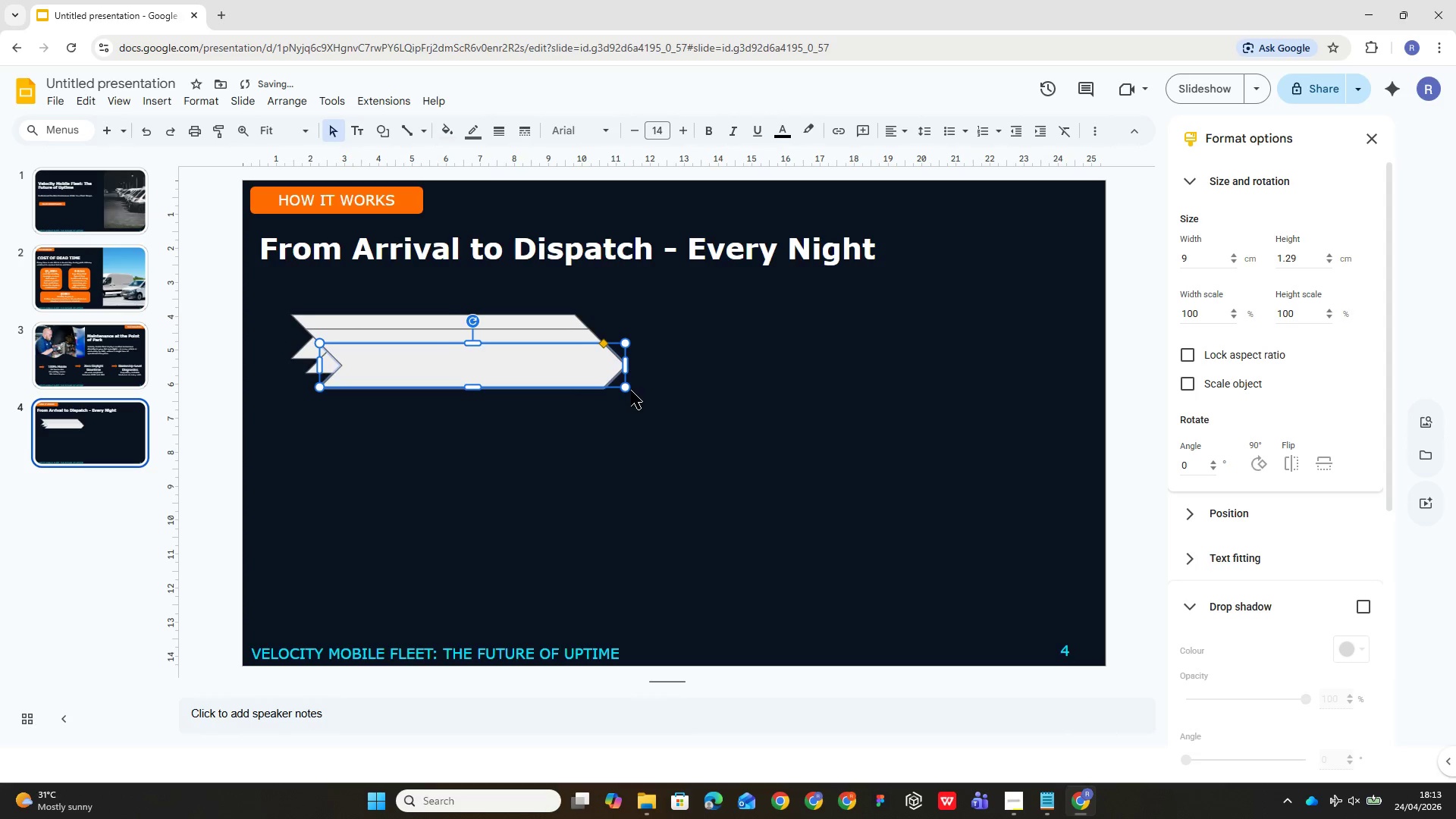 
key(Control+D)
 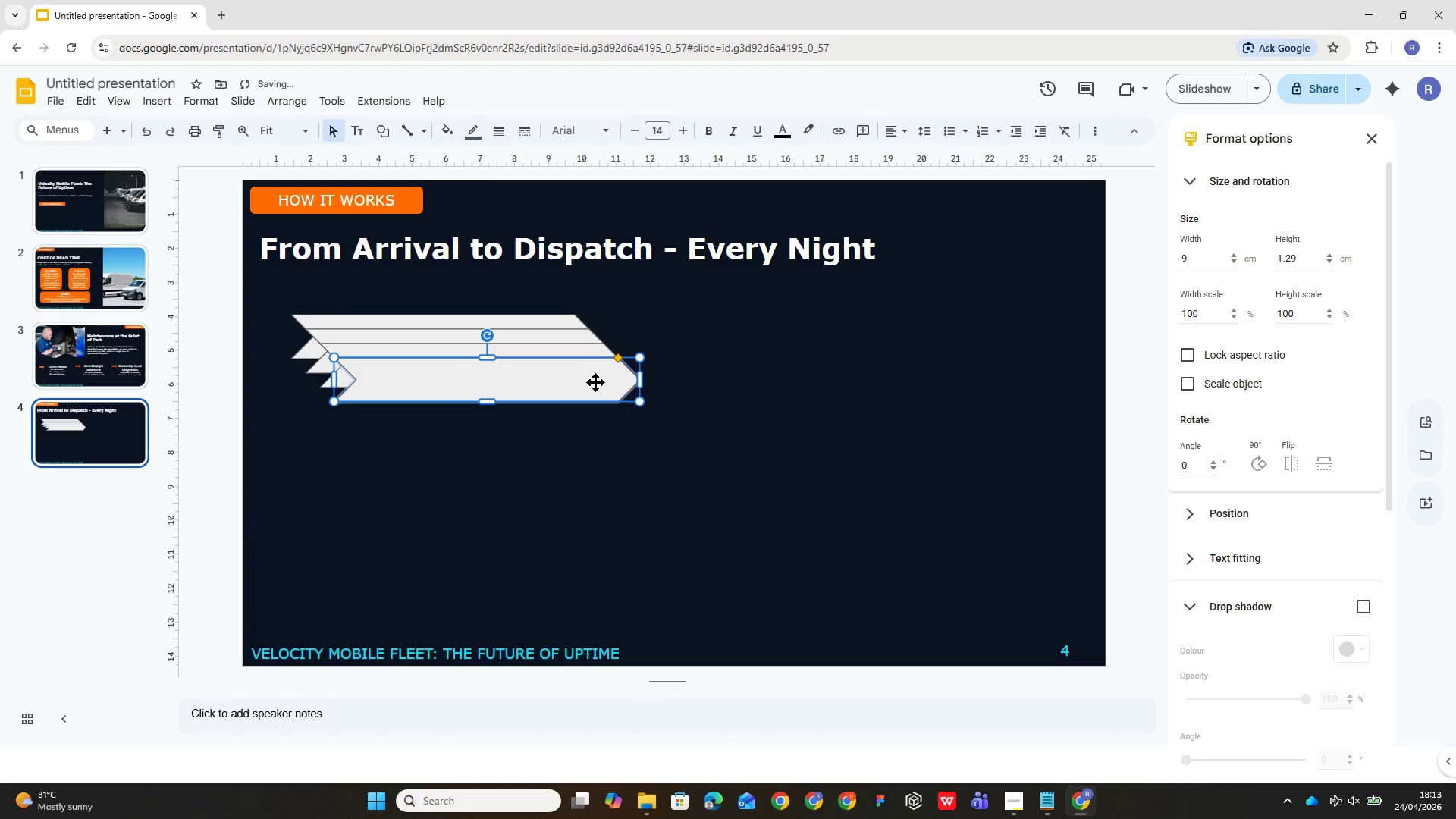 
left_click_drag(start_coordinate=[595, 382], to_coordinate=[958, 342])
 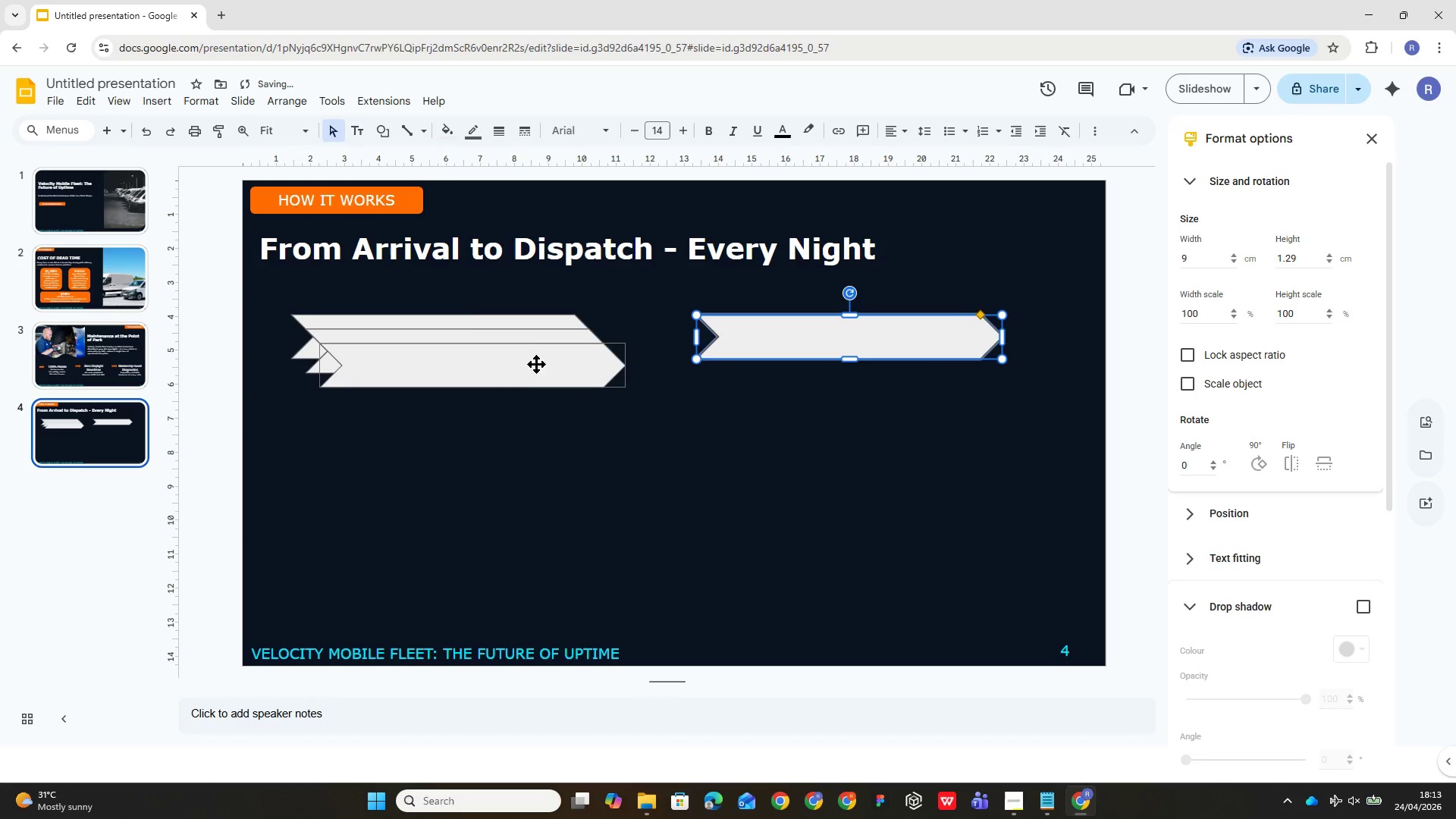 
left_click_drag(start_coordinate=[527, 362], to_coordinate=[500, 489])
 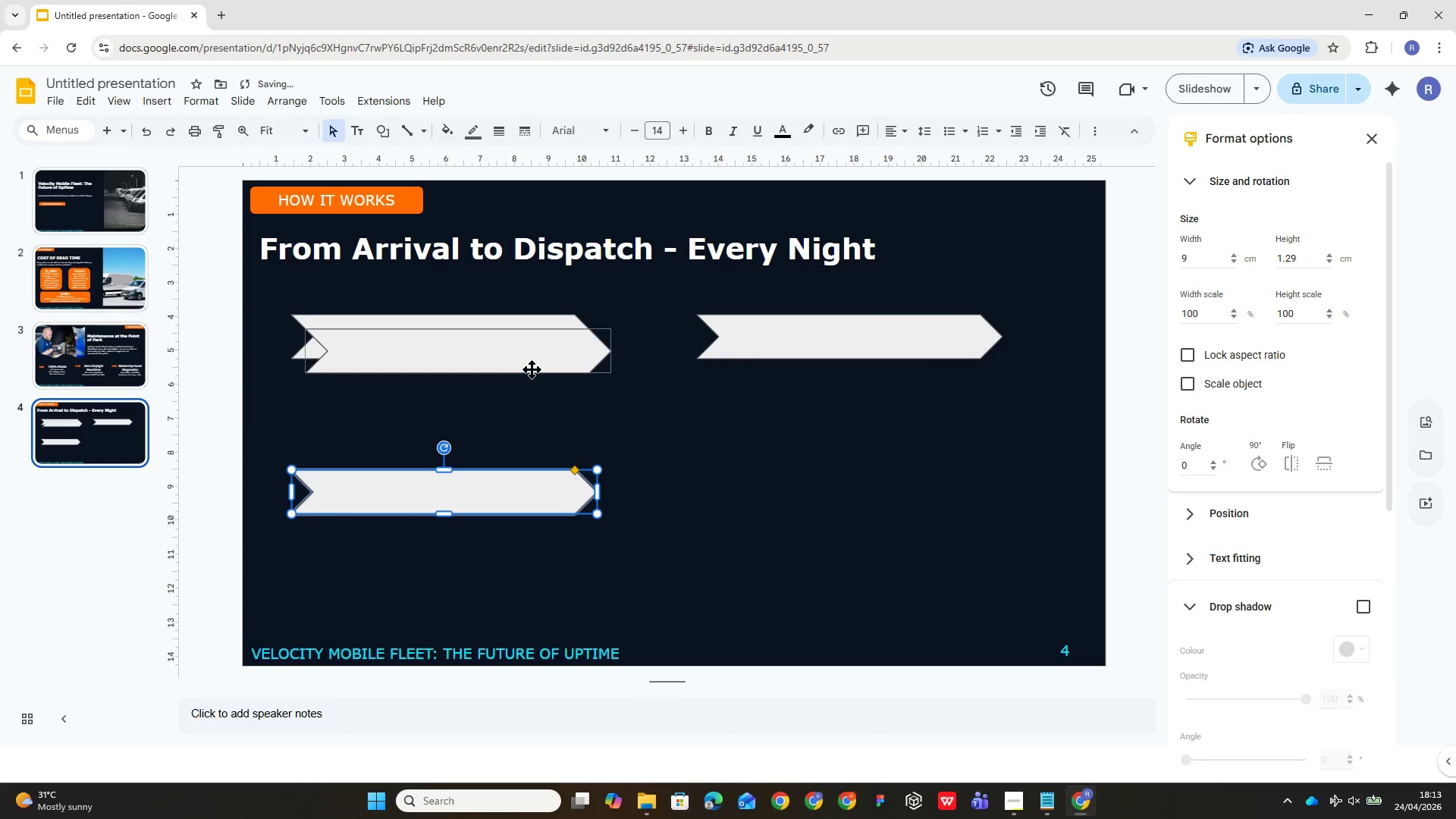 
left_click_drag(start_coordinate=[535, 359], to_coordinate=[925, 504])
 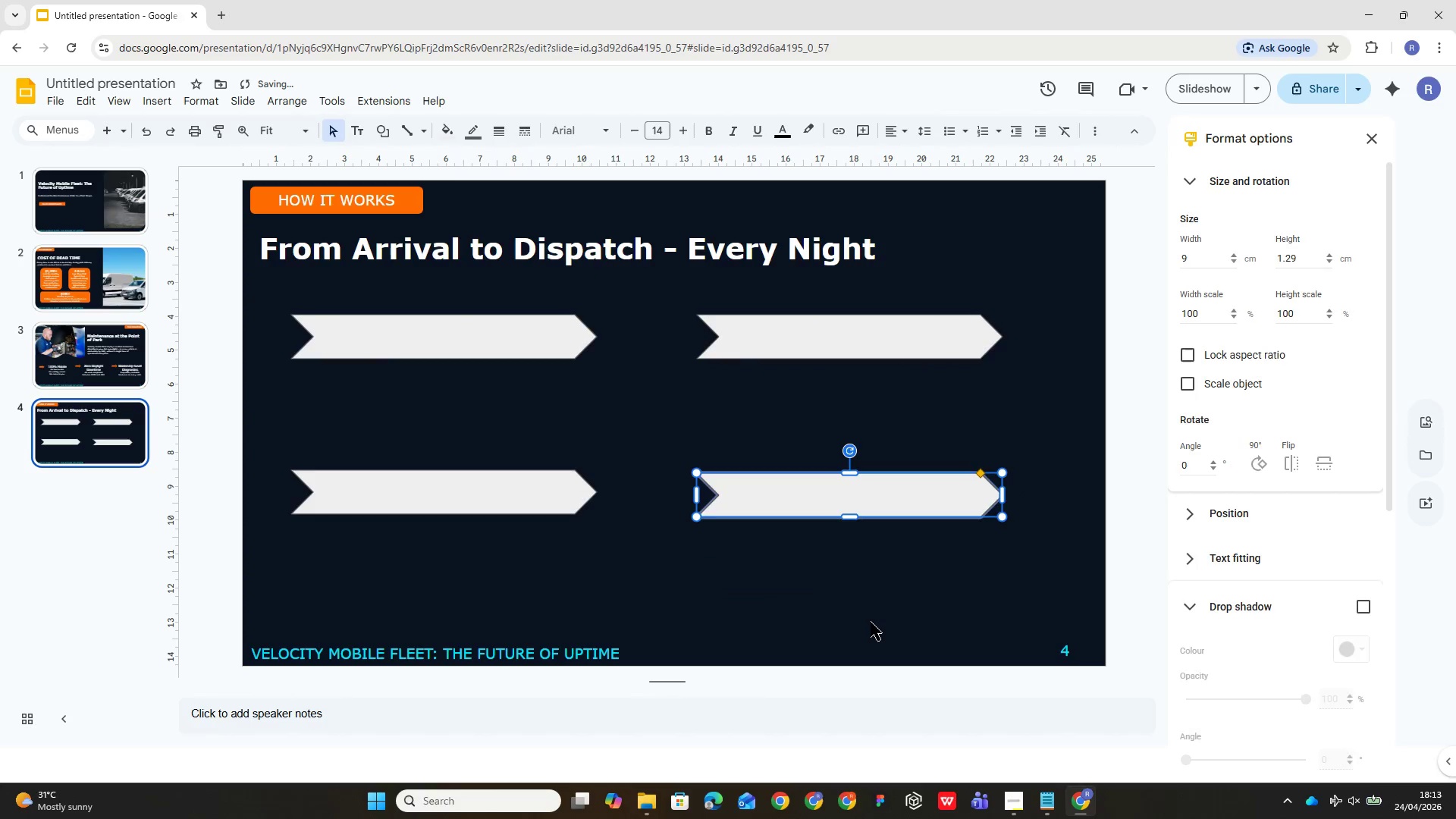 
left_click([871, 620])
 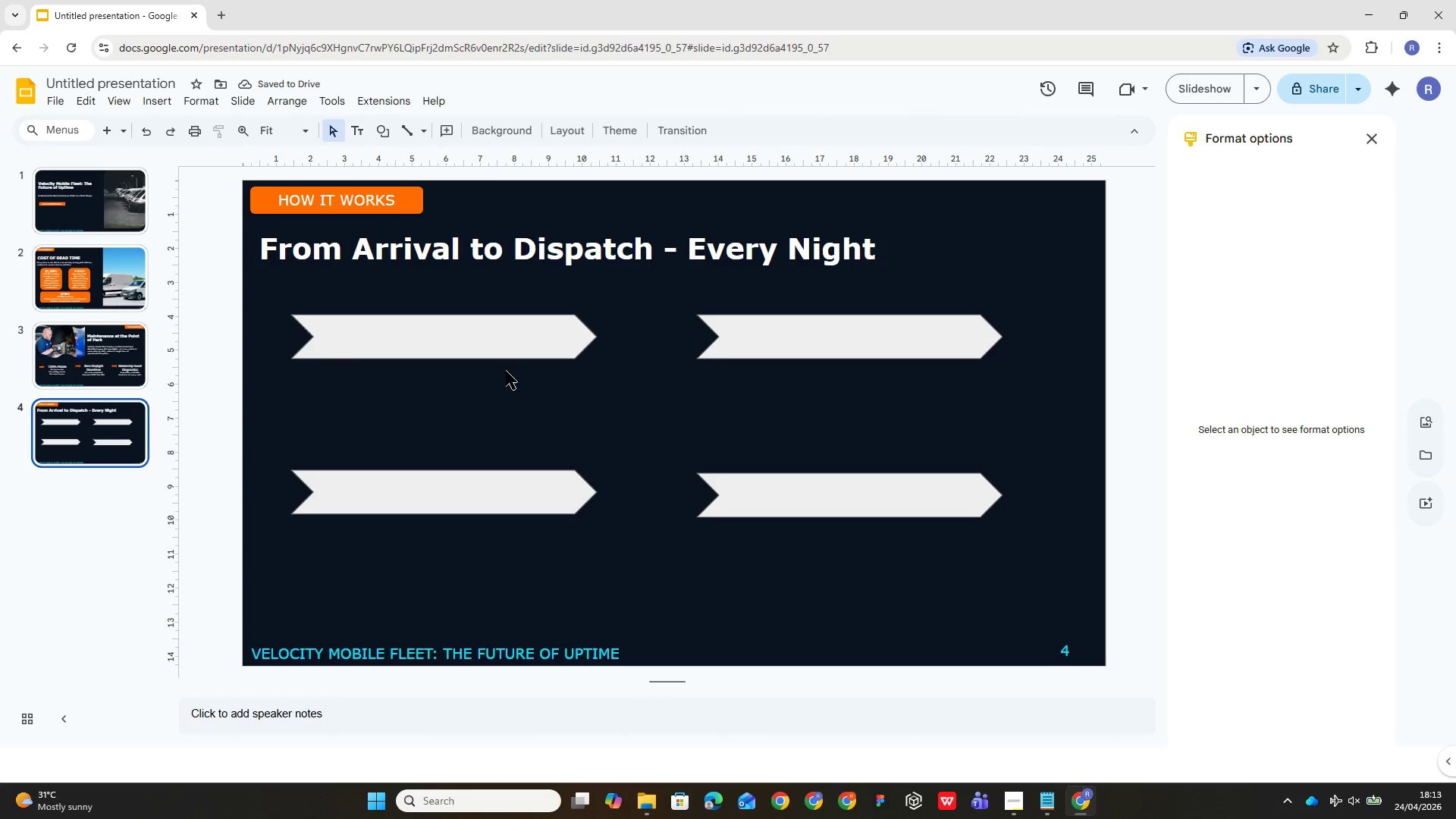 
wait(8.03)
 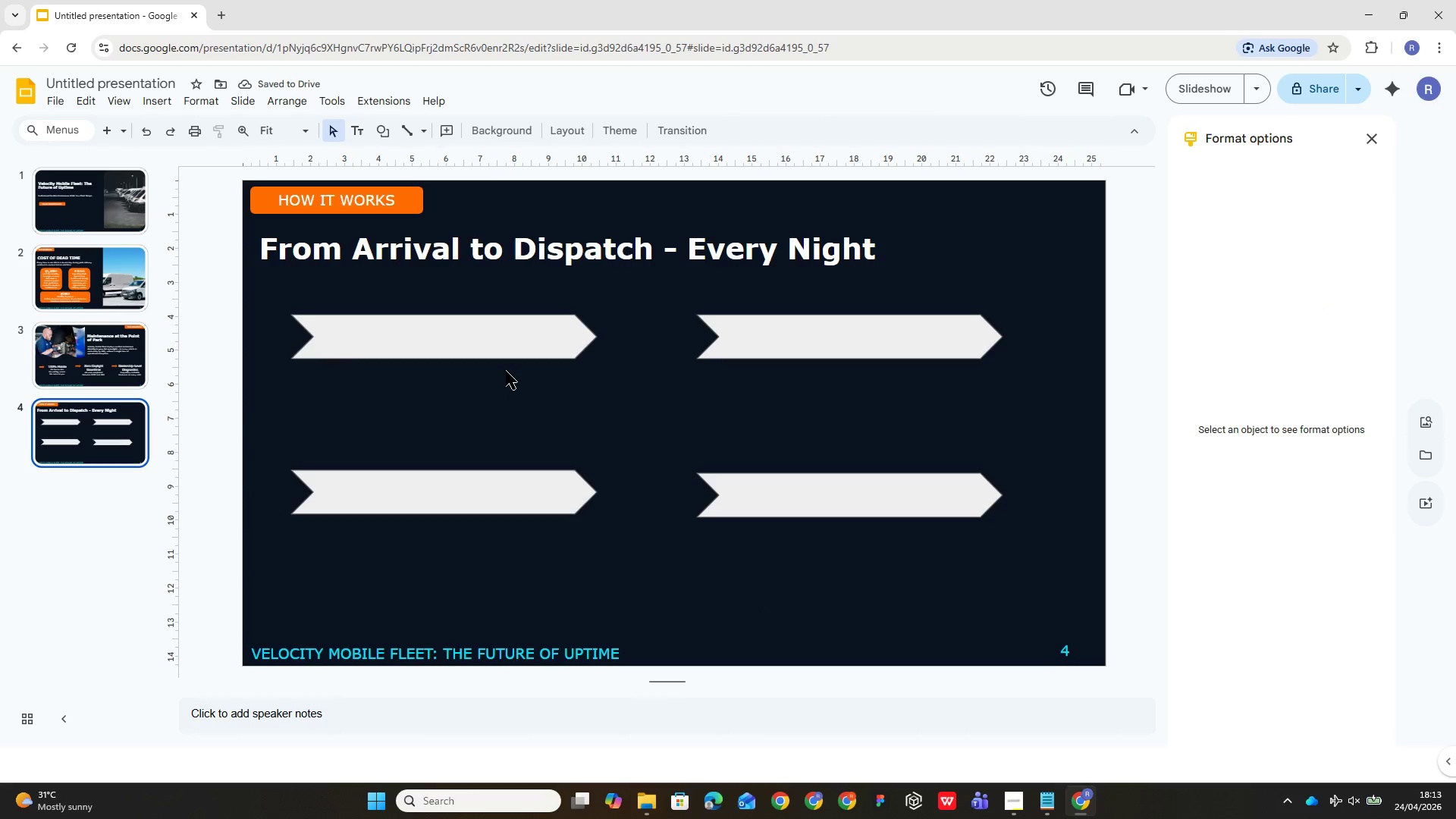 
left_click_drag(start_coordinate=[478, 340], to_coordinate=[475, 312])
 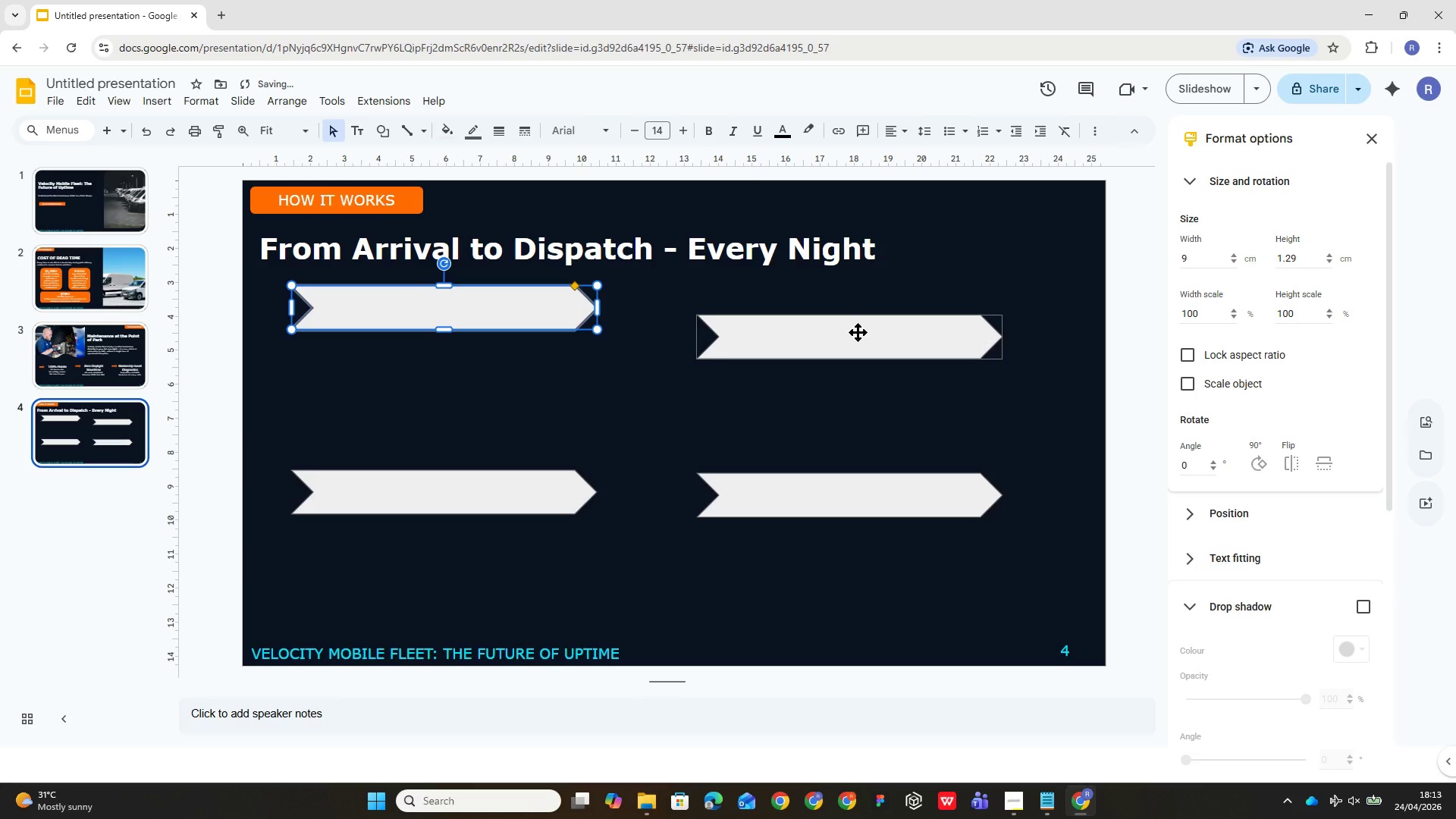 
left_click_drag(start_coordinate=[864, 333], to_coordinate=[863, 304])
 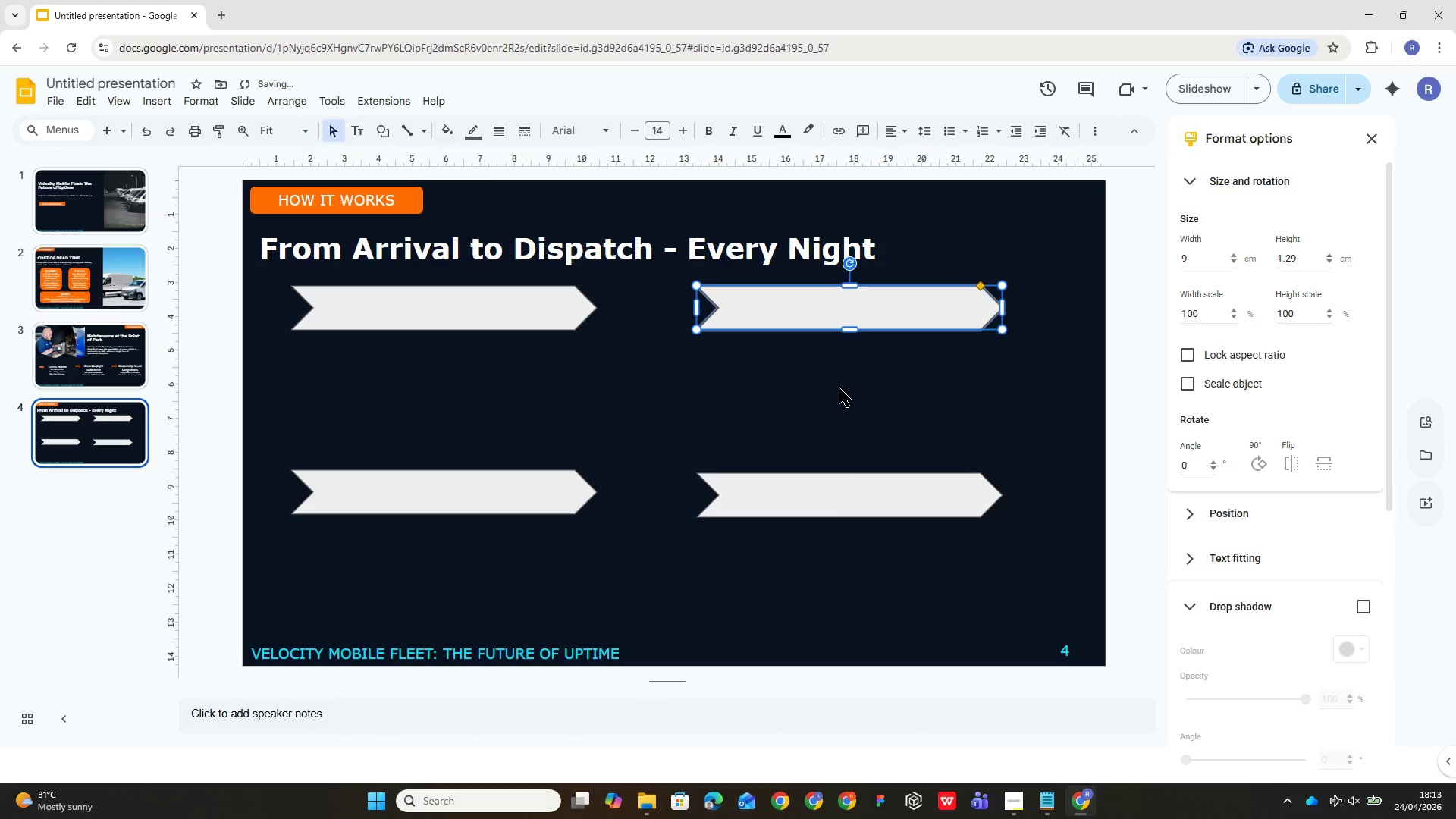 
left_click([839, 388])
 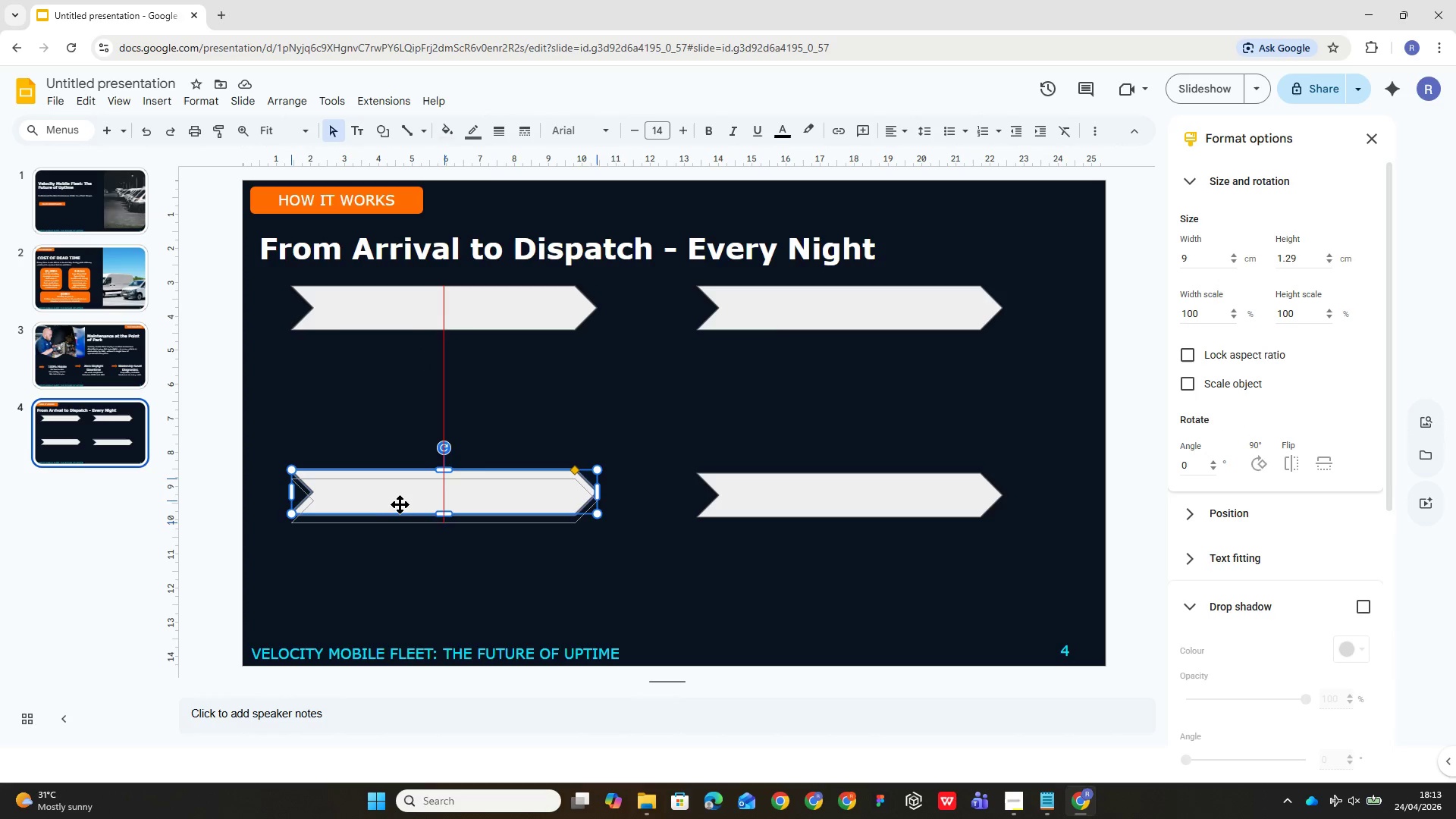 
wait(20.5)
 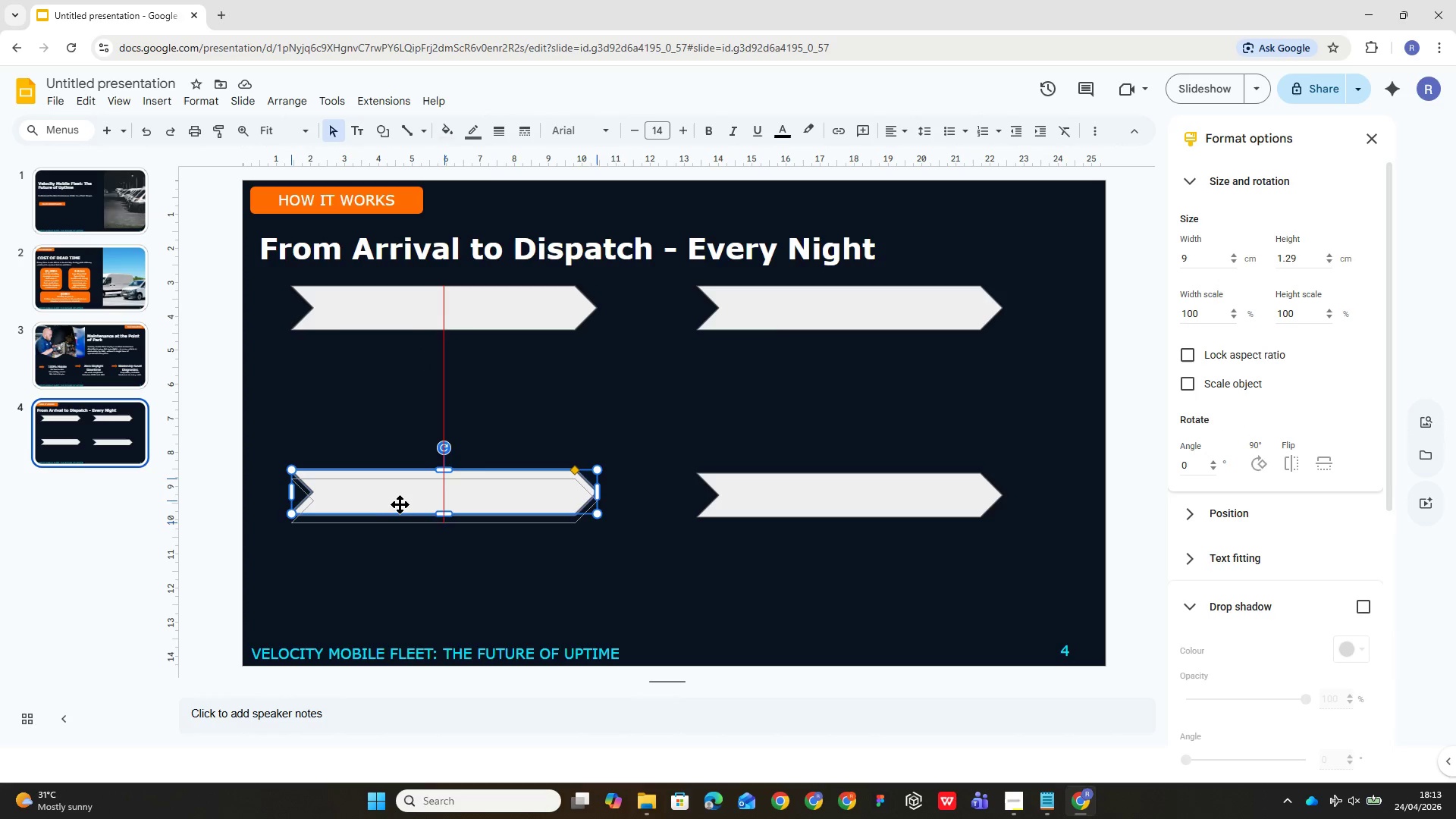 
left_click([861, 533])
 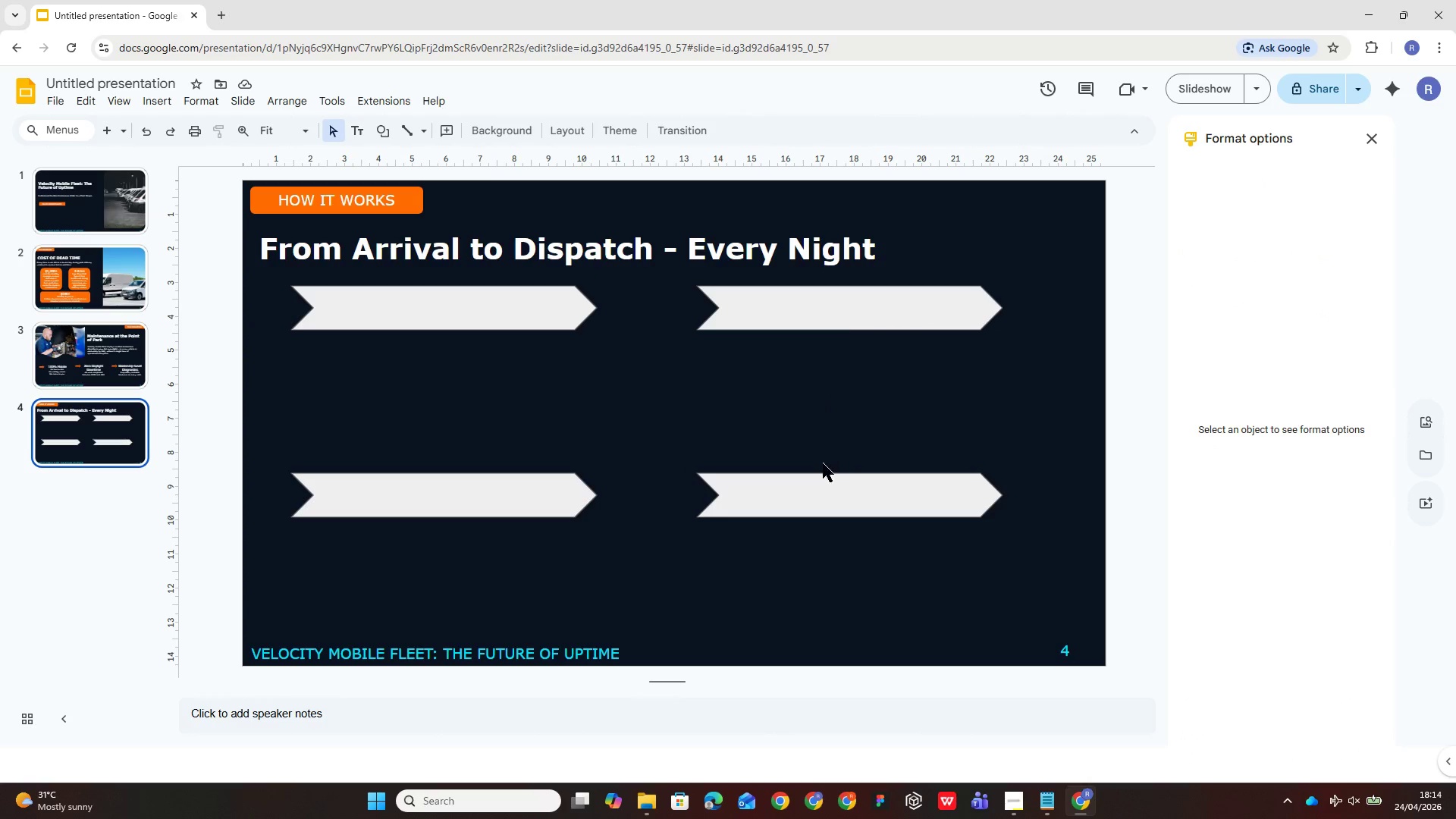 
left_click([818, 494])
 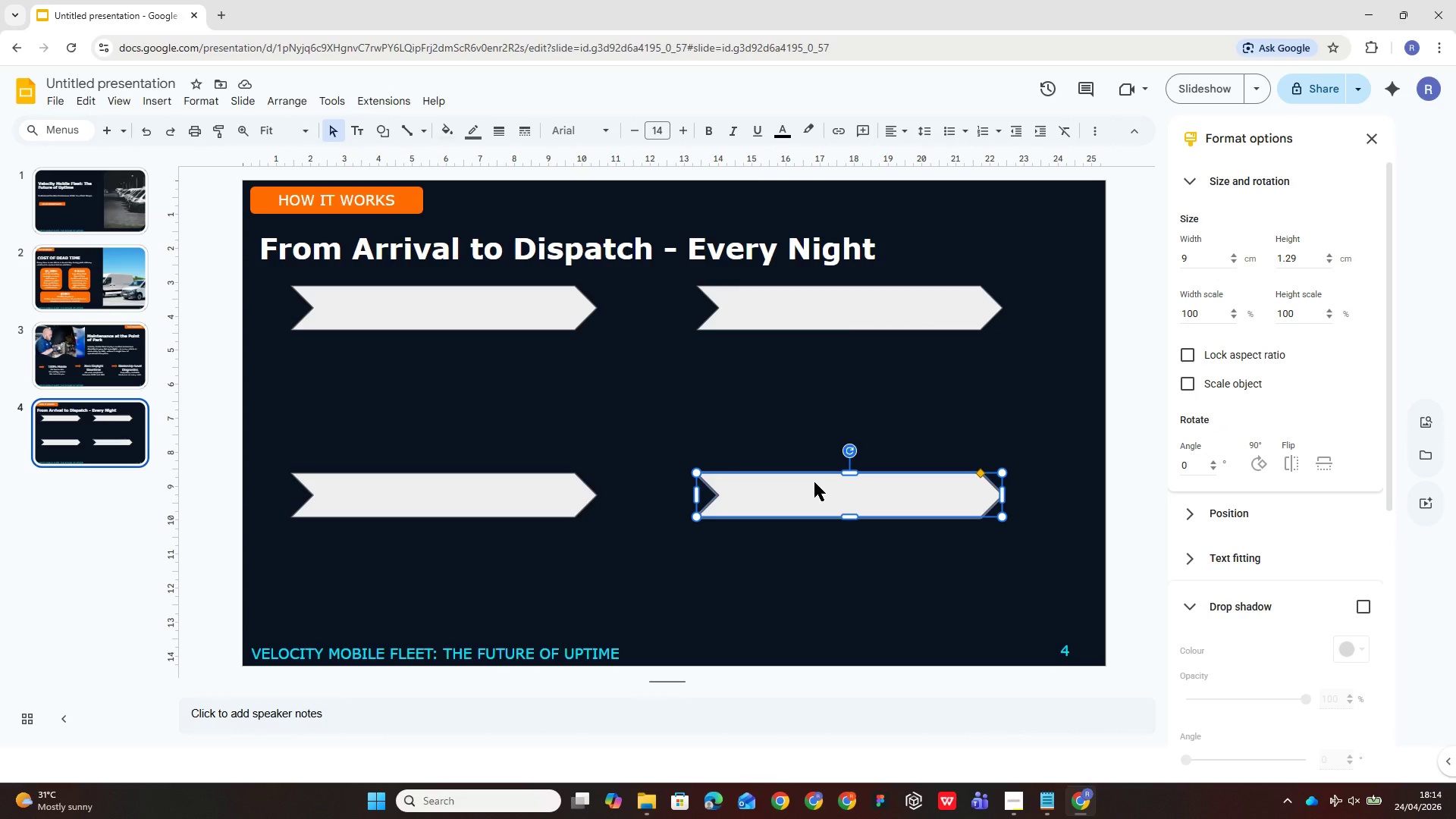 
key(ArrowRight)
 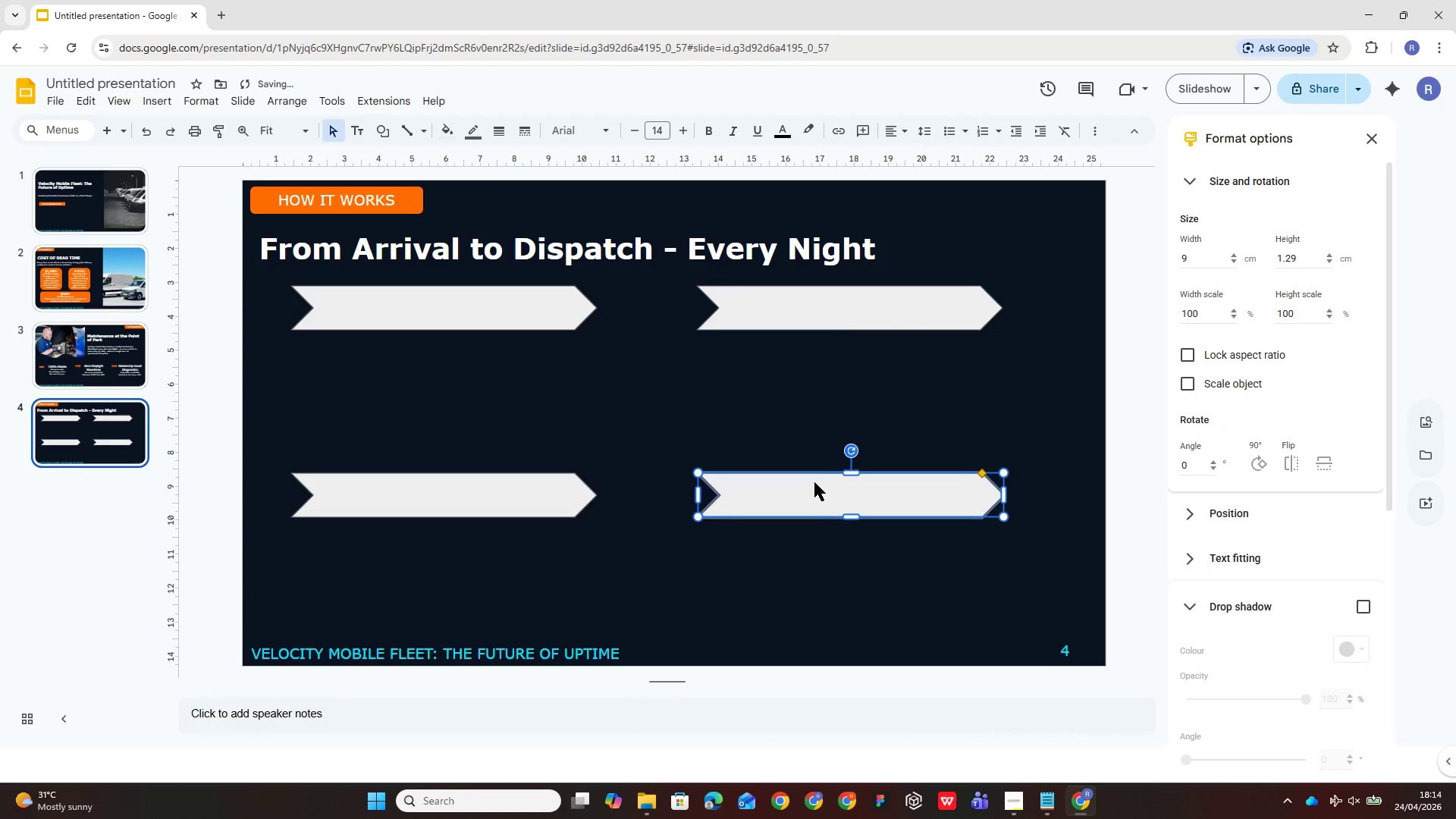 
key(ArrowRight)
 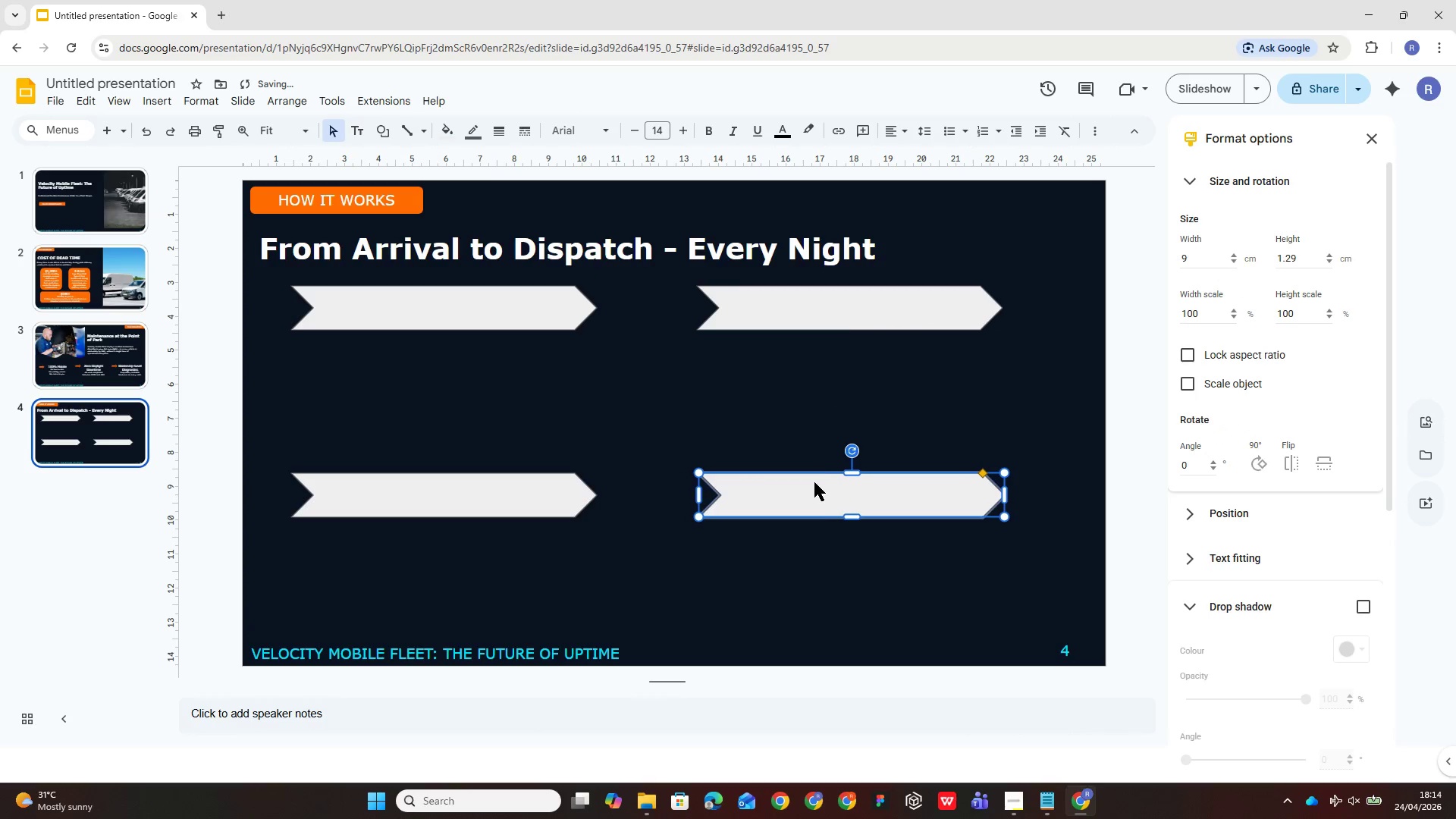 
key(ArrowRight)
 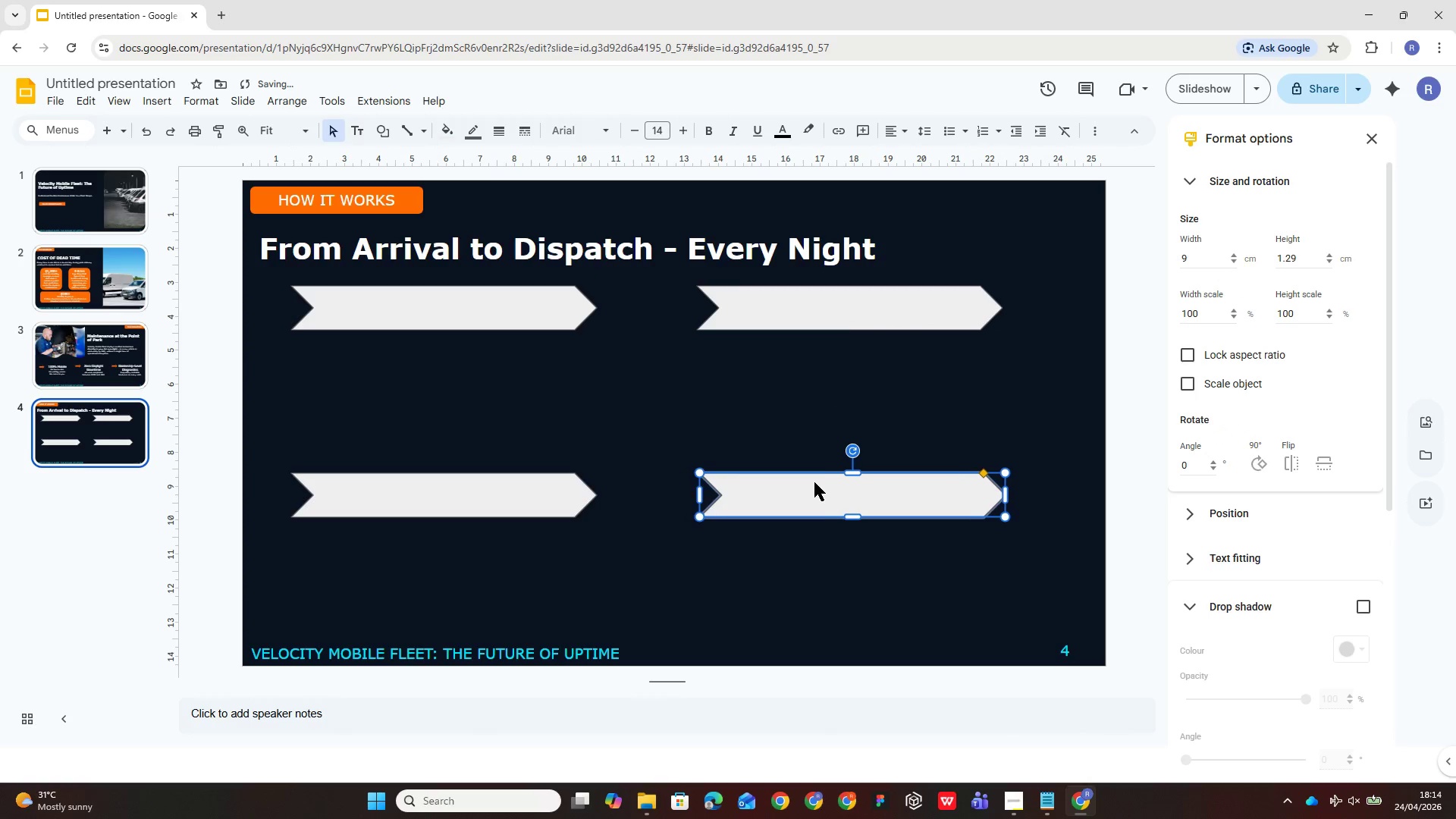 
key(ArrowRight)
 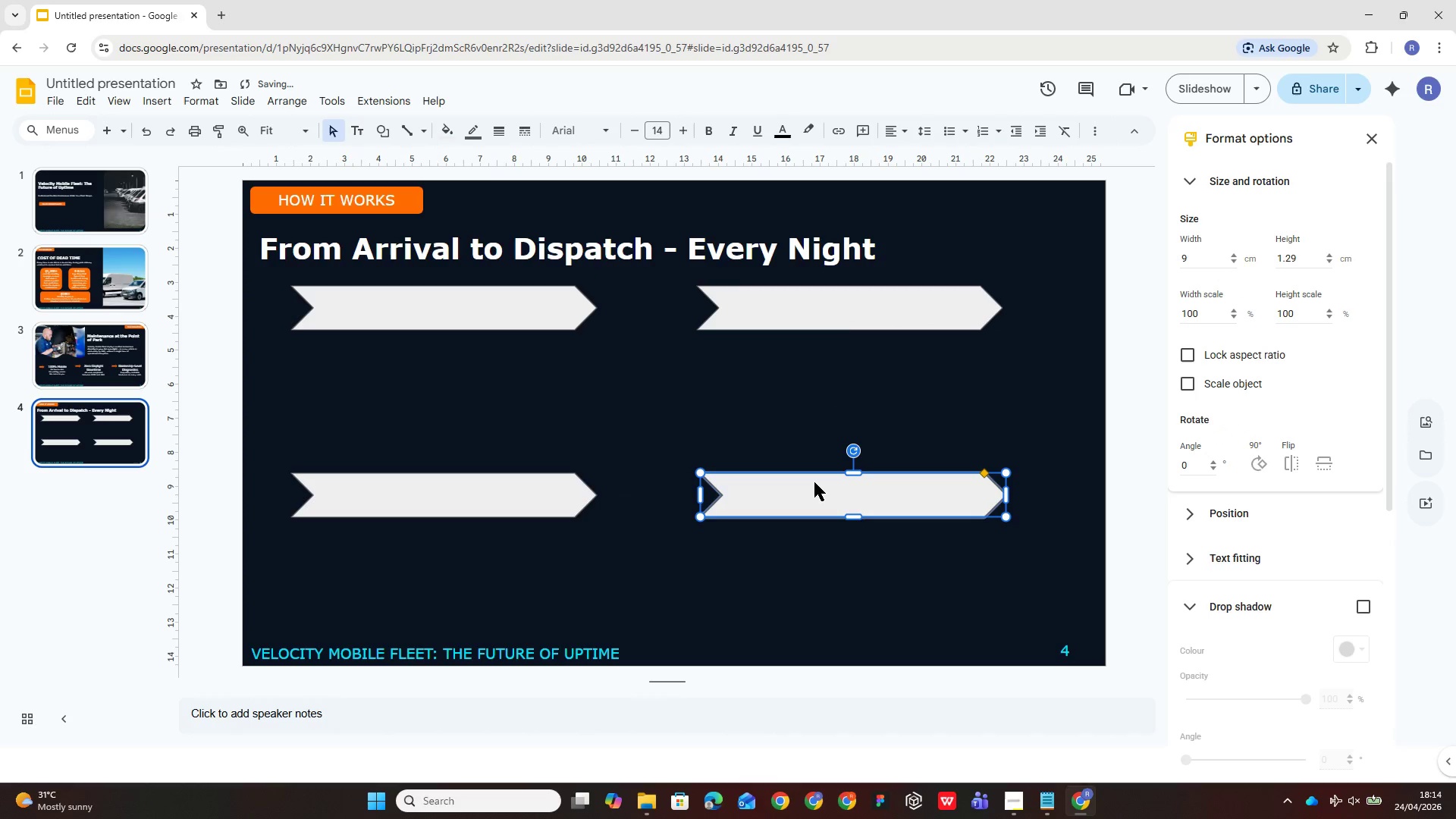 
key(ArrowRight)
 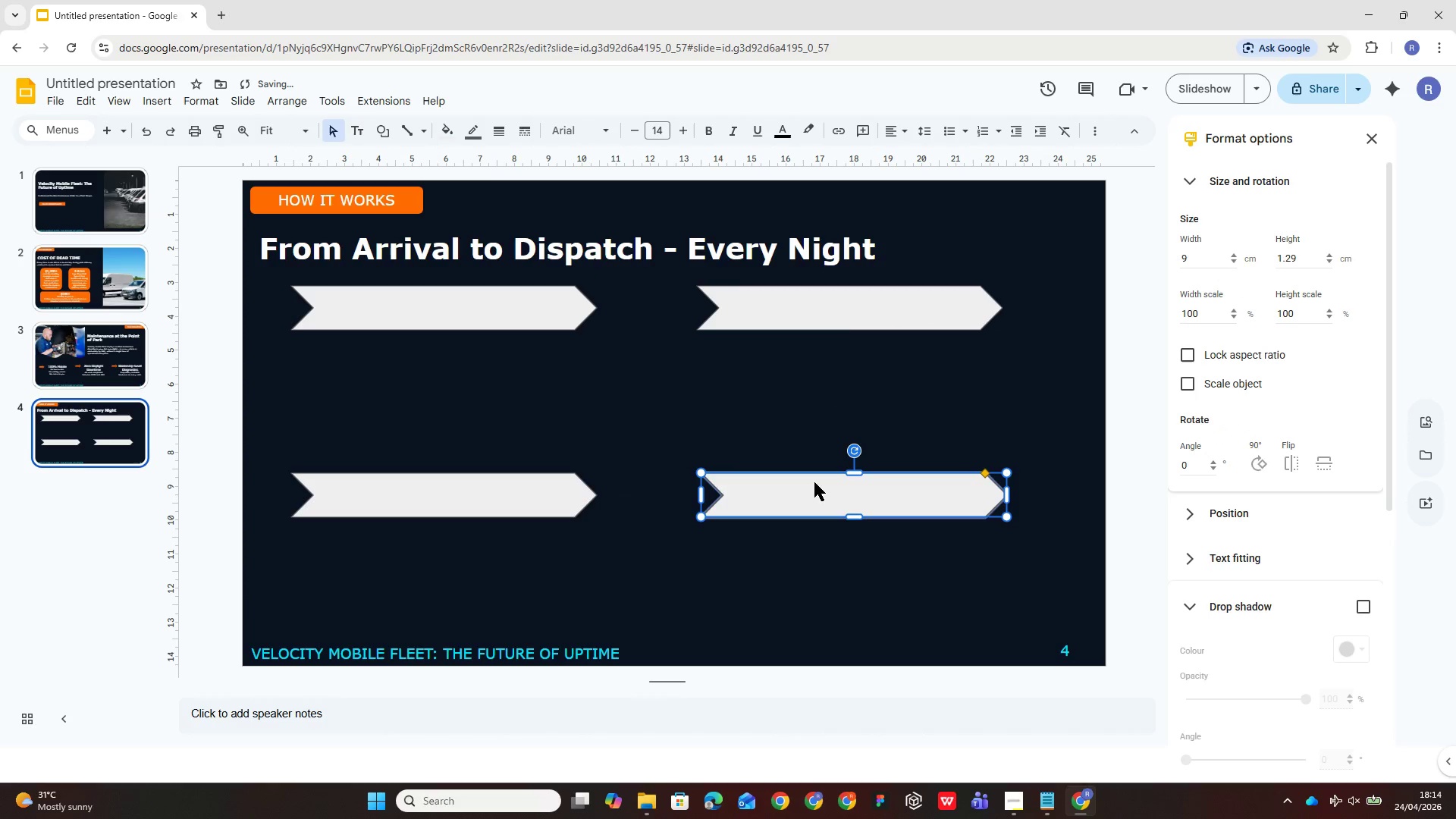 
key(ArrowRight)
 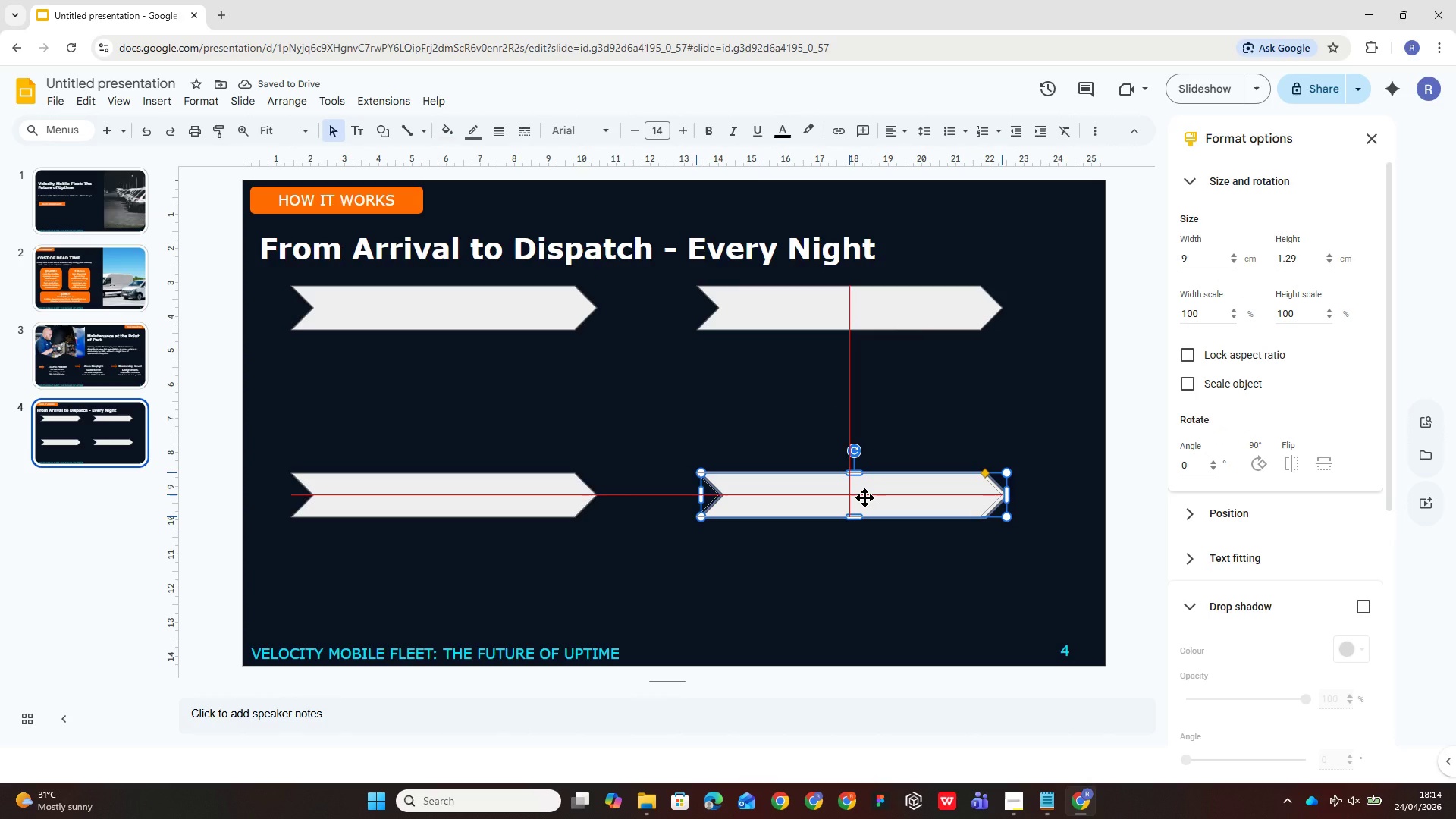 
left_click([858, 601])
 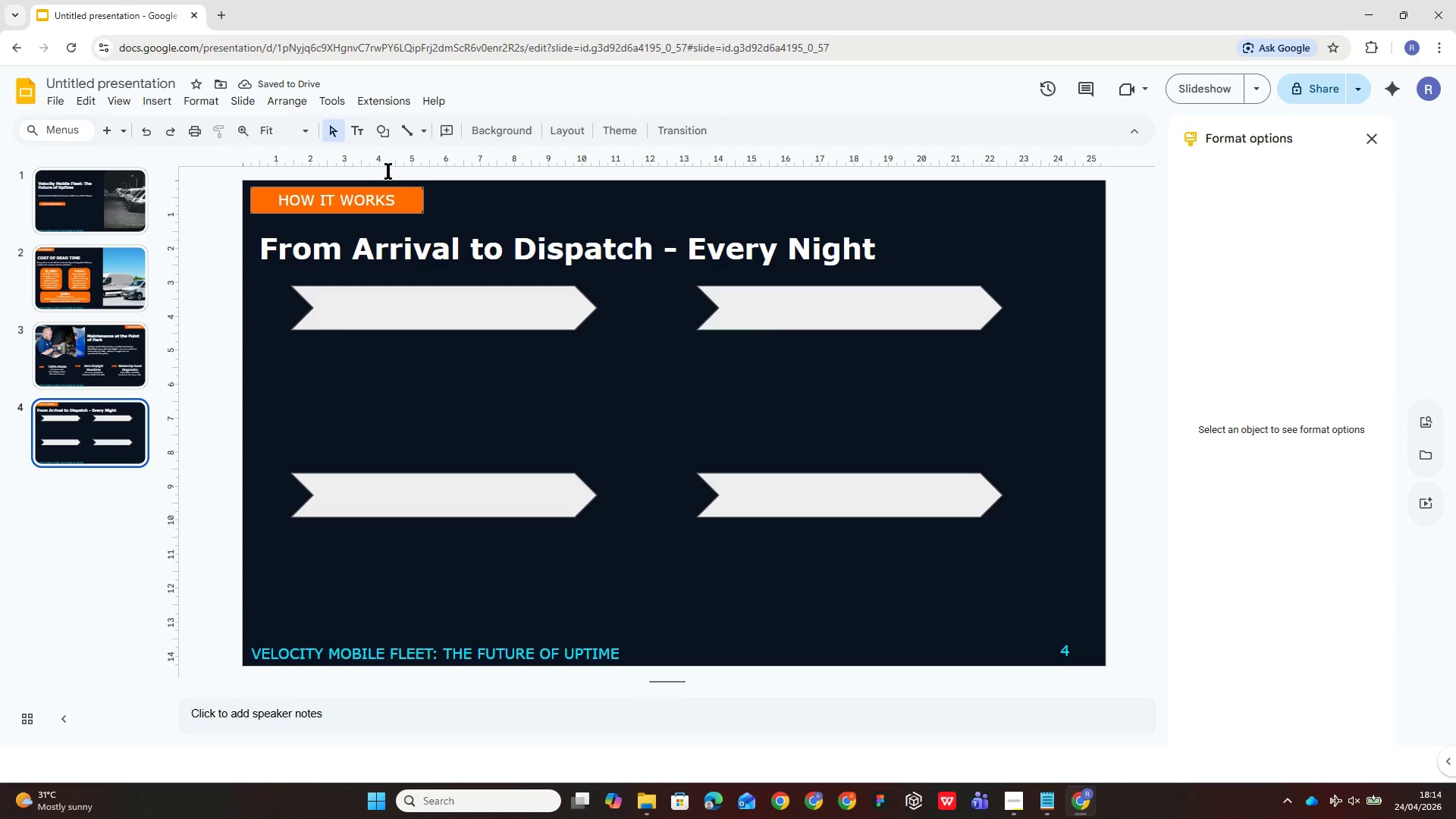 
left_click_drag(start_coordinate=[408, 300], to_coordinate=[411, 308])
 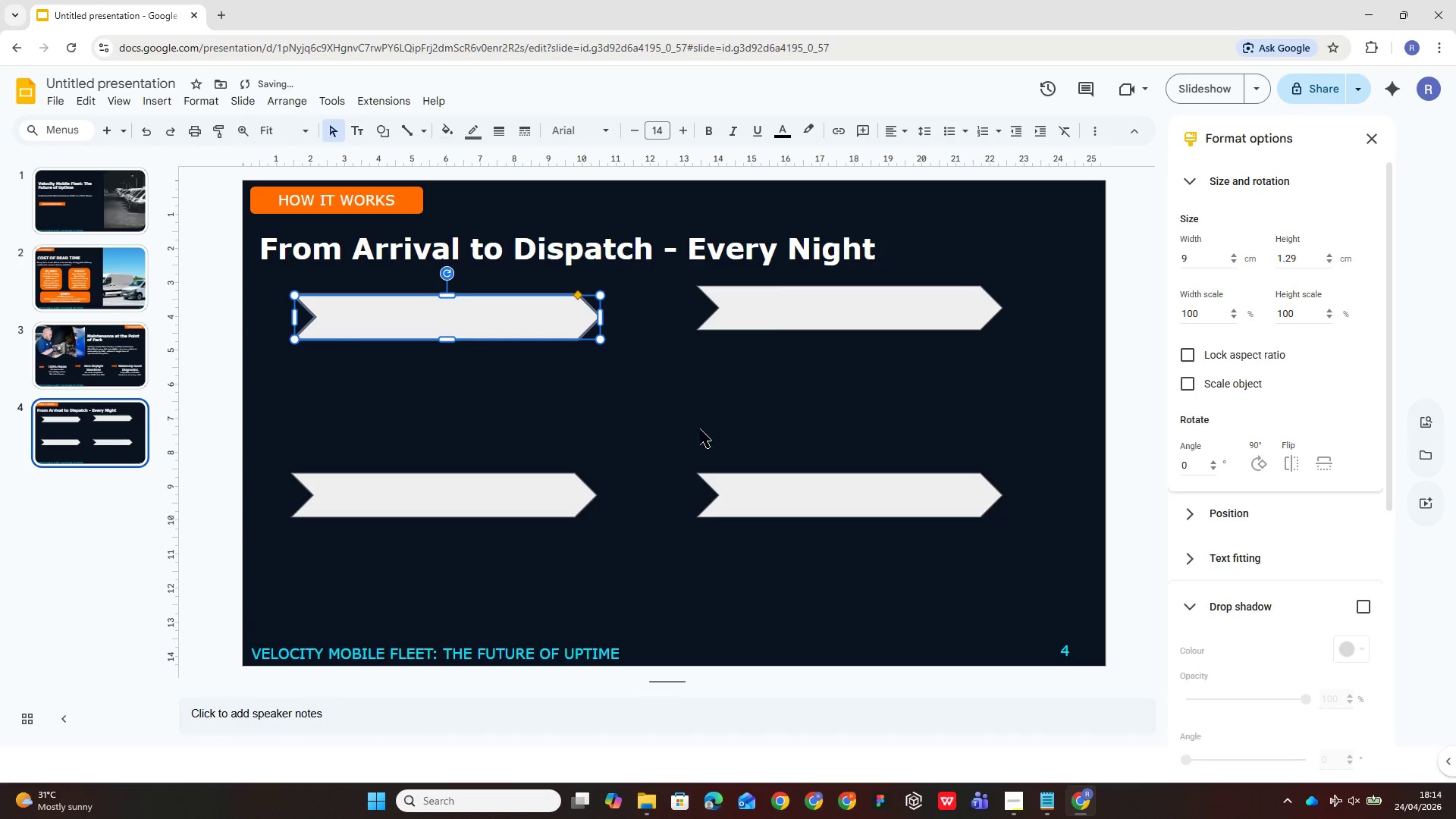 
key(Control+Z)
 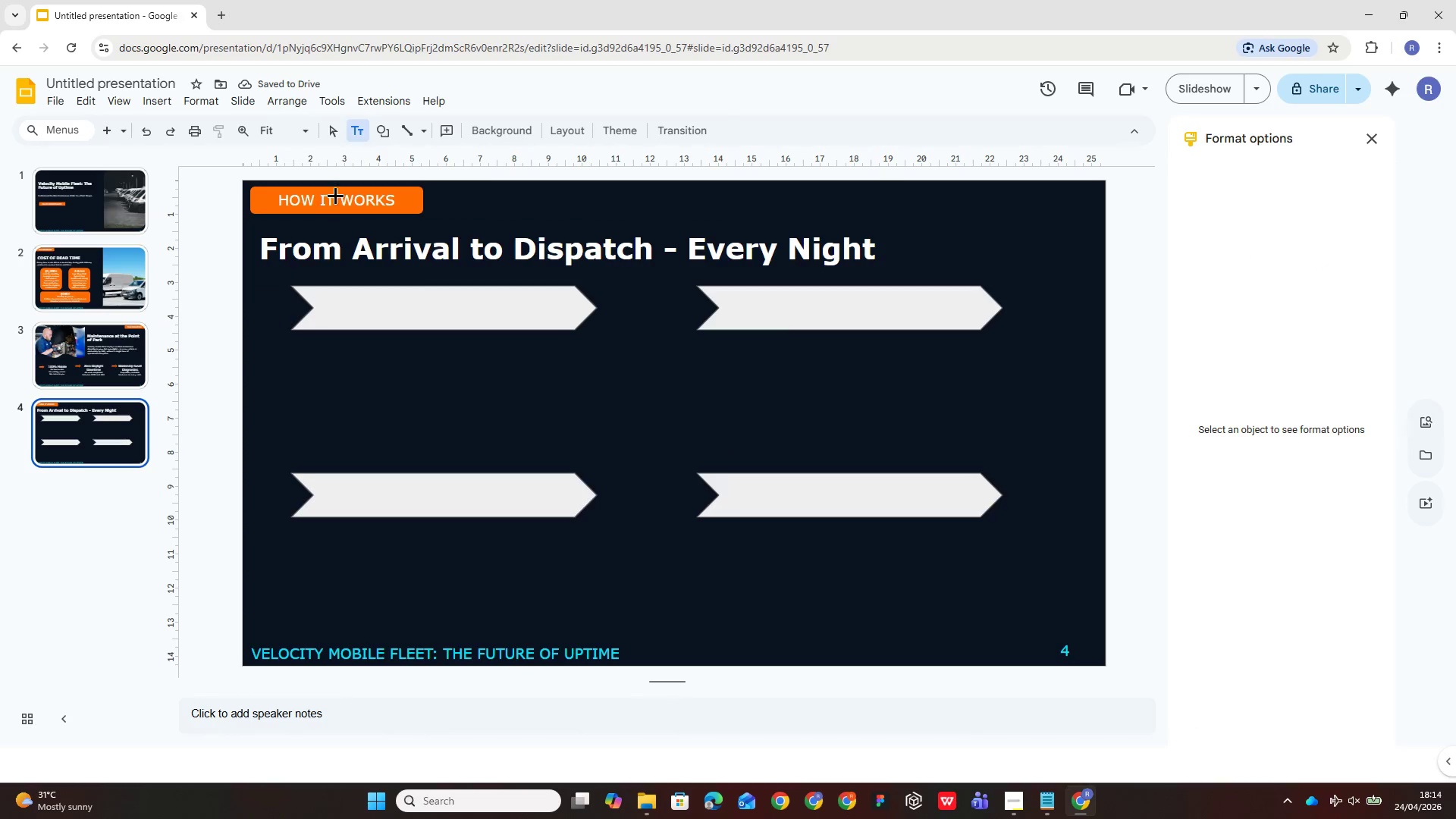 
left_click_drag(start_coordinate=[273, 342], to_coordinate=[584, 411])
 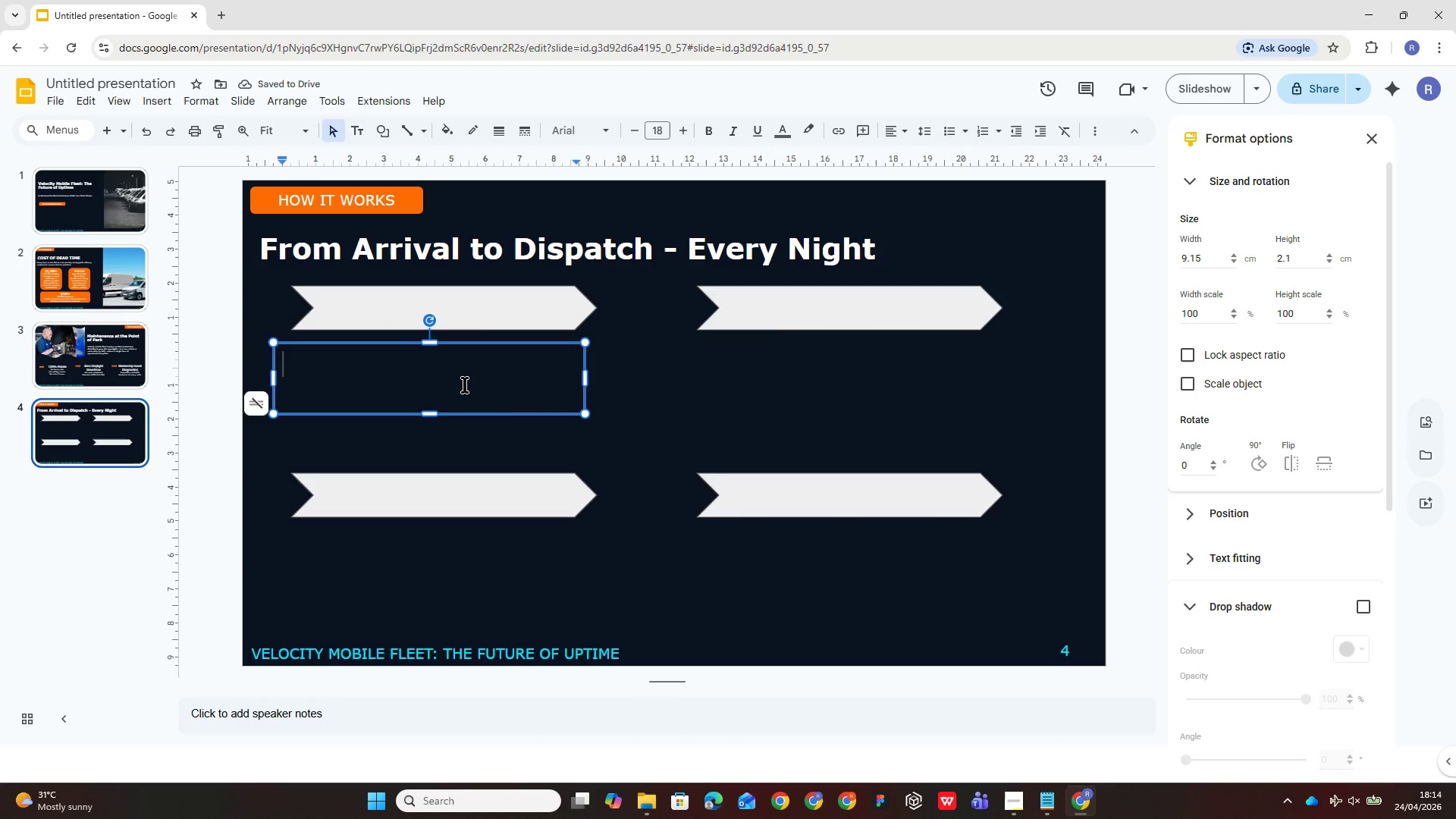 
left_click([432, 381])
 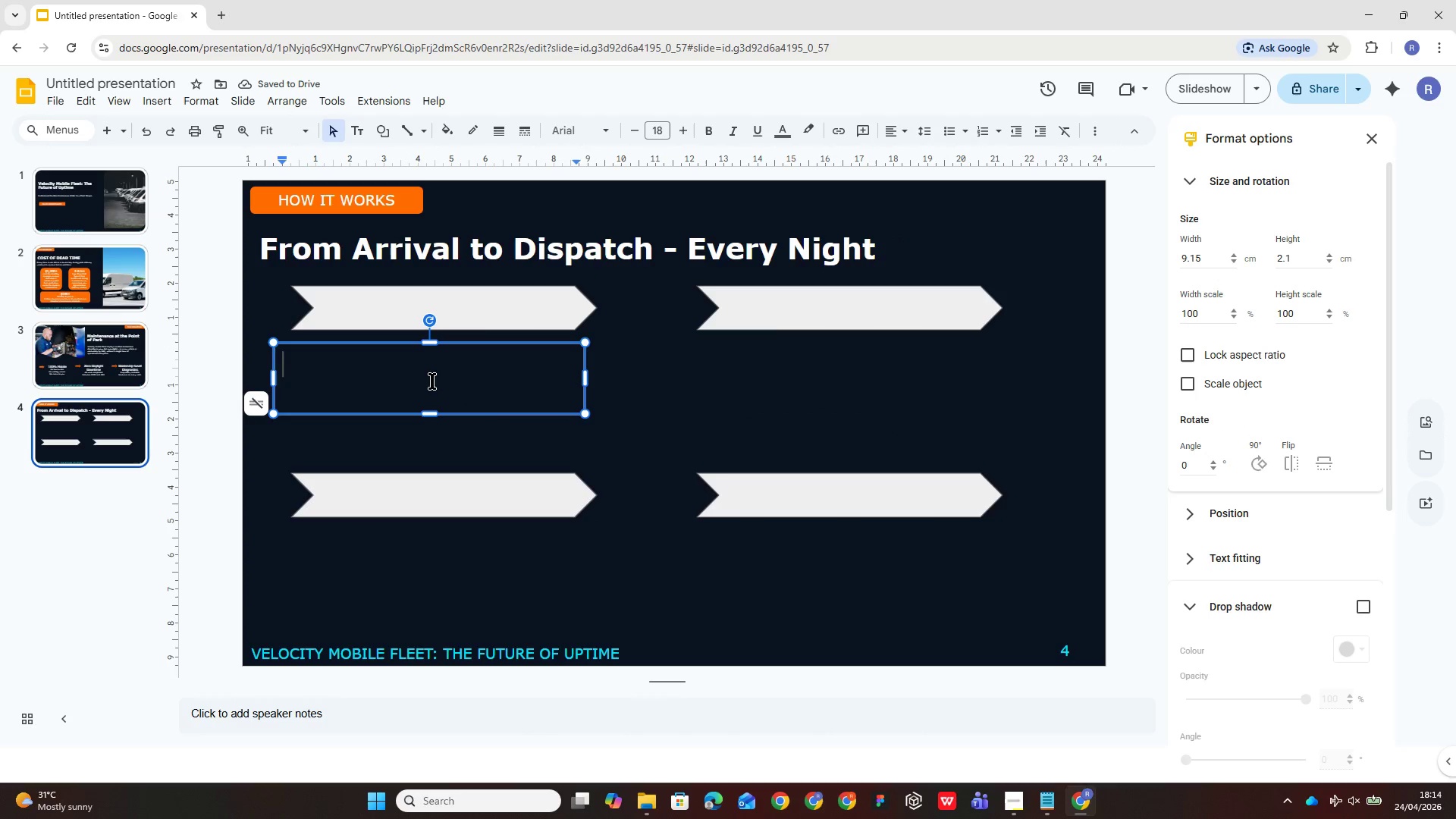 
hold_key(key=ShiftLeft, duration=0.58)
 